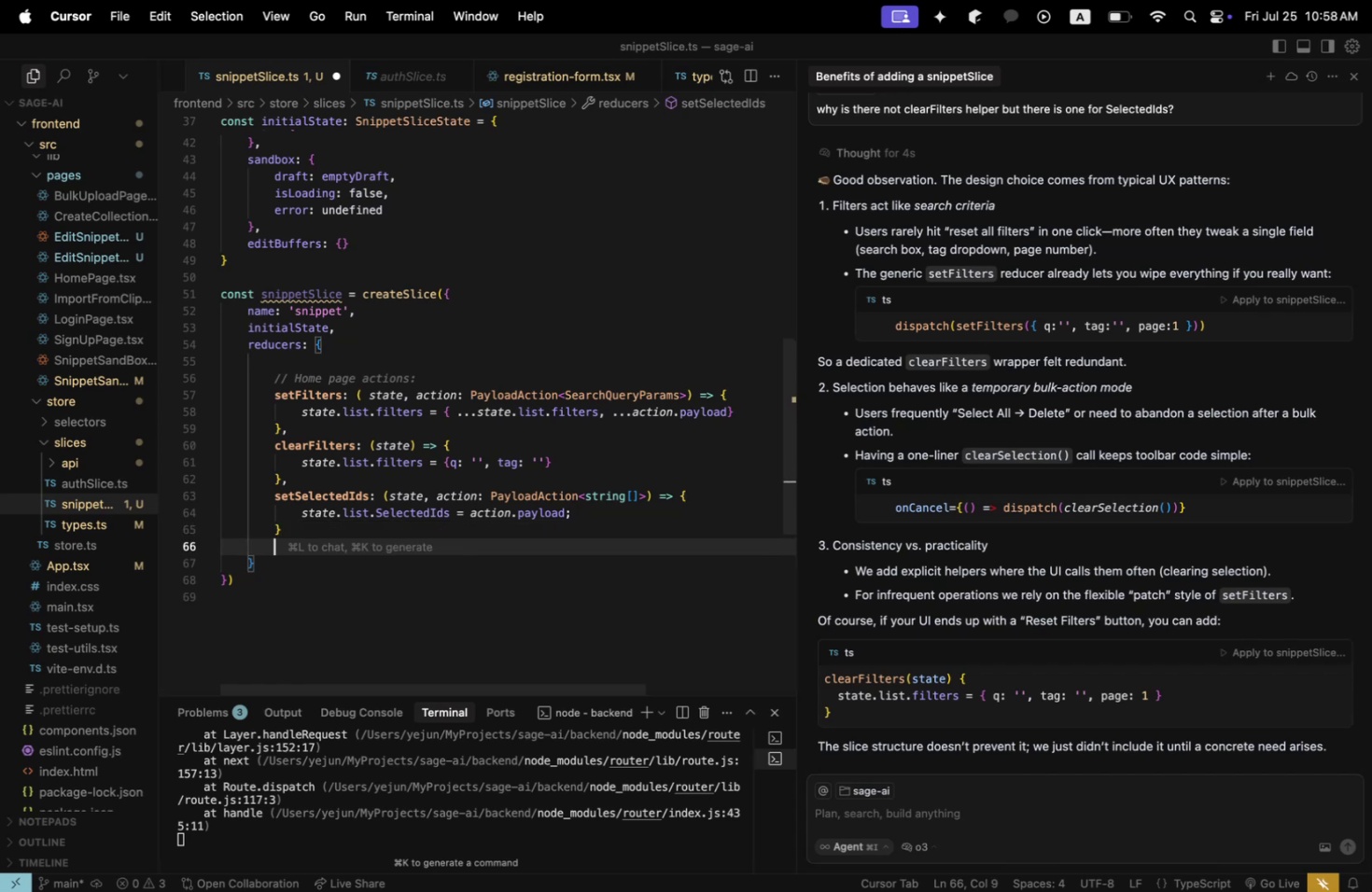 
key(Backspace)
 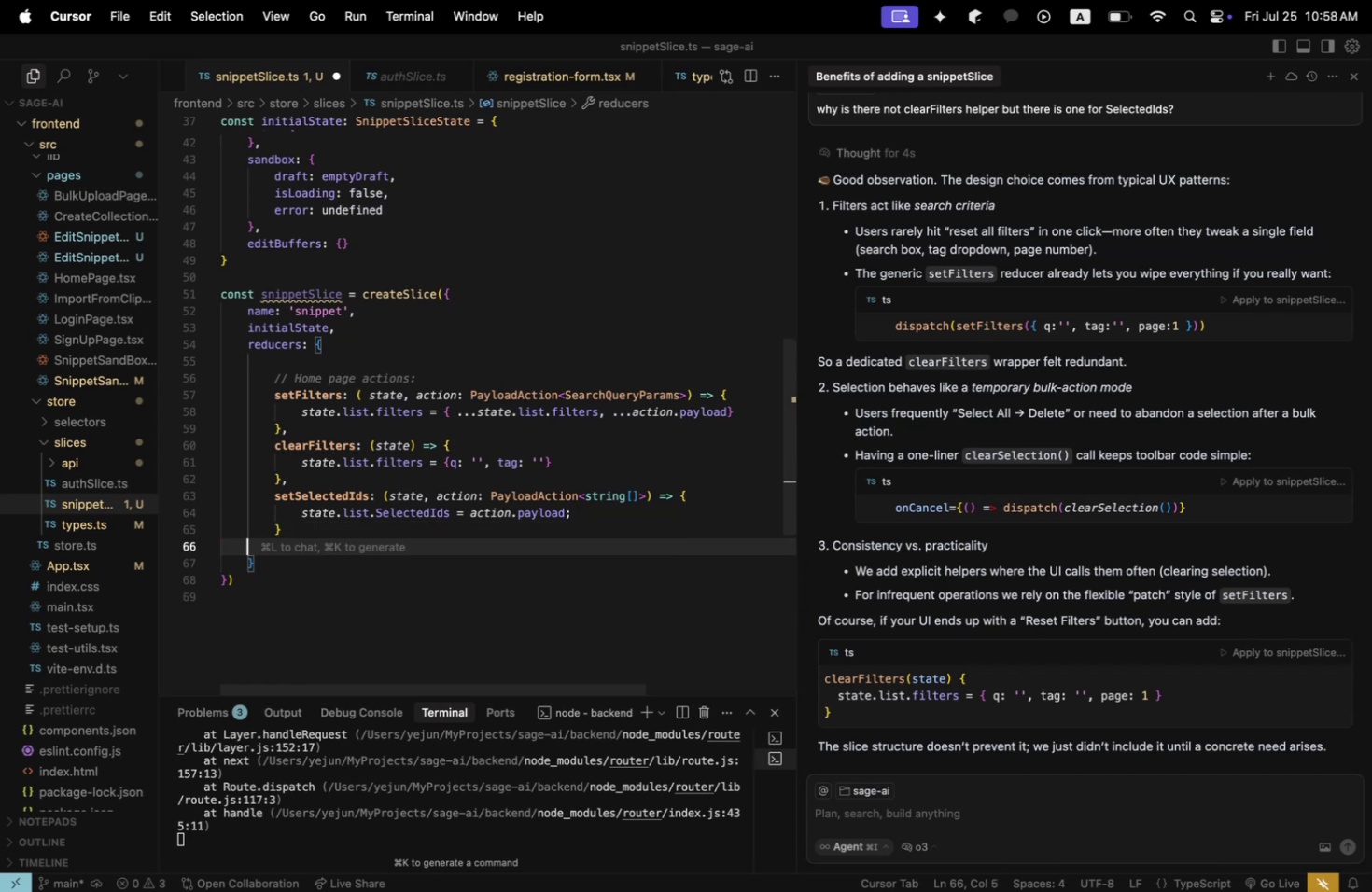 
key(Backspace)
 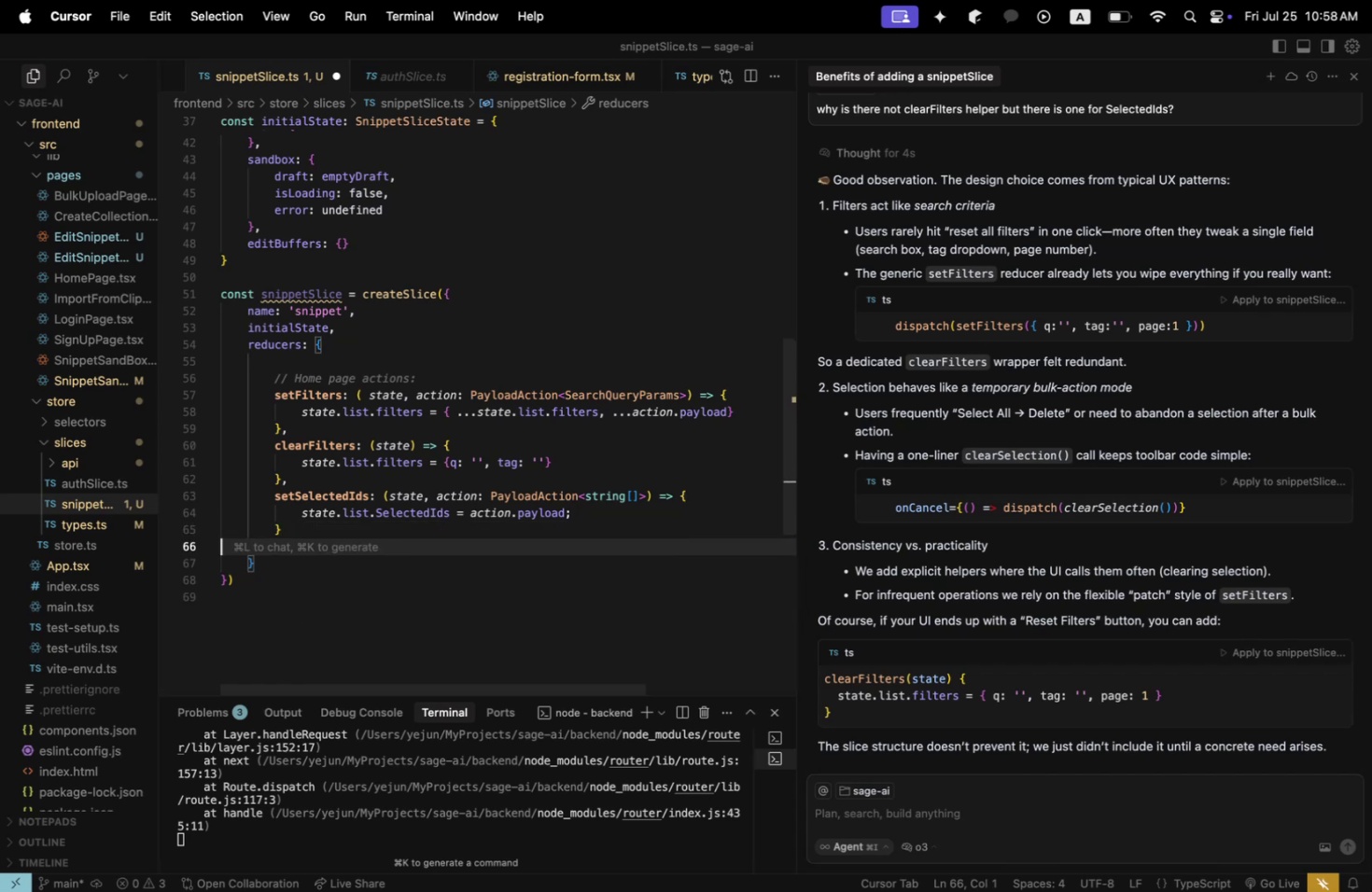 
key(Backspace)
 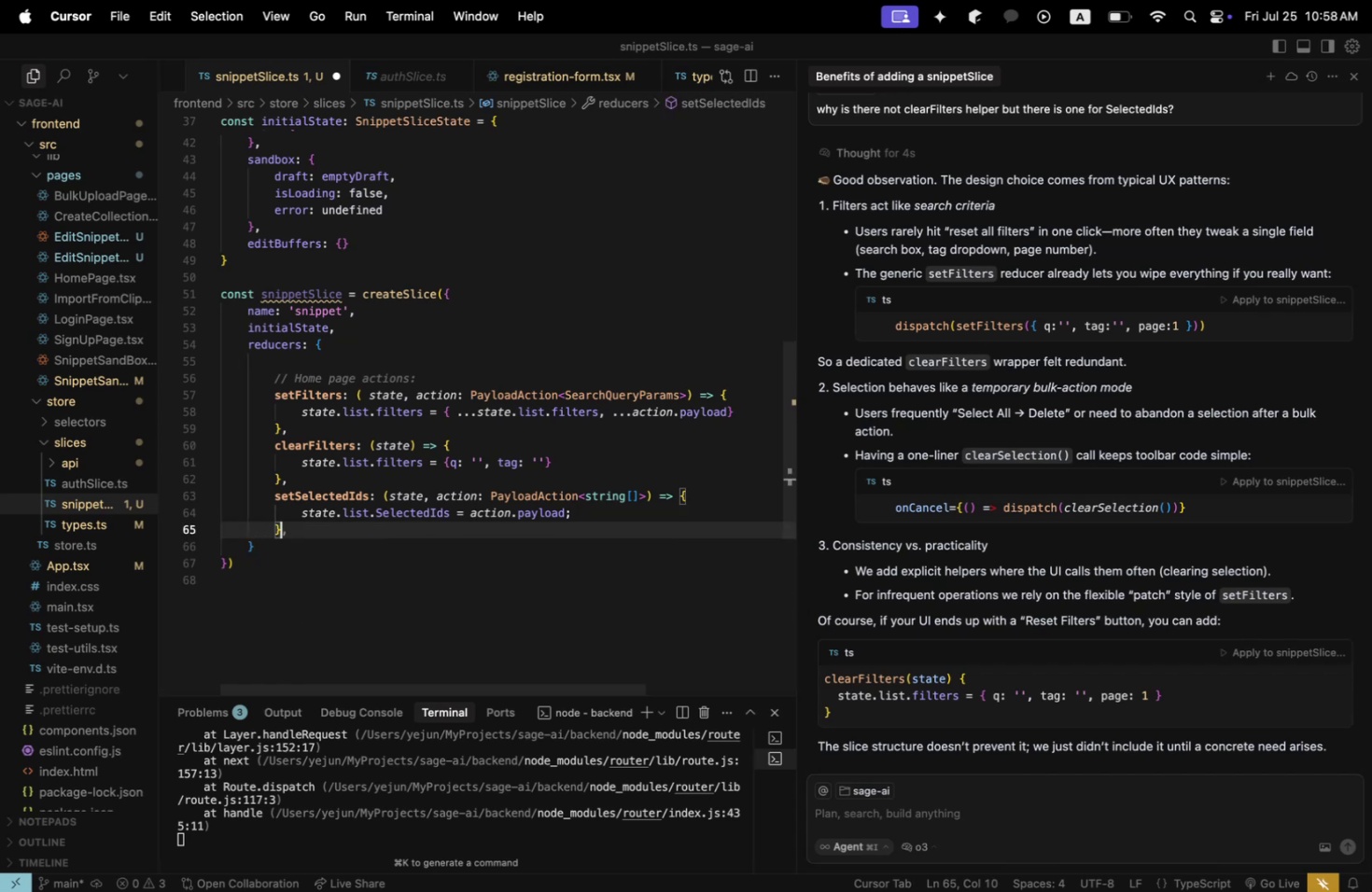 
key(Comma)
 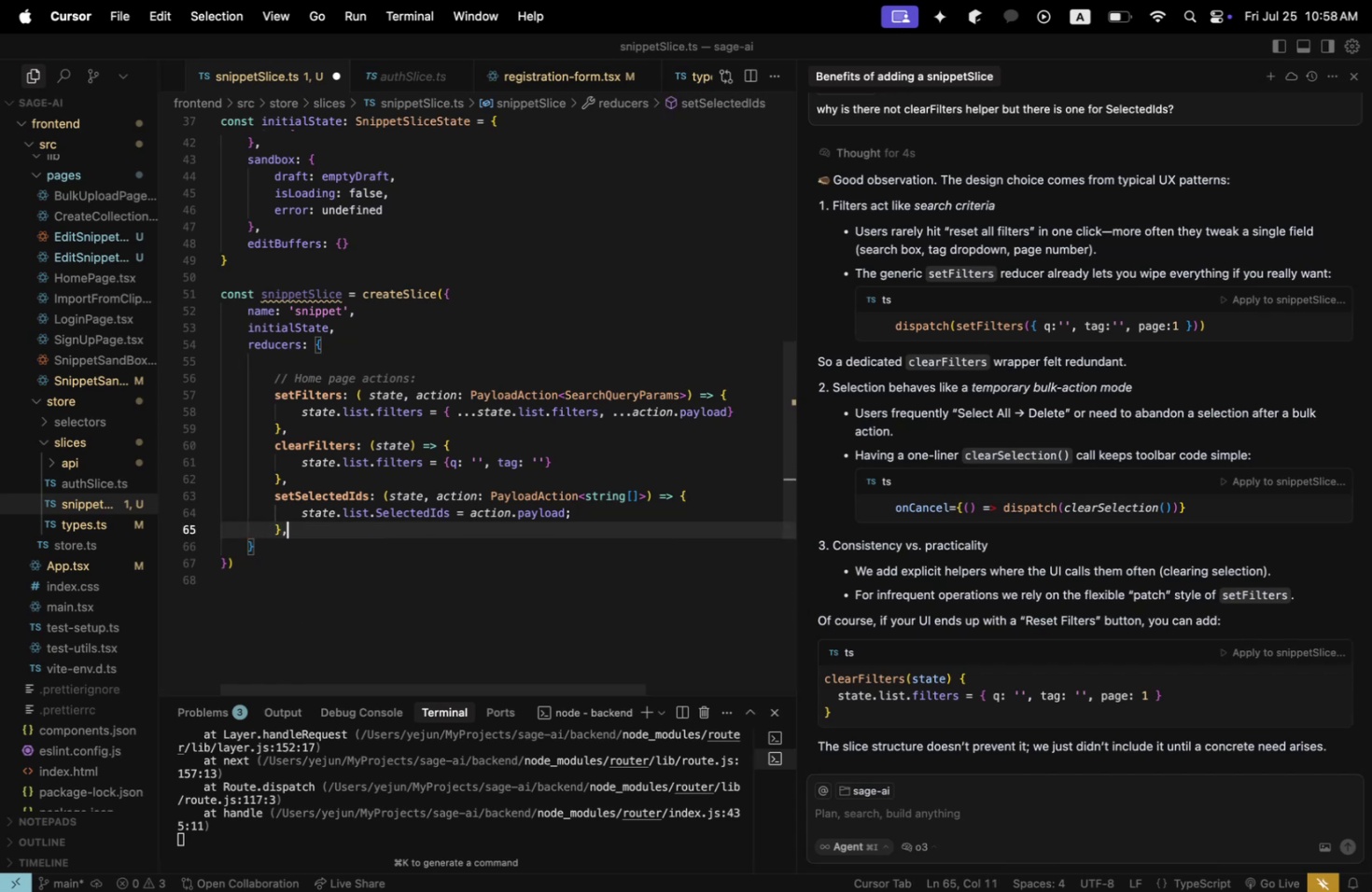 
key(Enter)
 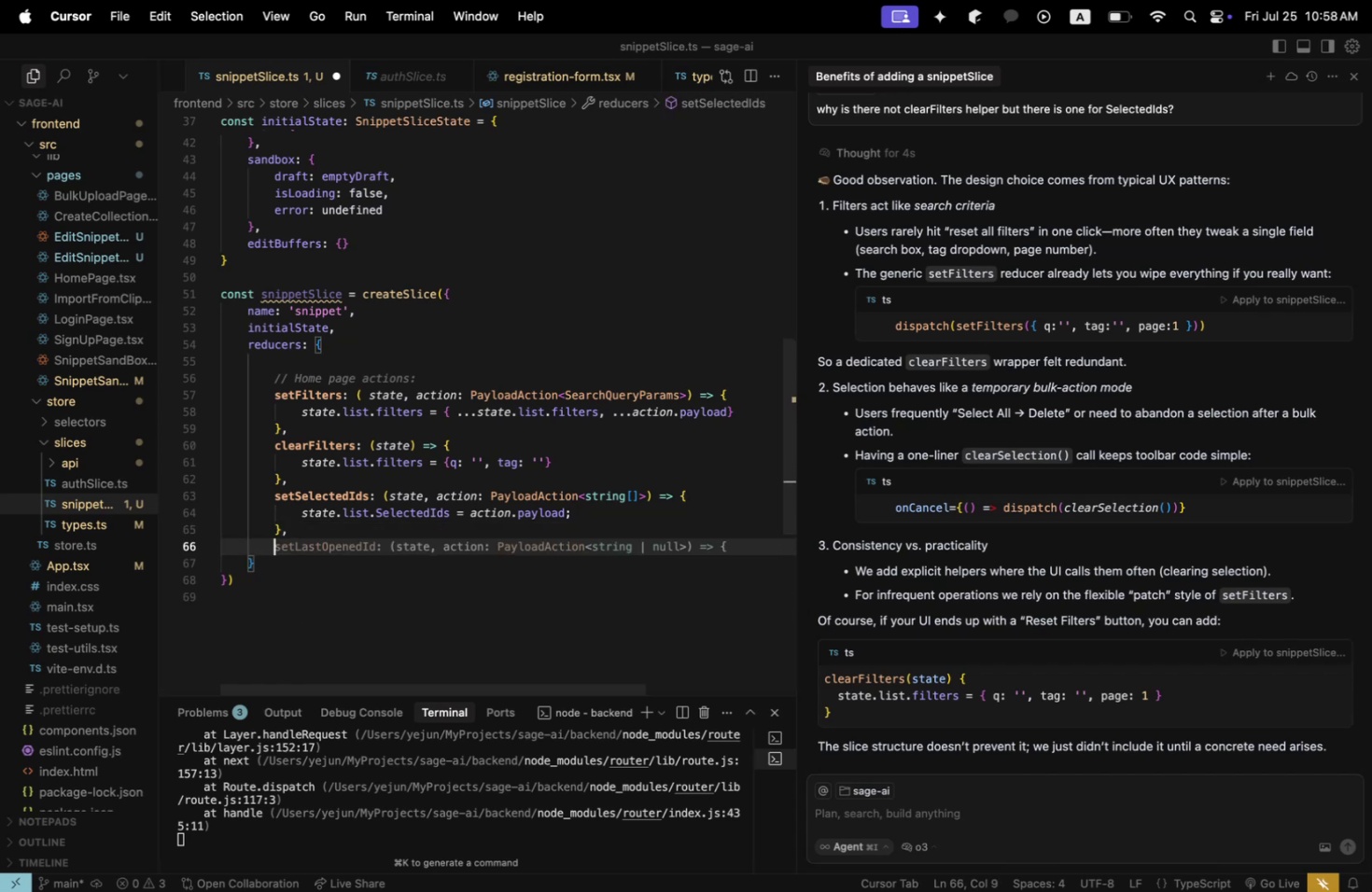 
type(clearSelectedIds: st)
key(Backspace)
key(Backspace)
type(s)
key(Backspace)
type())
key(Backspace)
type((state) =. {)
 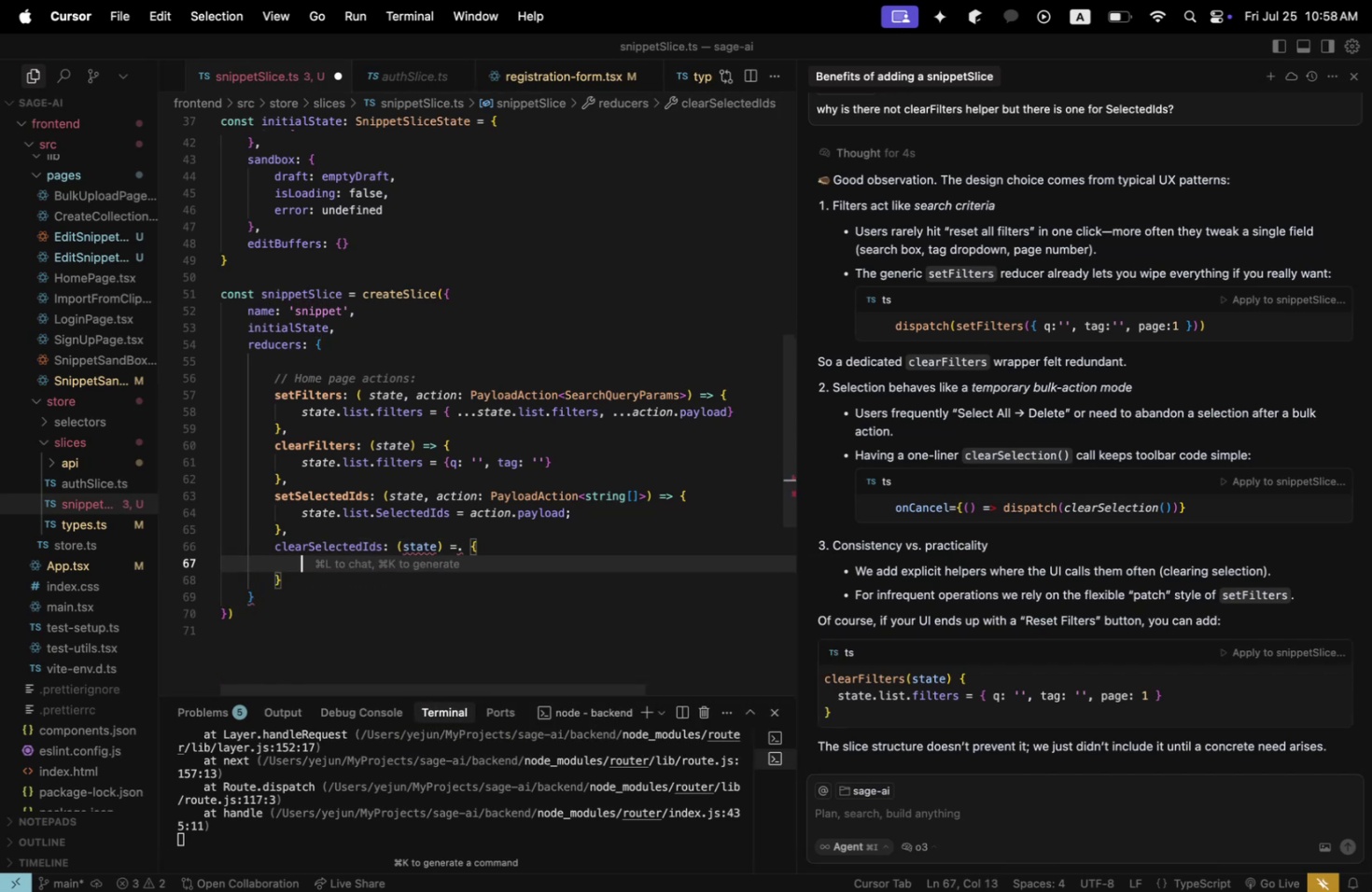 
 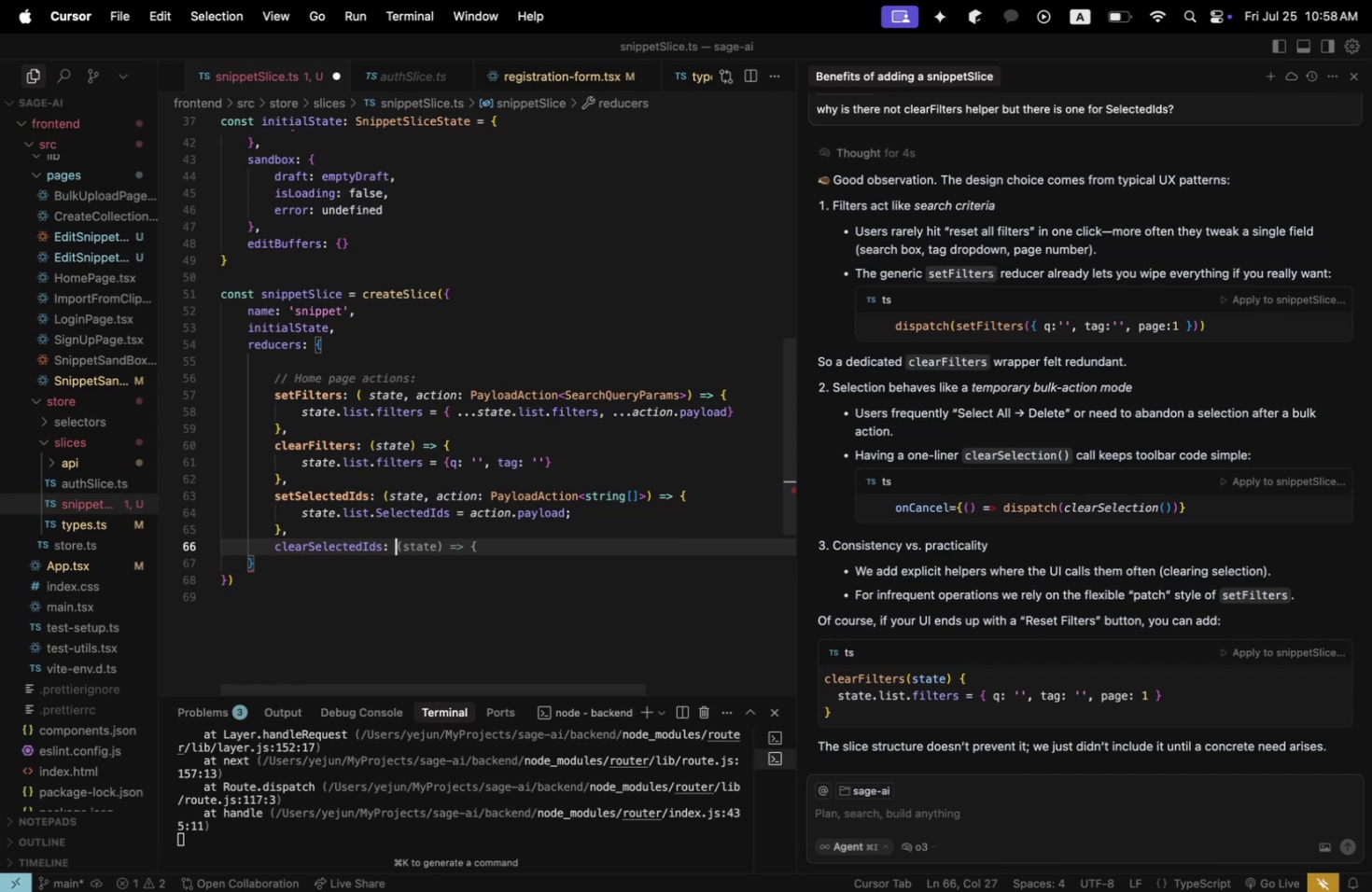 
key(Enter)
 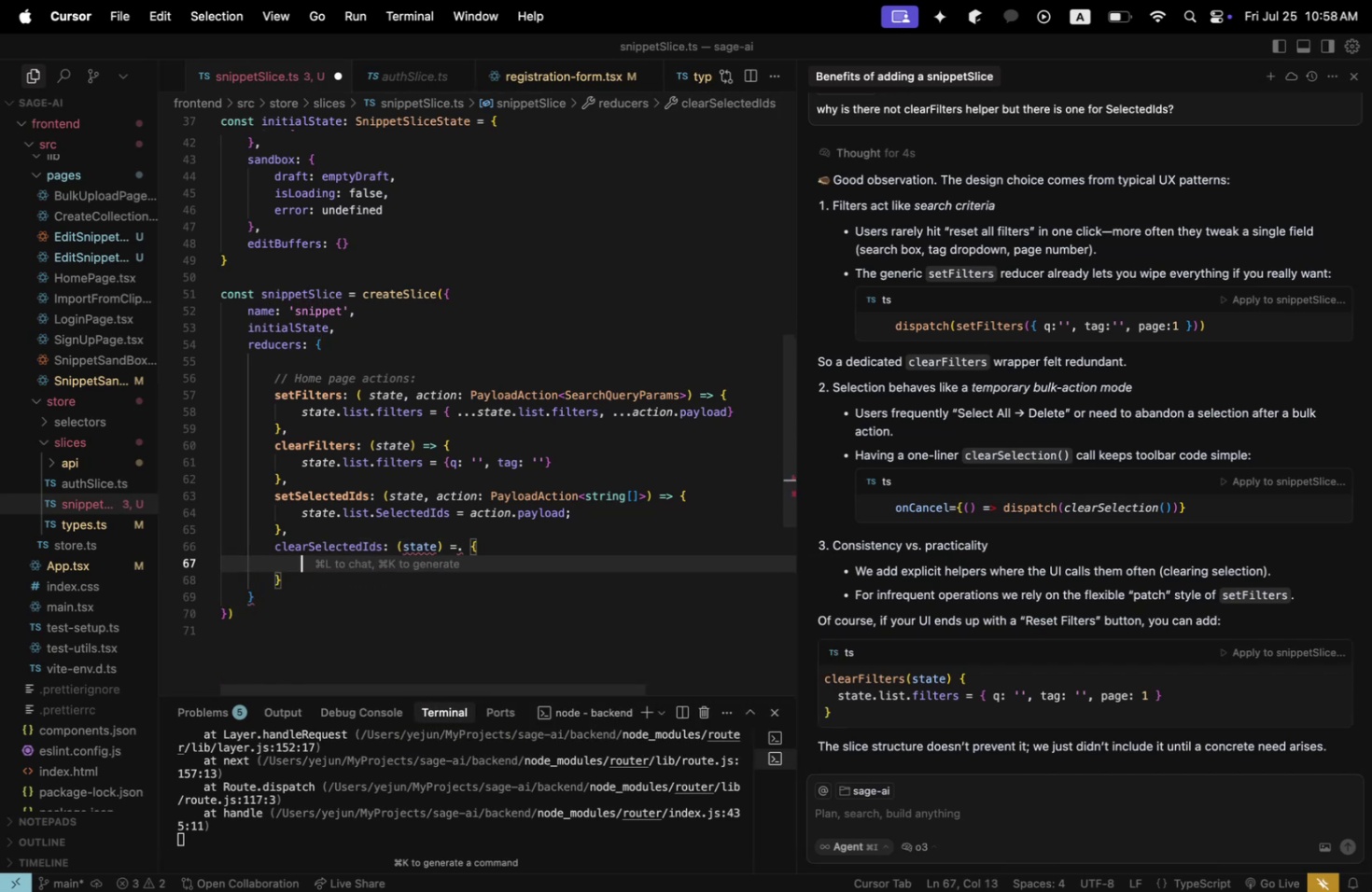 
key(Backspace)
 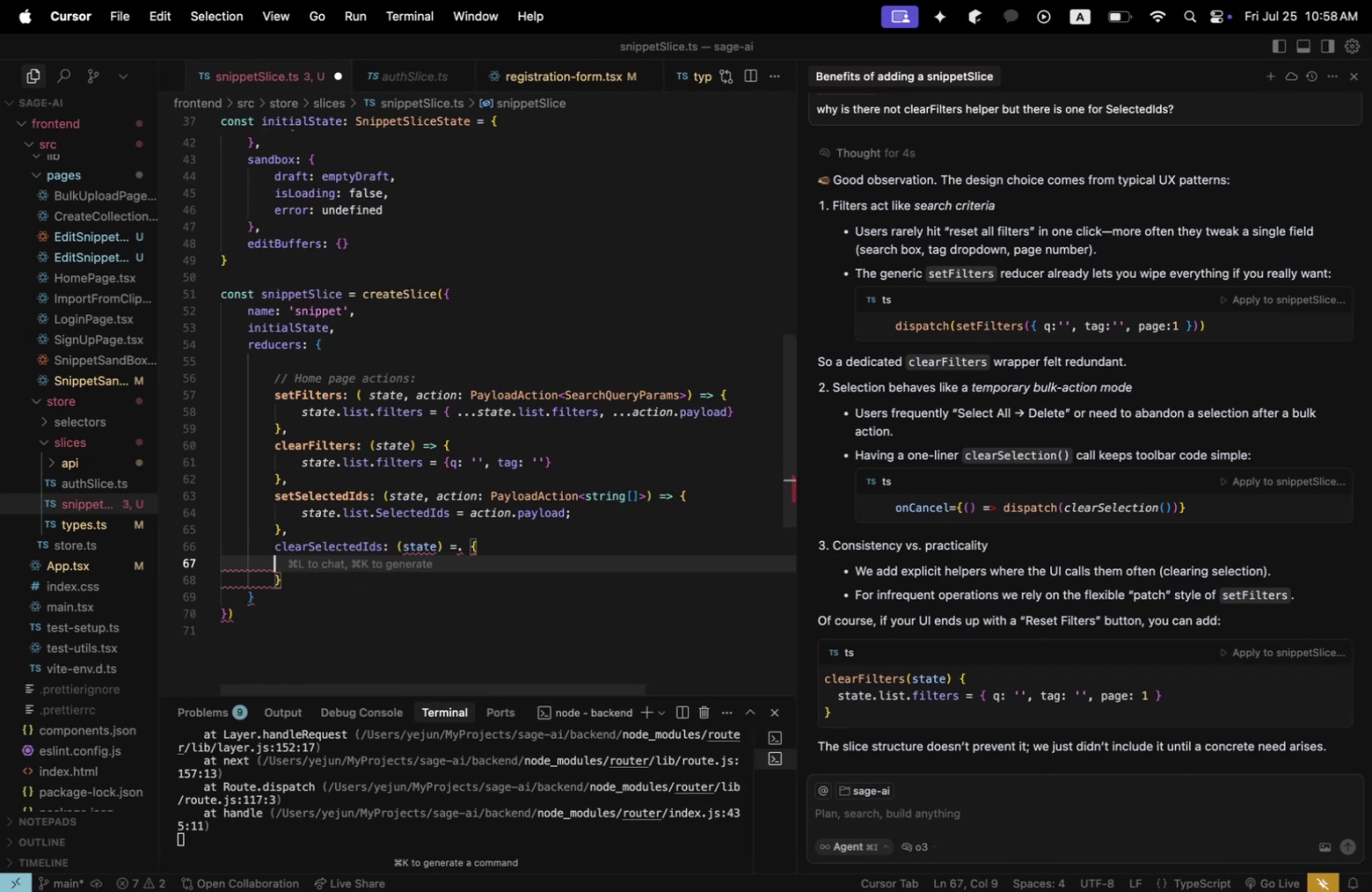 
key(Backspace)
 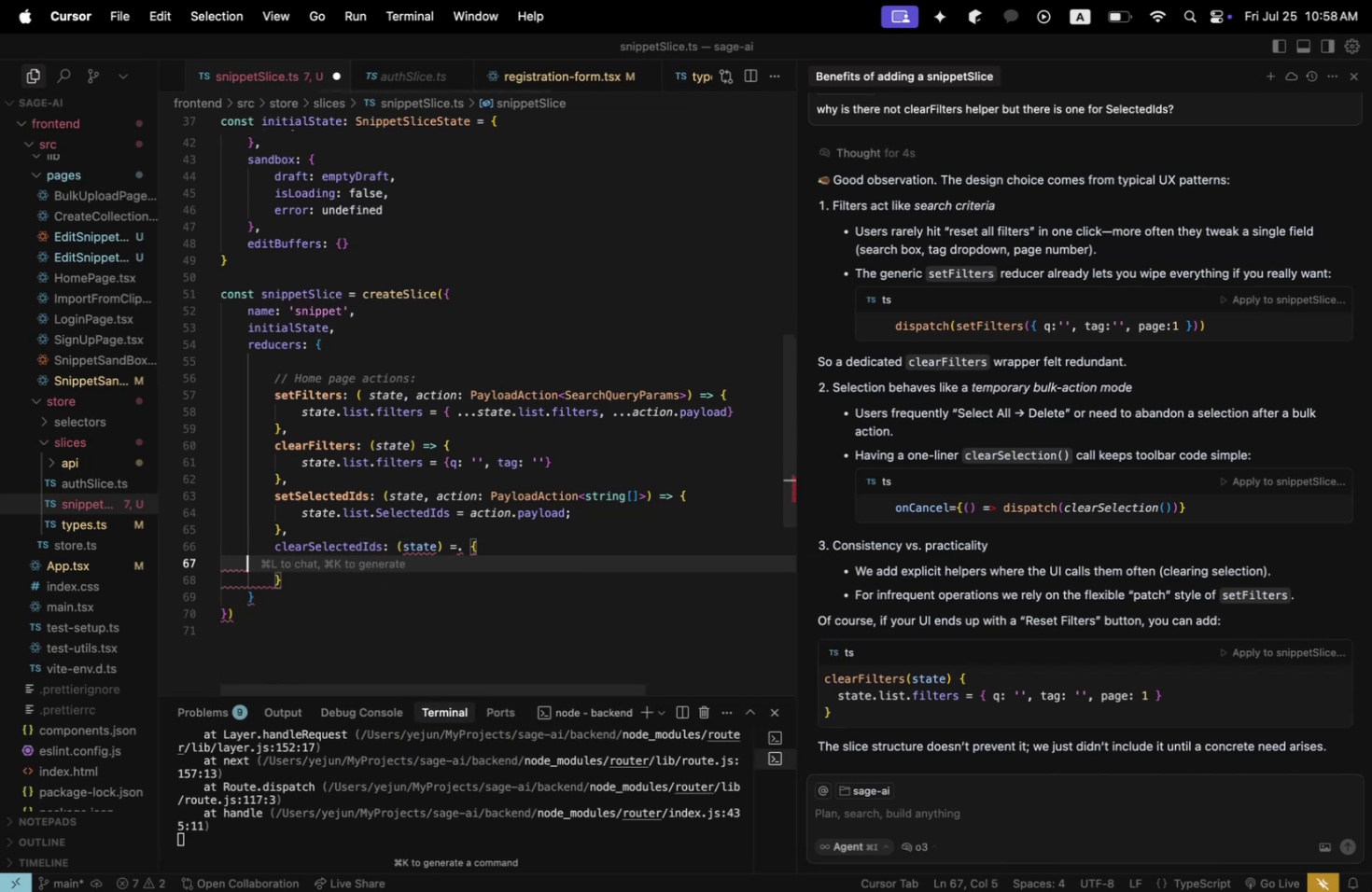 
key(Backspace)
 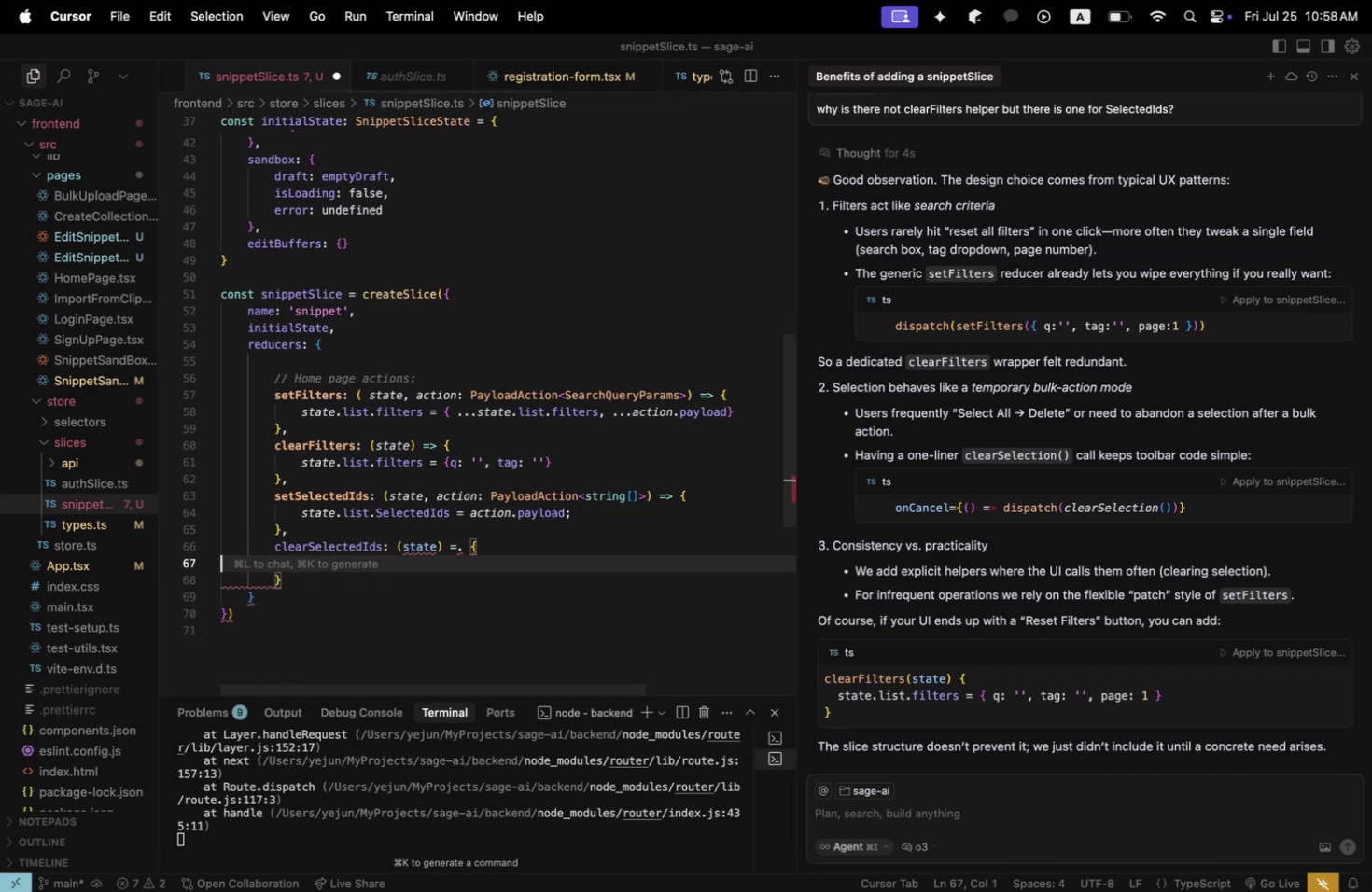 
key(Backspace)
 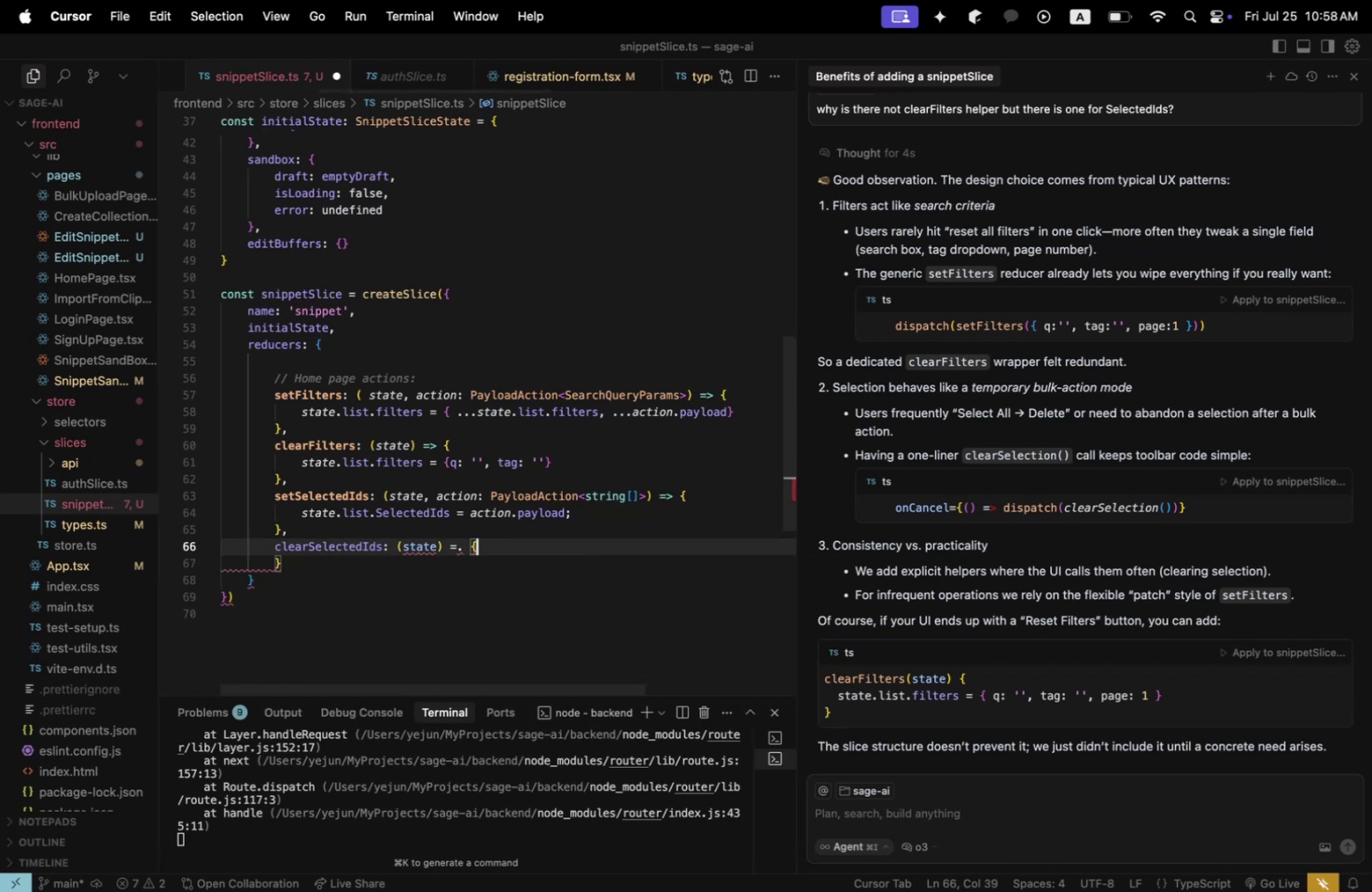 
key(Backspace)
 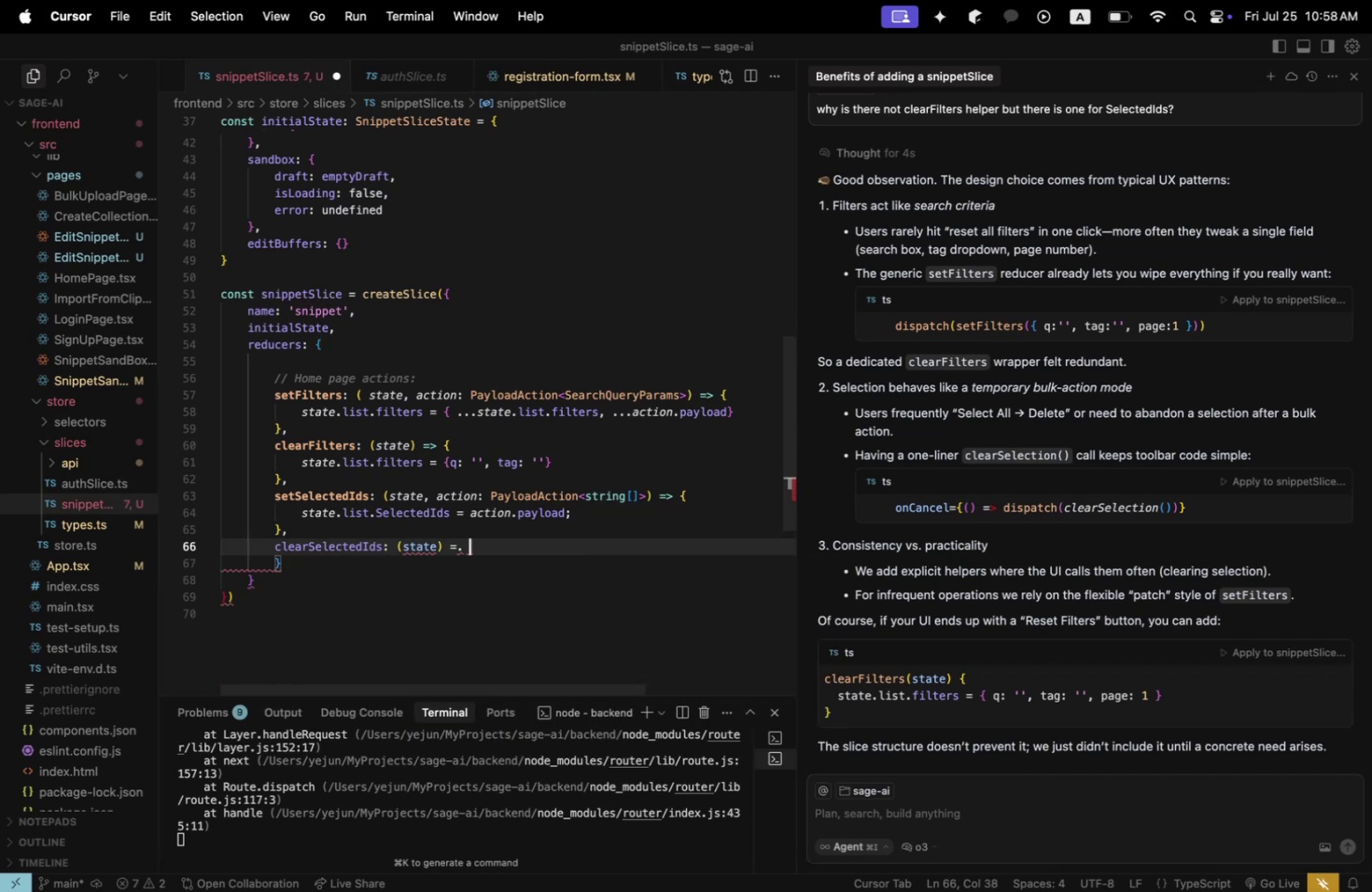 
key(Backspace)
 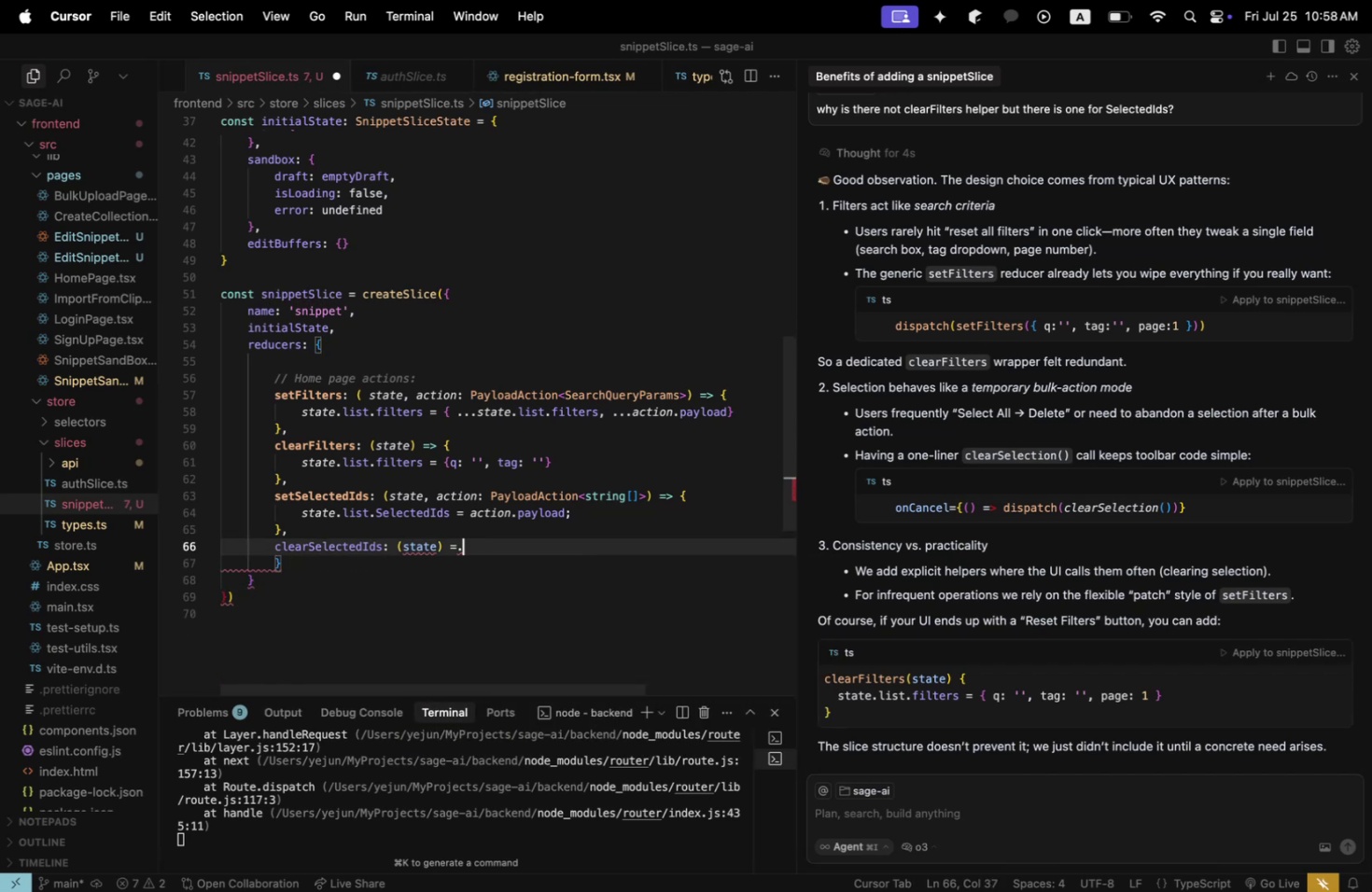 
key(Backspace)
 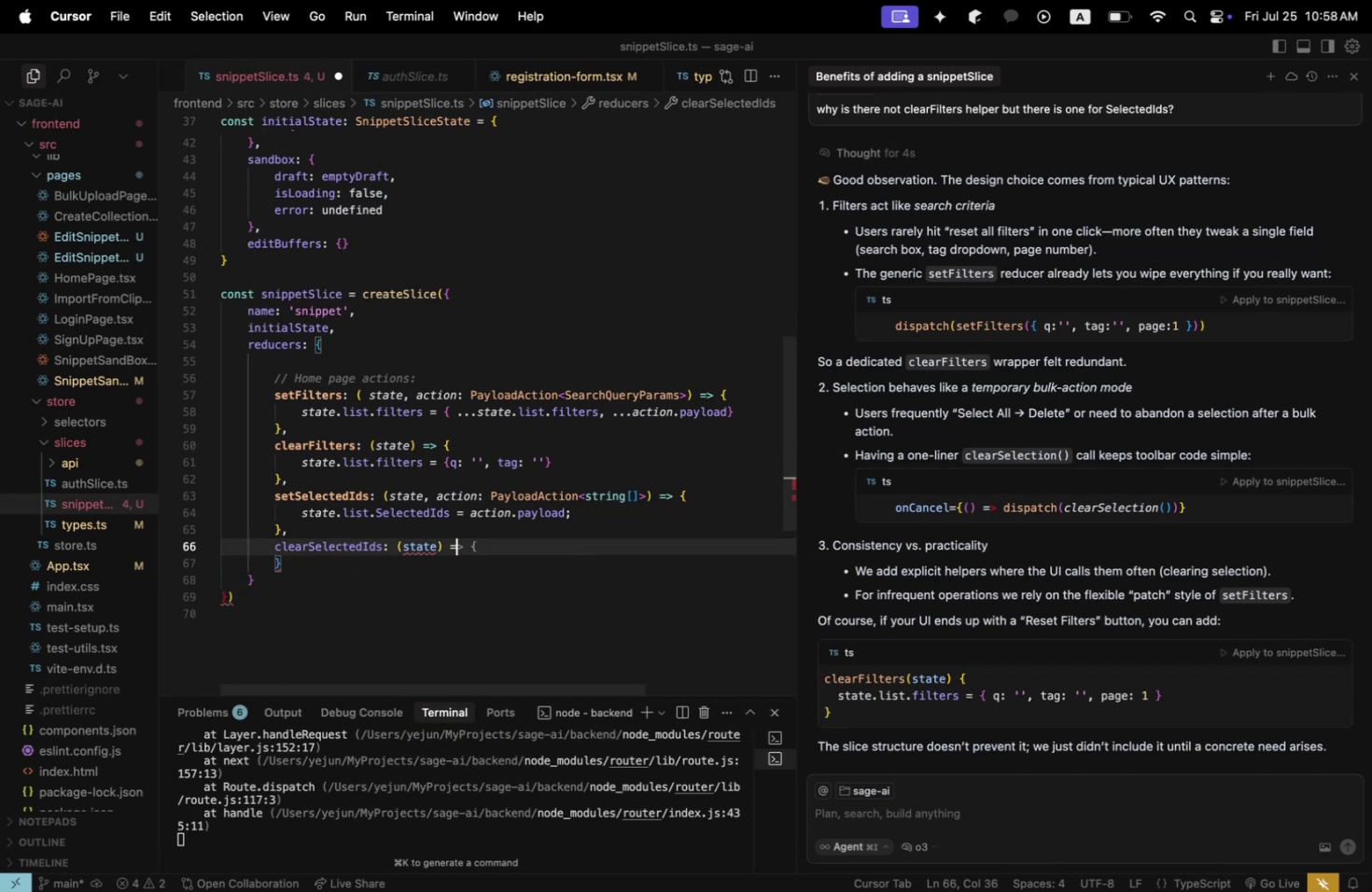 
key(Shift+ShiftLeft)
 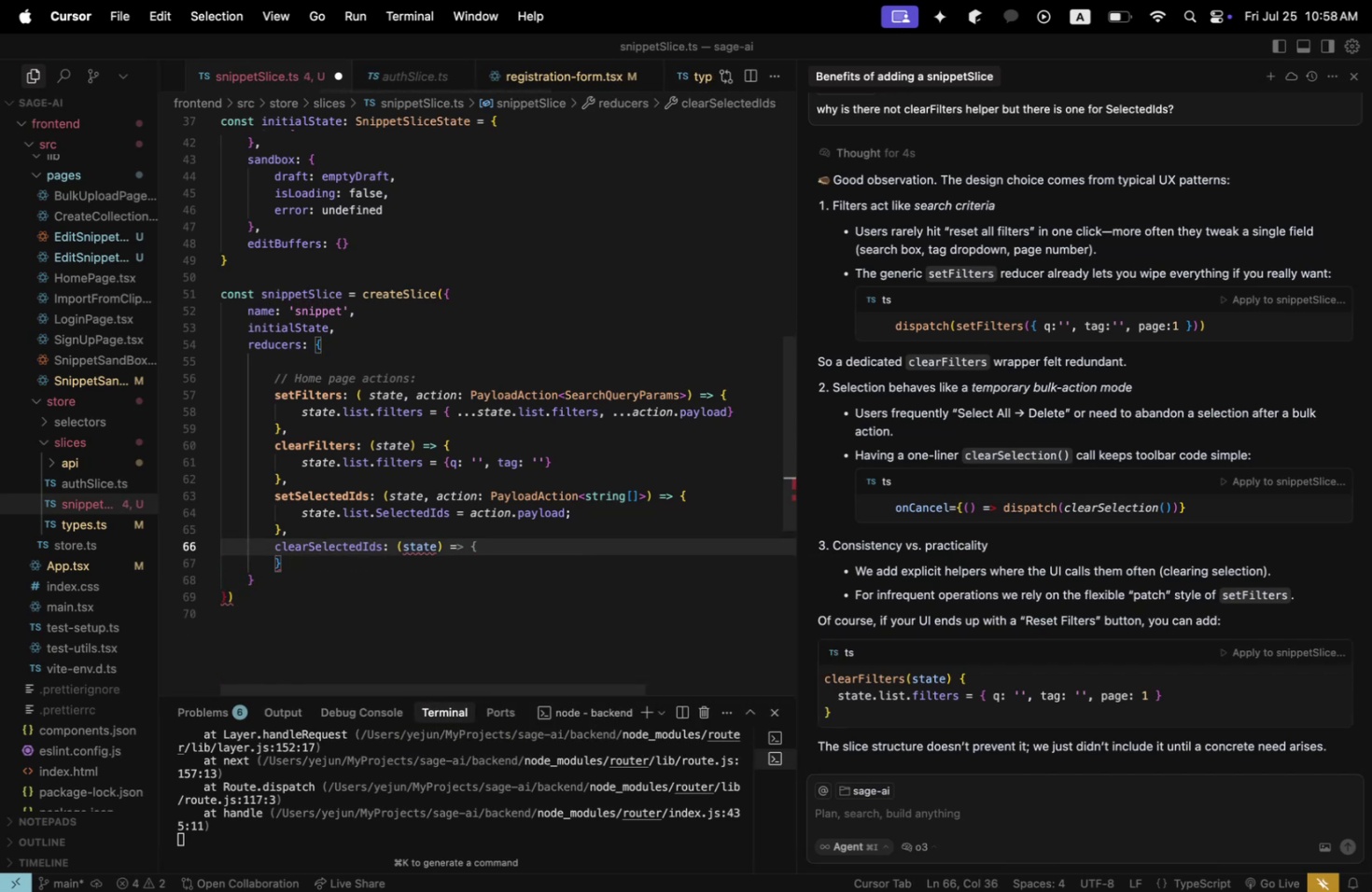 
key(Shift+Period)
 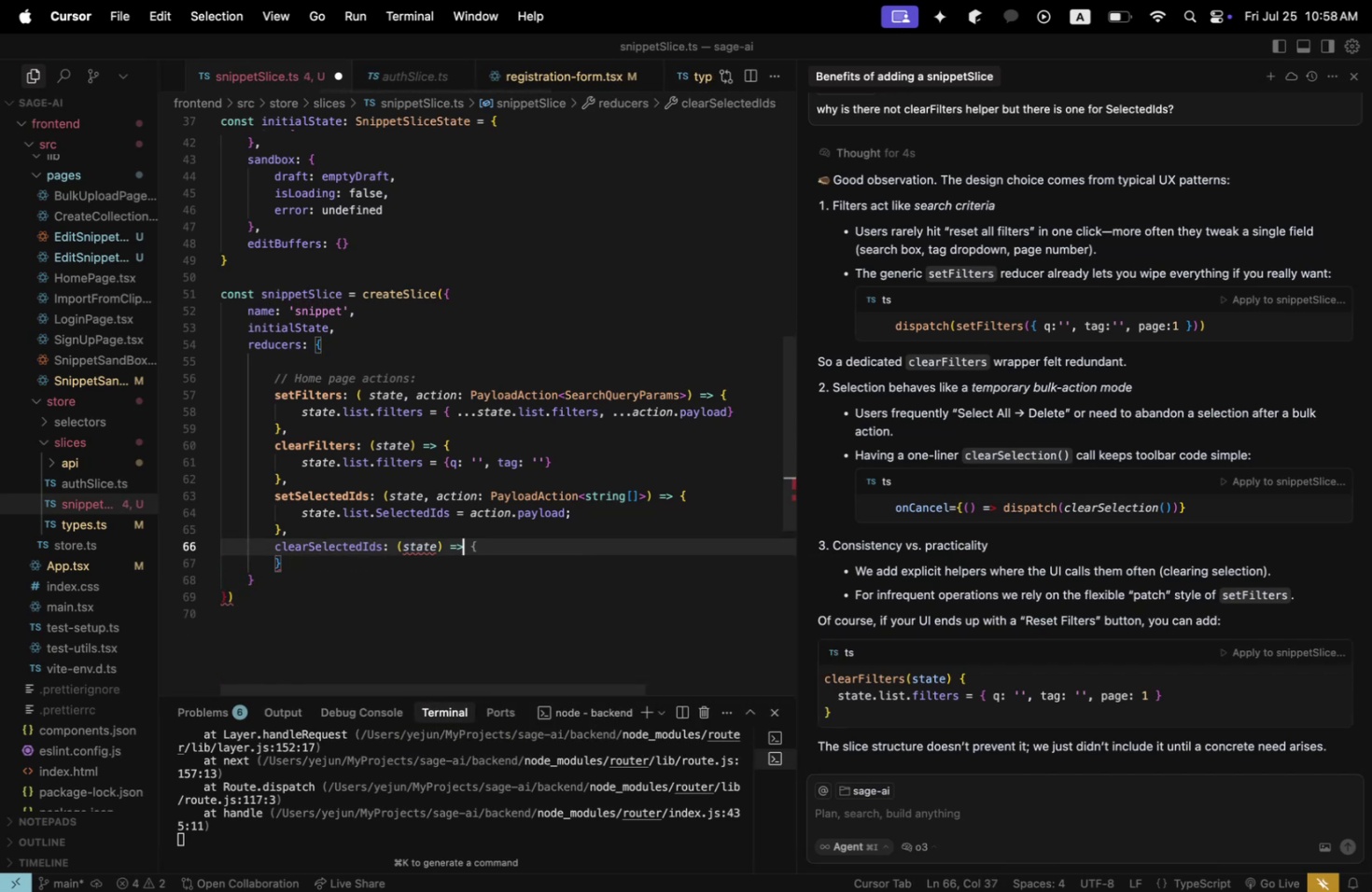 
key(Space)
 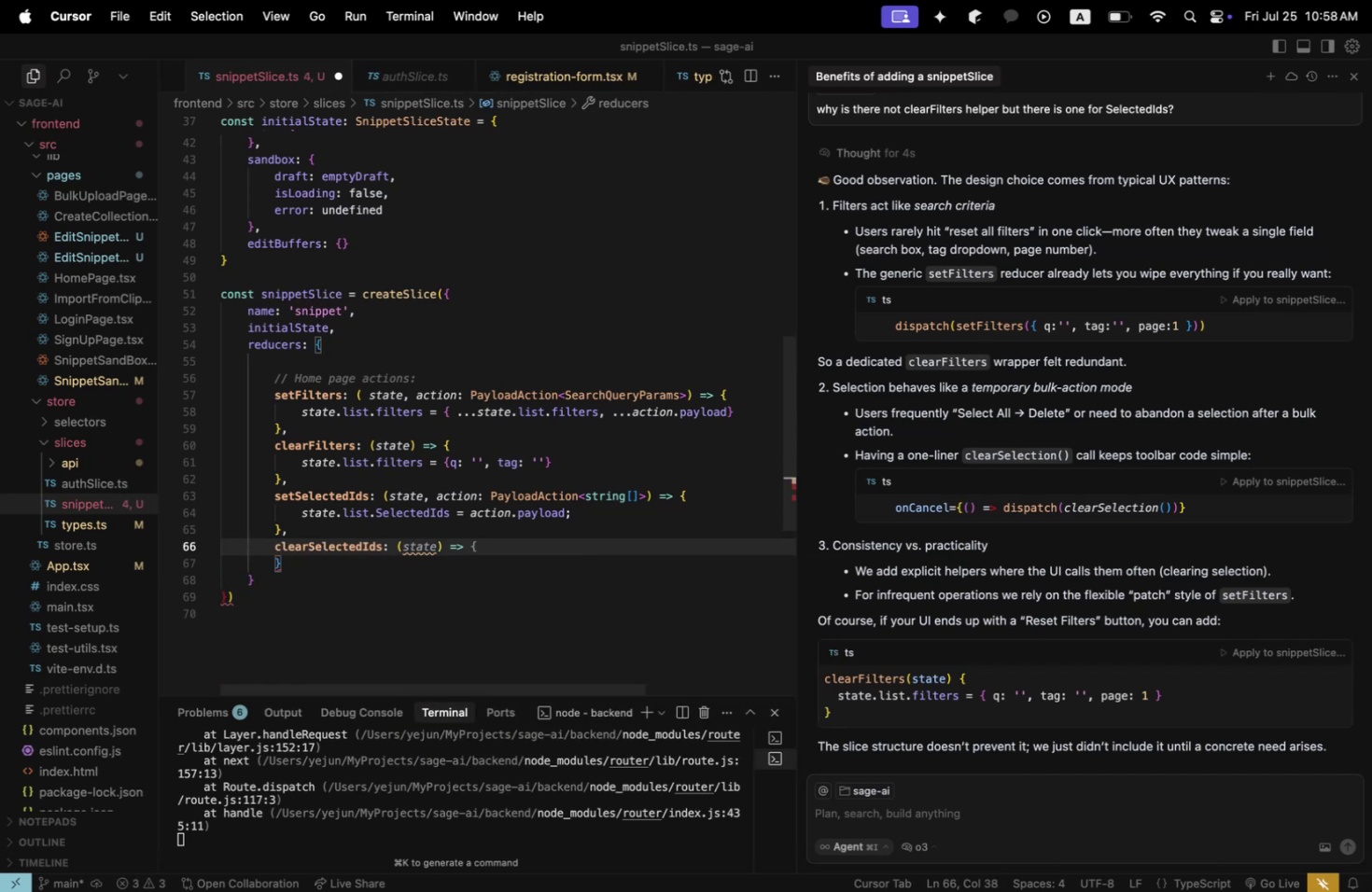 
key(Shift+ShiftLeft)
 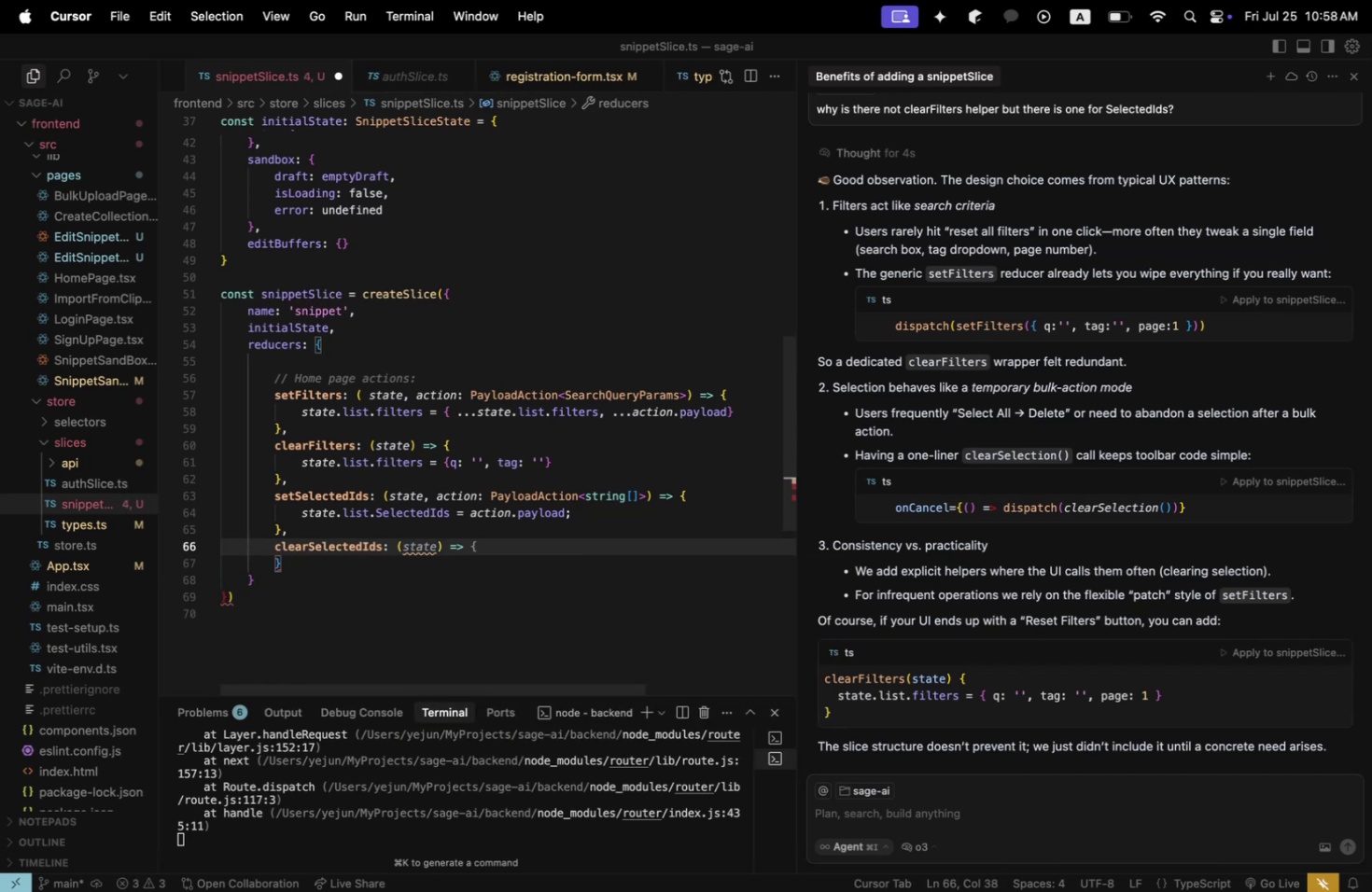 
key(Shift+BracketLeft)
 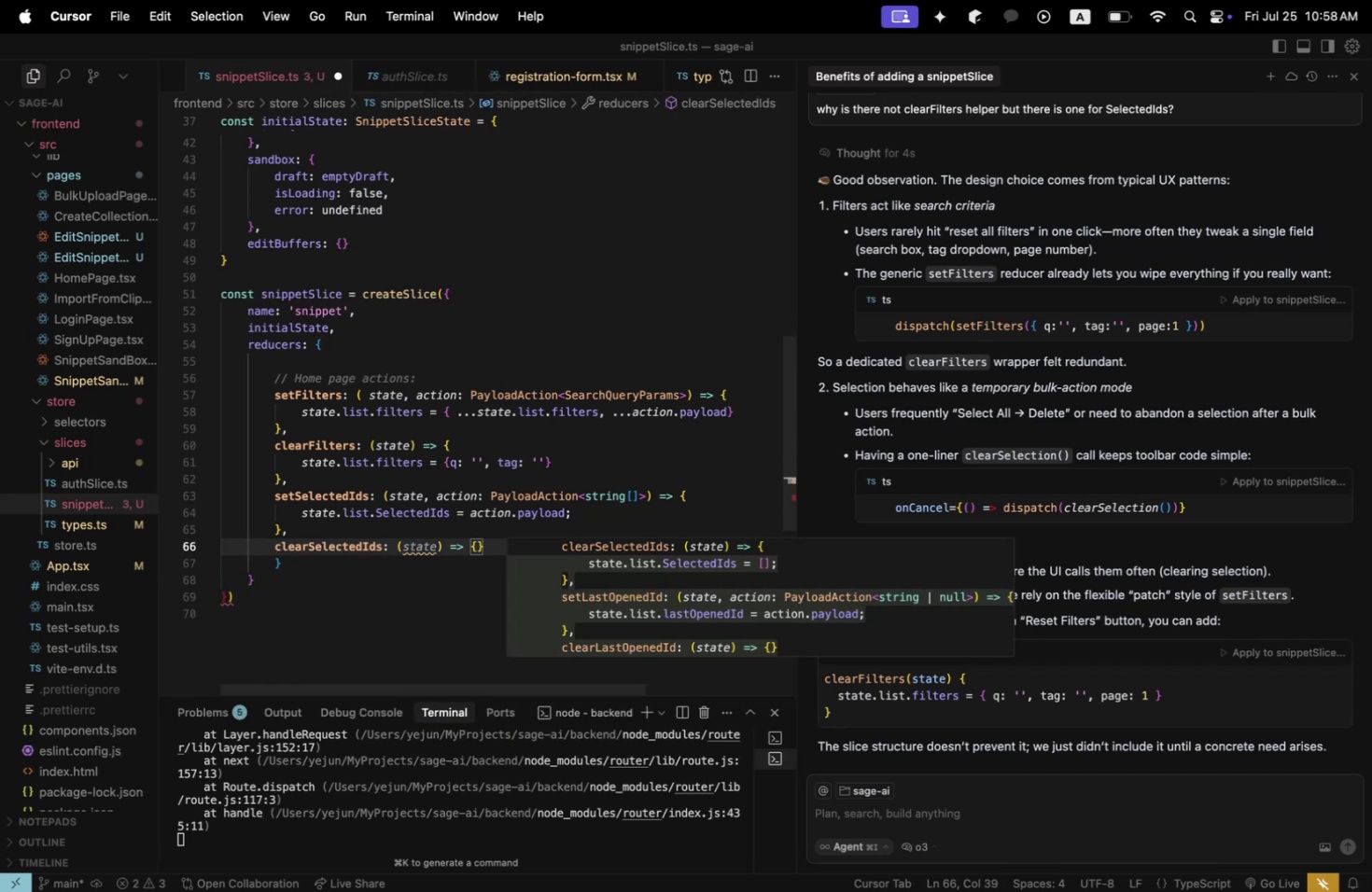 
key(Enter)
 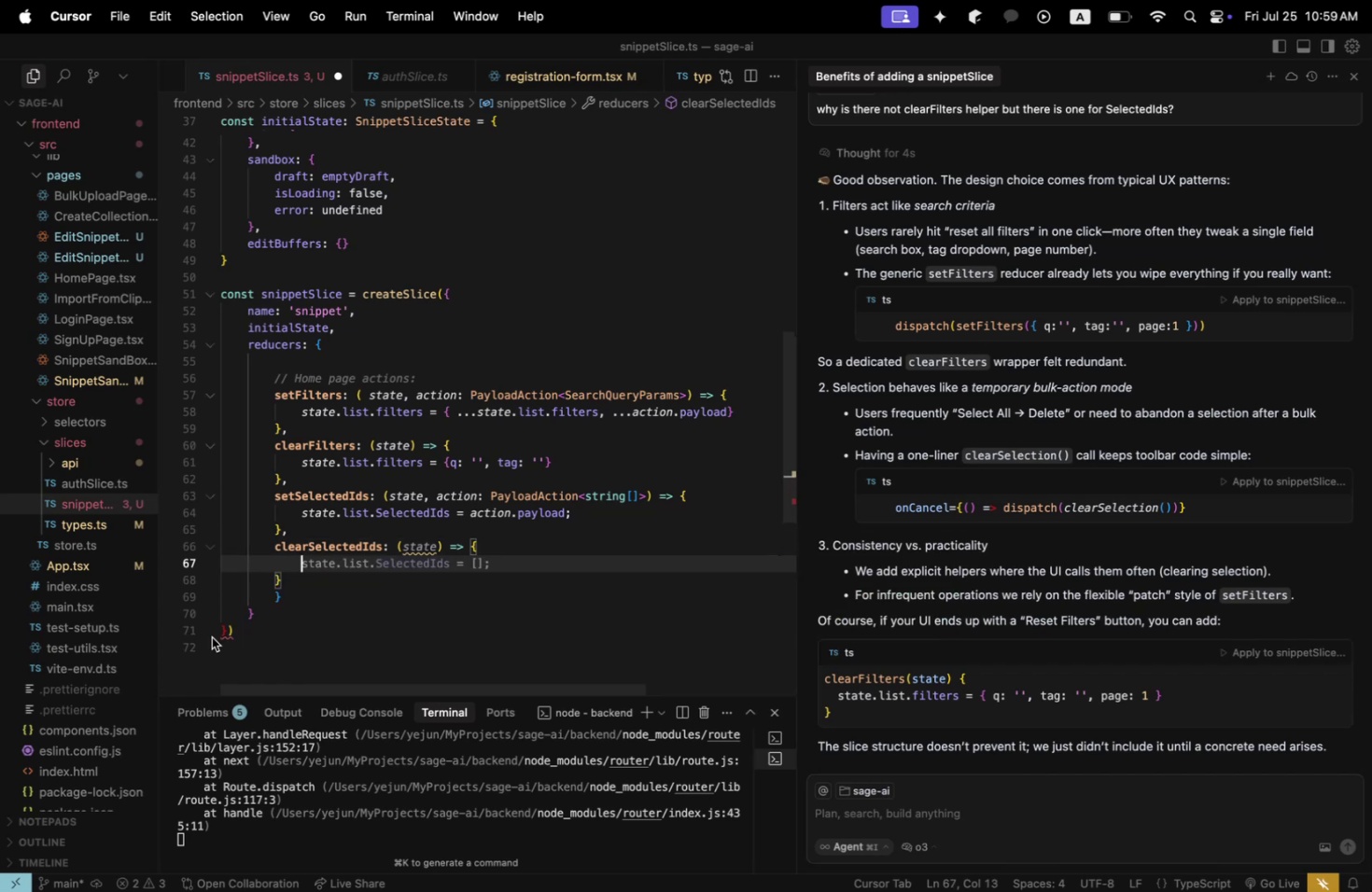 
left_click([224, 633])
 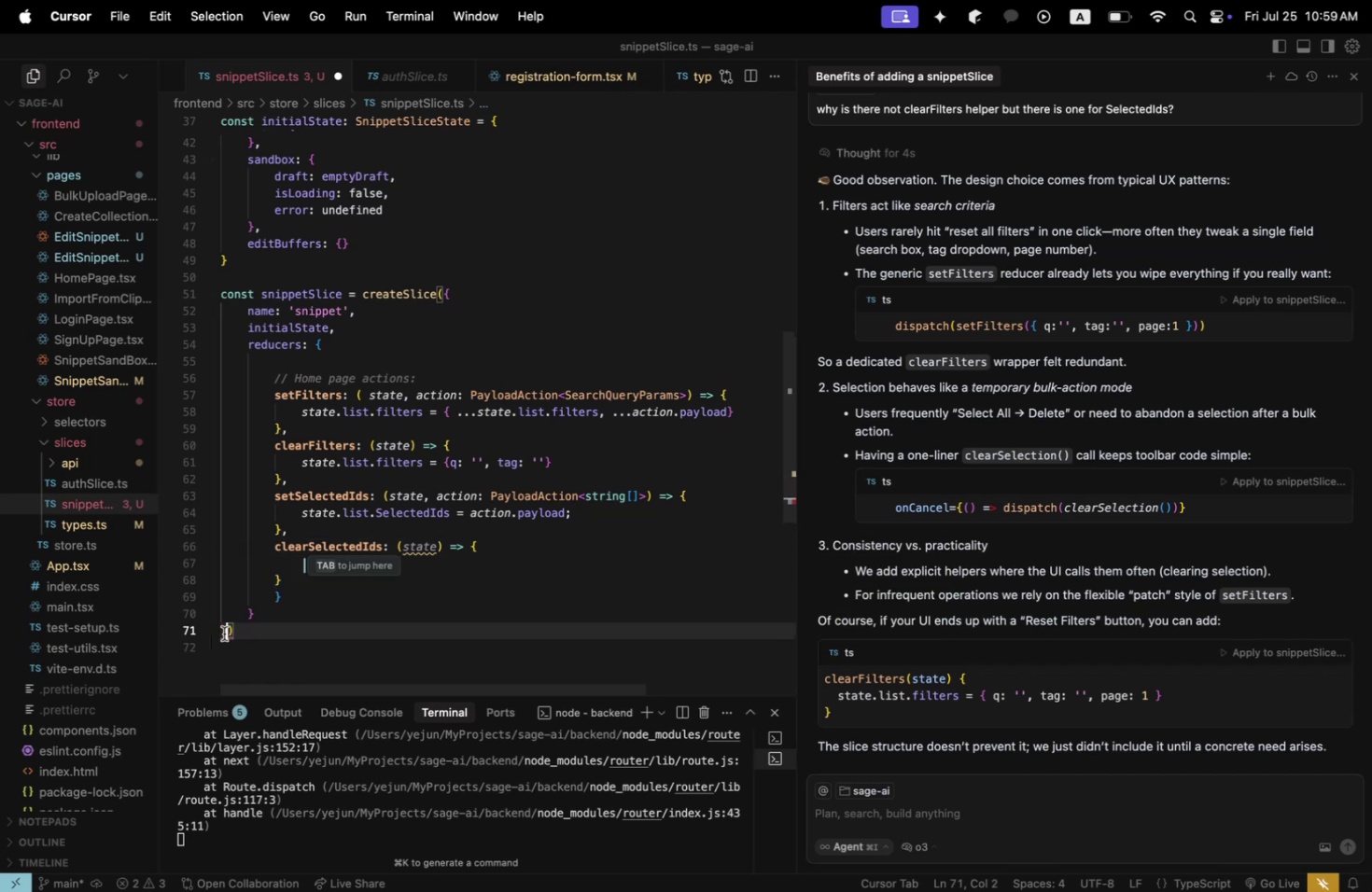 
key(Backspace)
 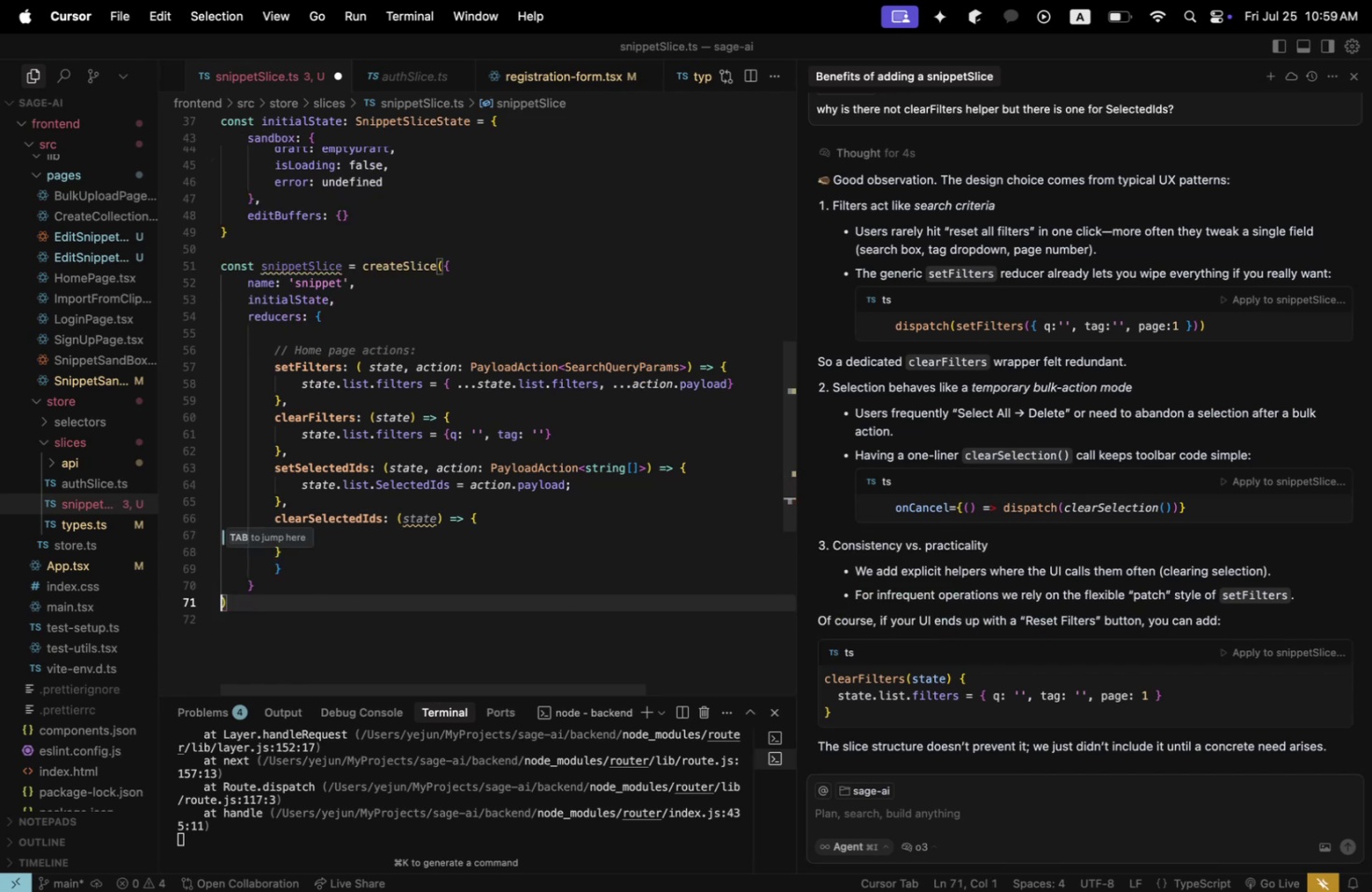 
key(Backspace)
 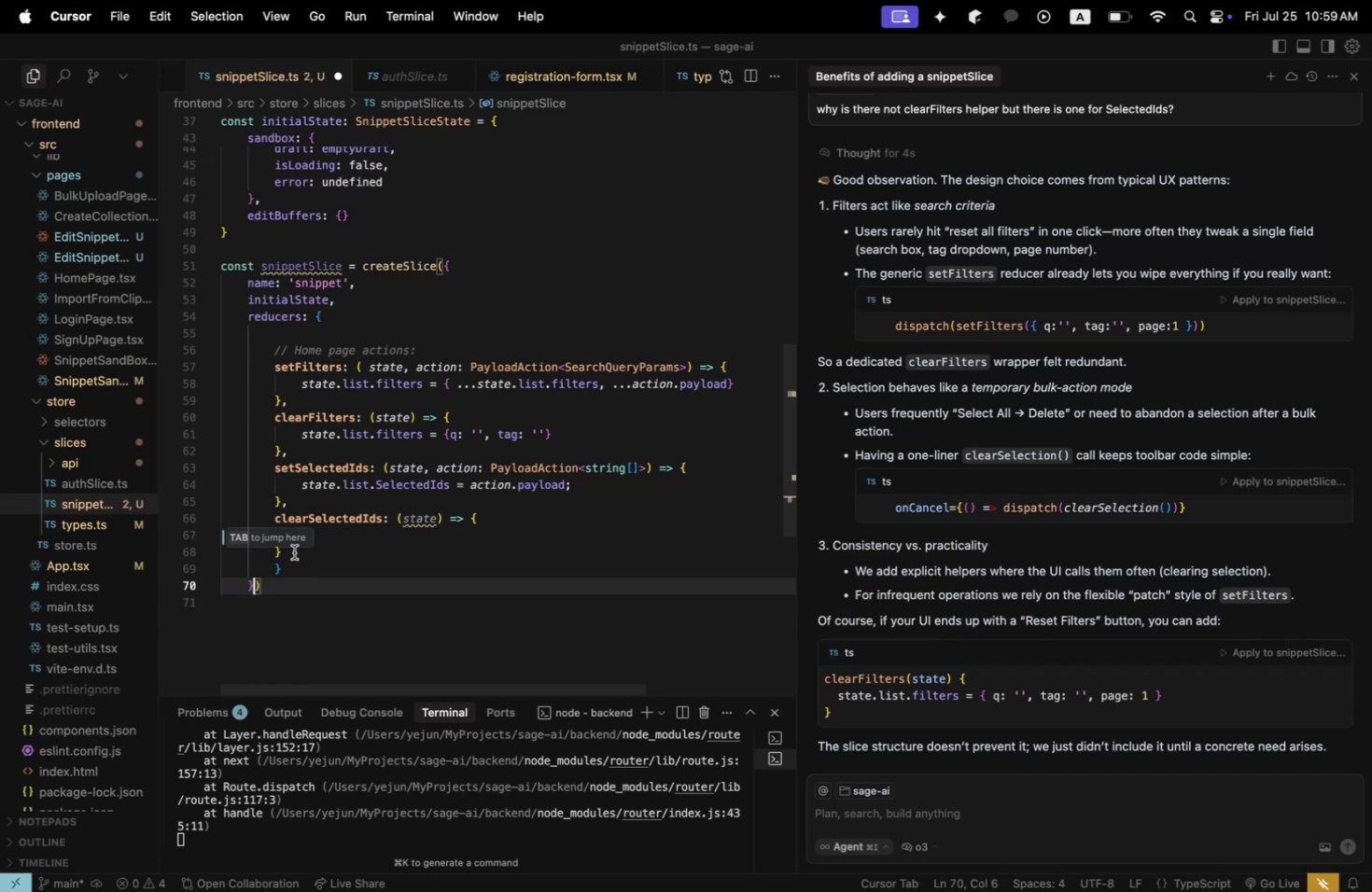 
left_click([292, 576])
 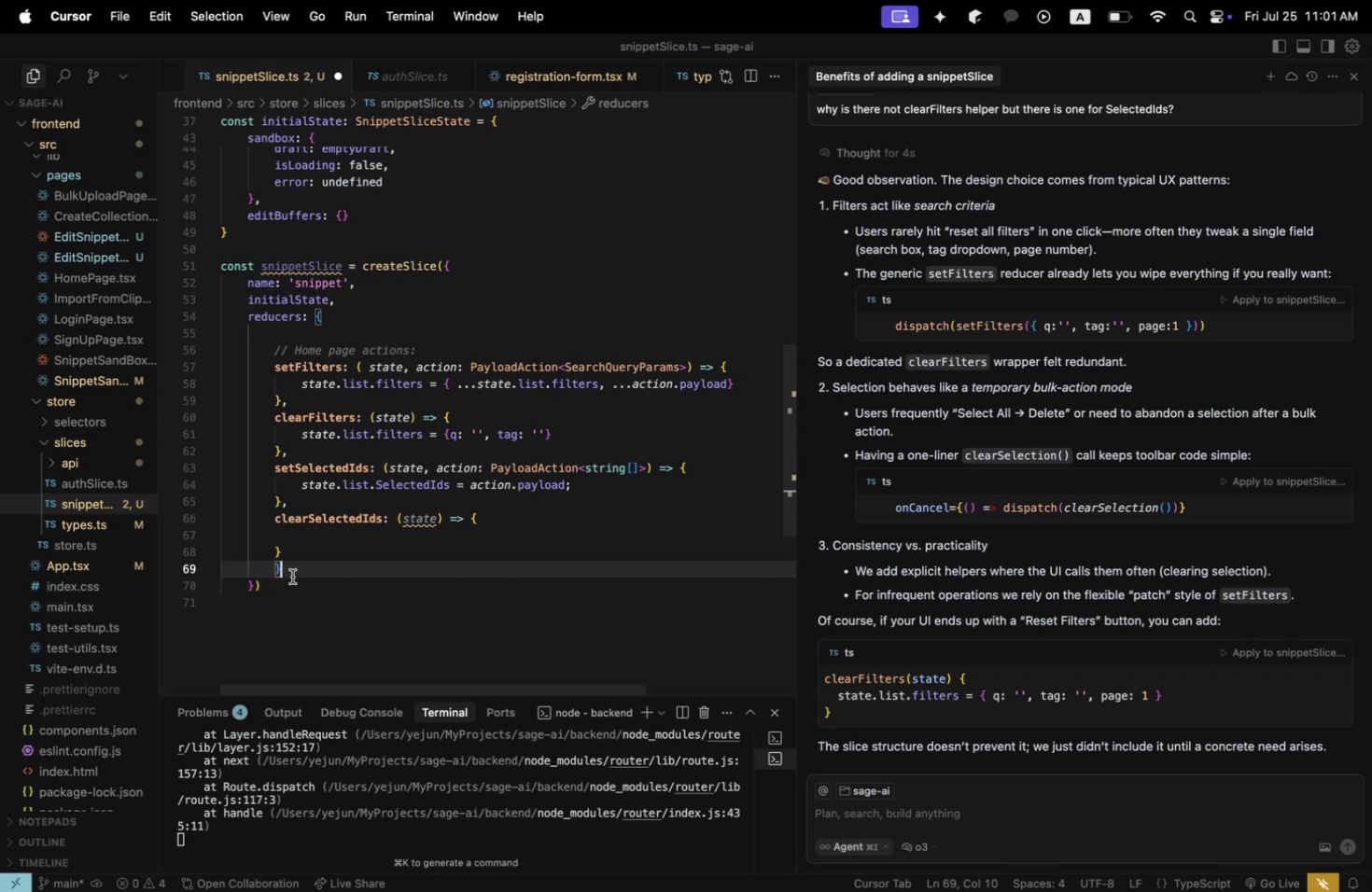 
wait(147.14)
 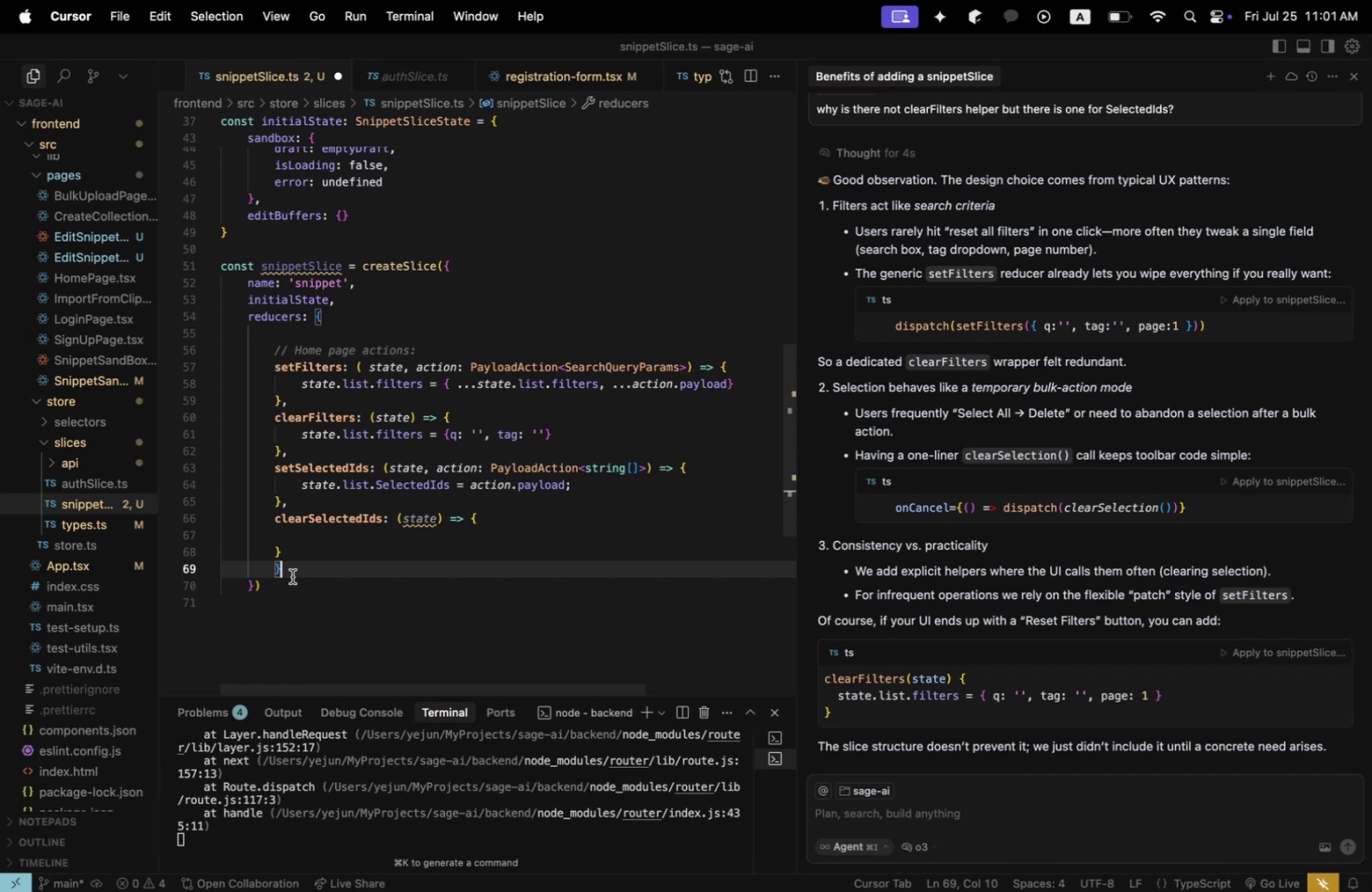 
left_click([341, 540])
 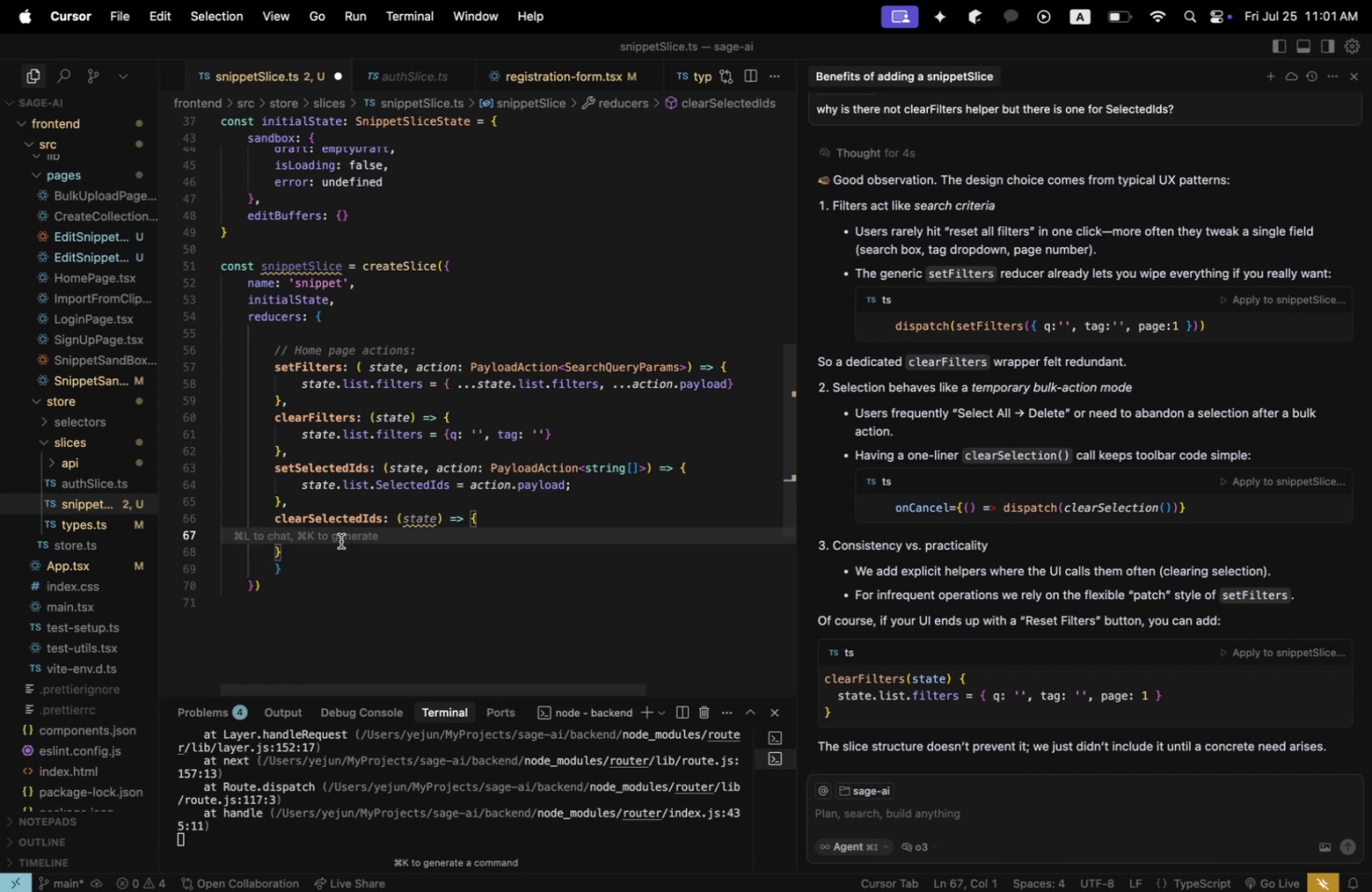 
key(Backspace)
 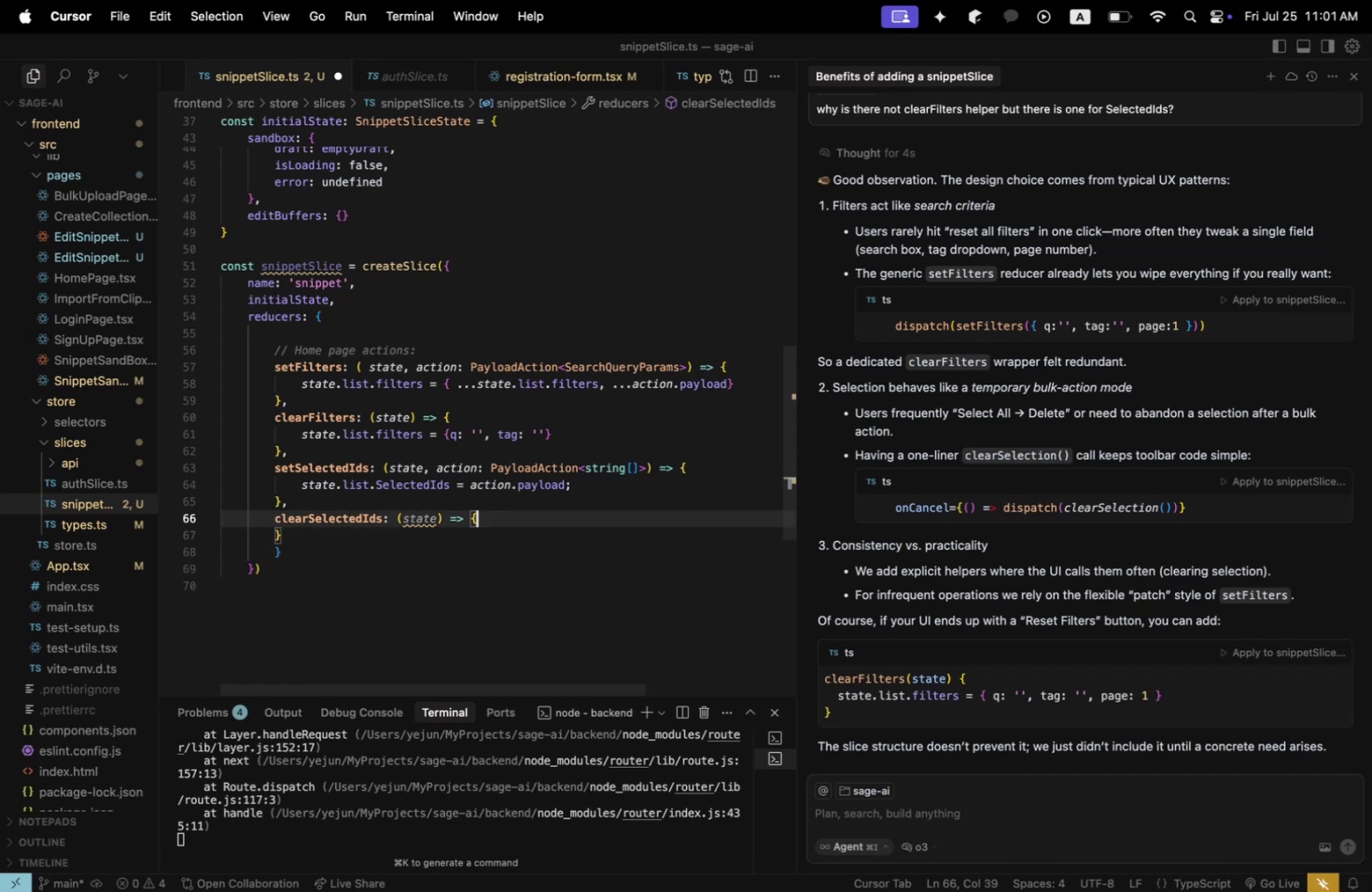 
key(Enter)
 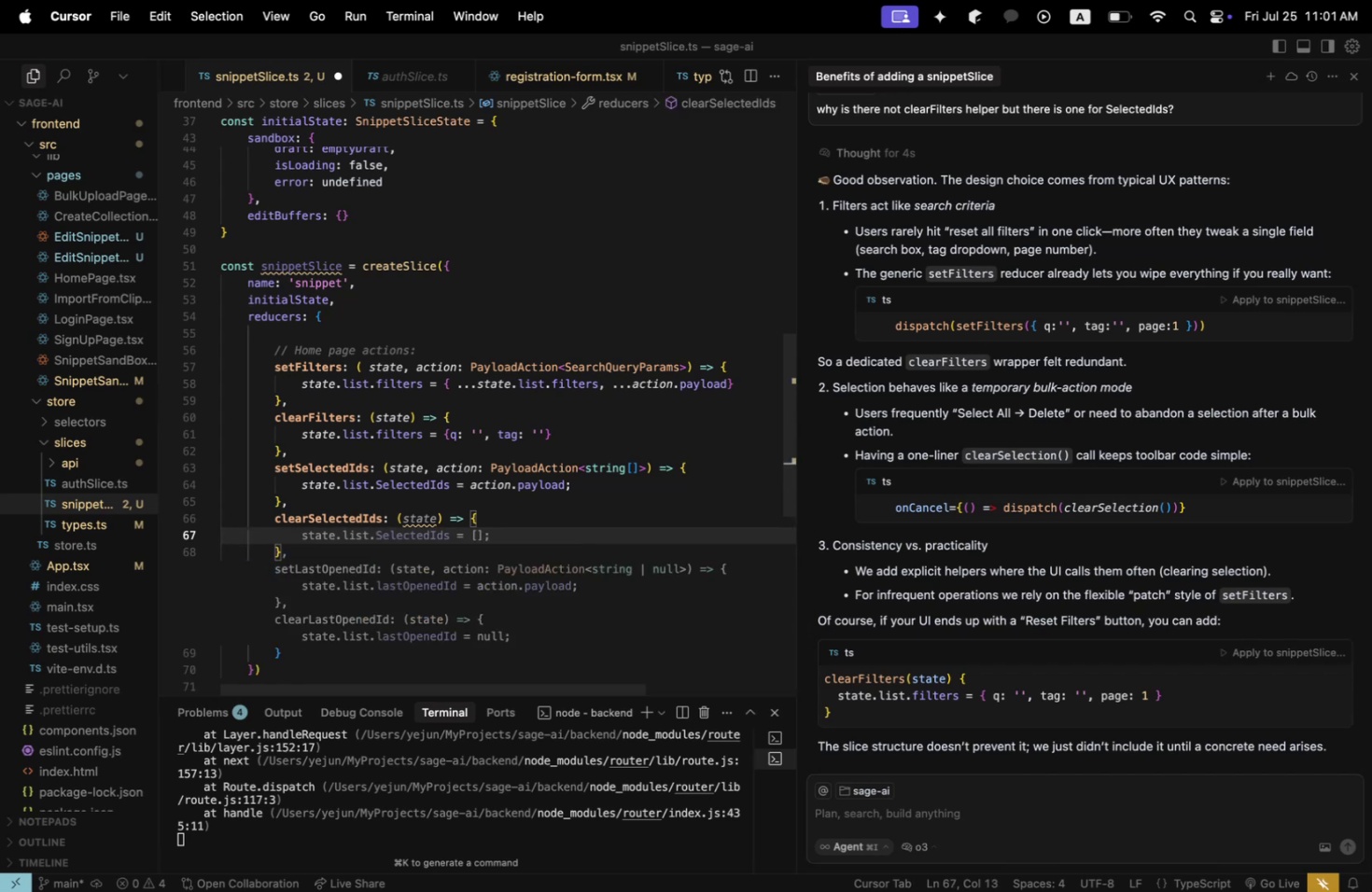 
type(state.list.se)
key(Backspace)
key(Backspace)
type(SelectedIds = [];)
 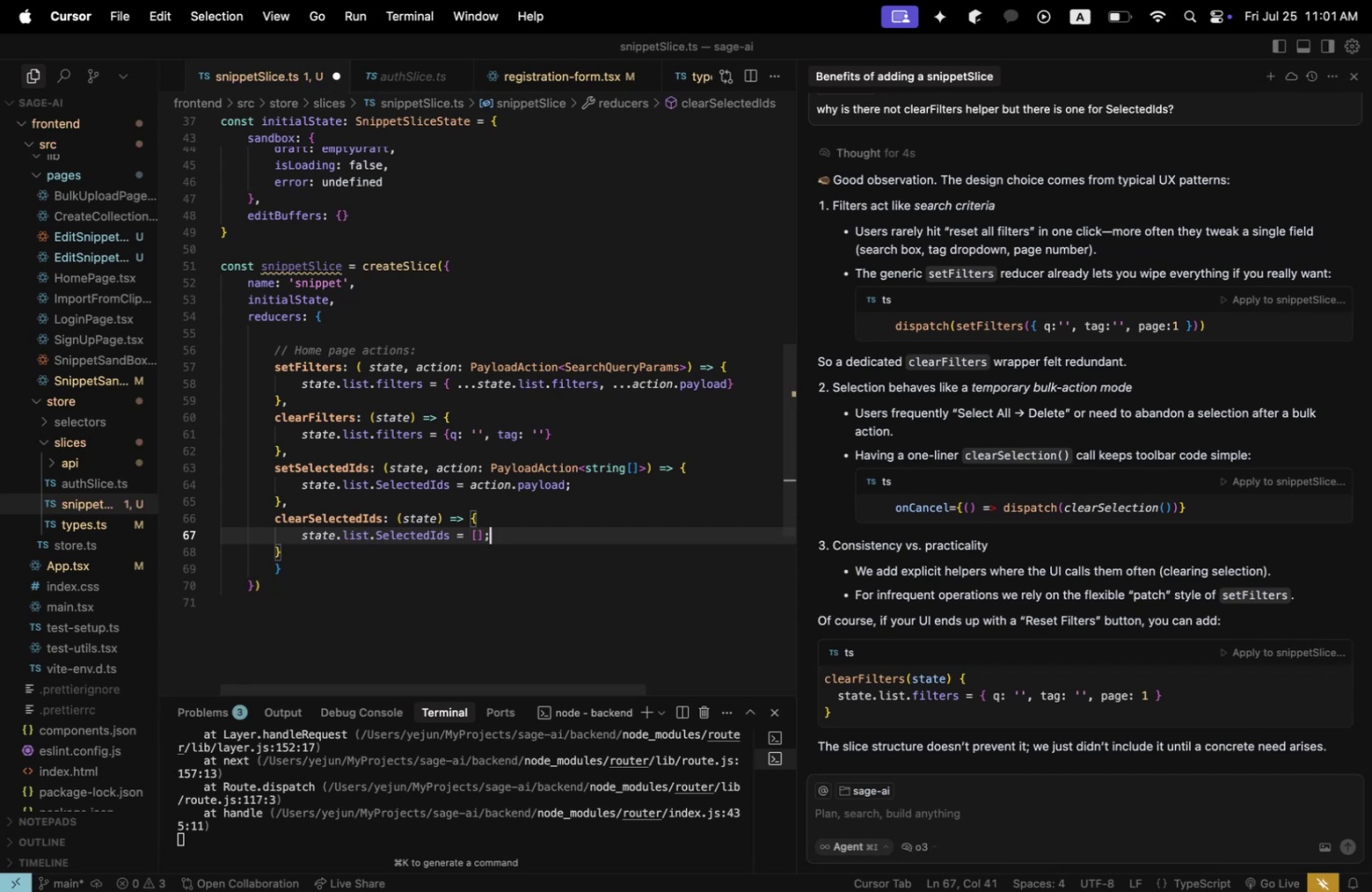 
key(Meta+CommandLeft)
 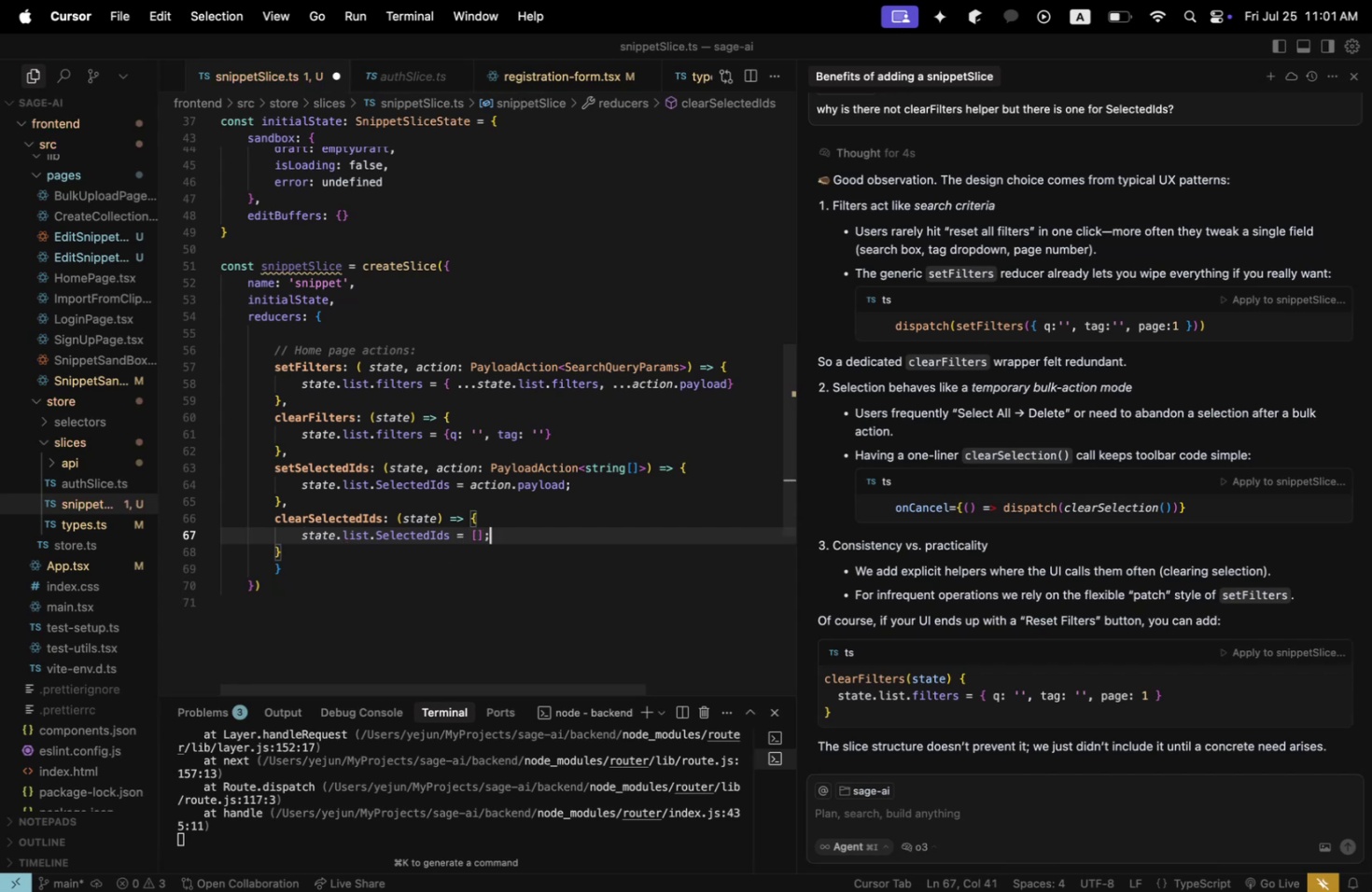 
key(Meta+S)
 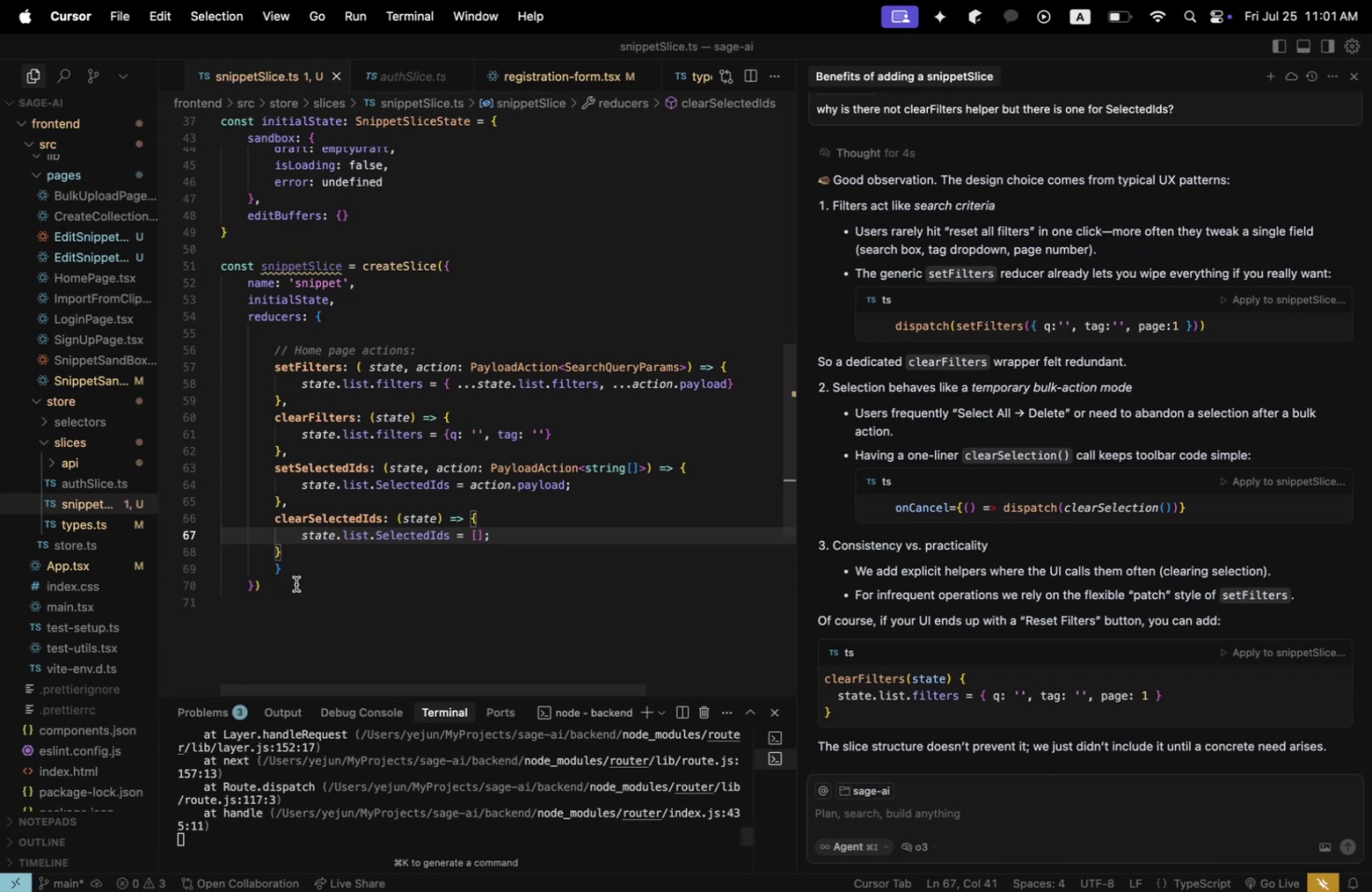 
left_click([288, 574])
 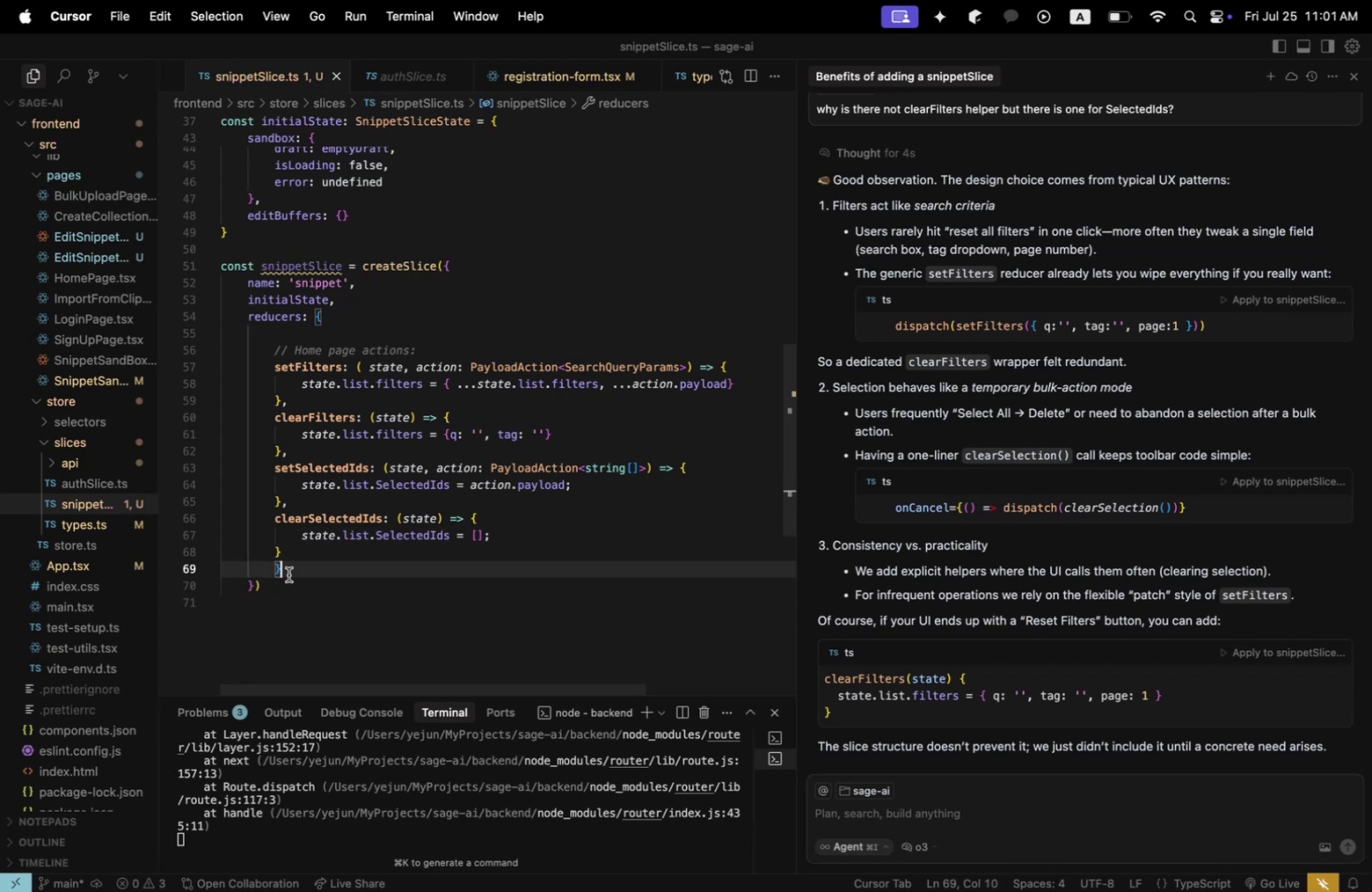 
key(Enter)
 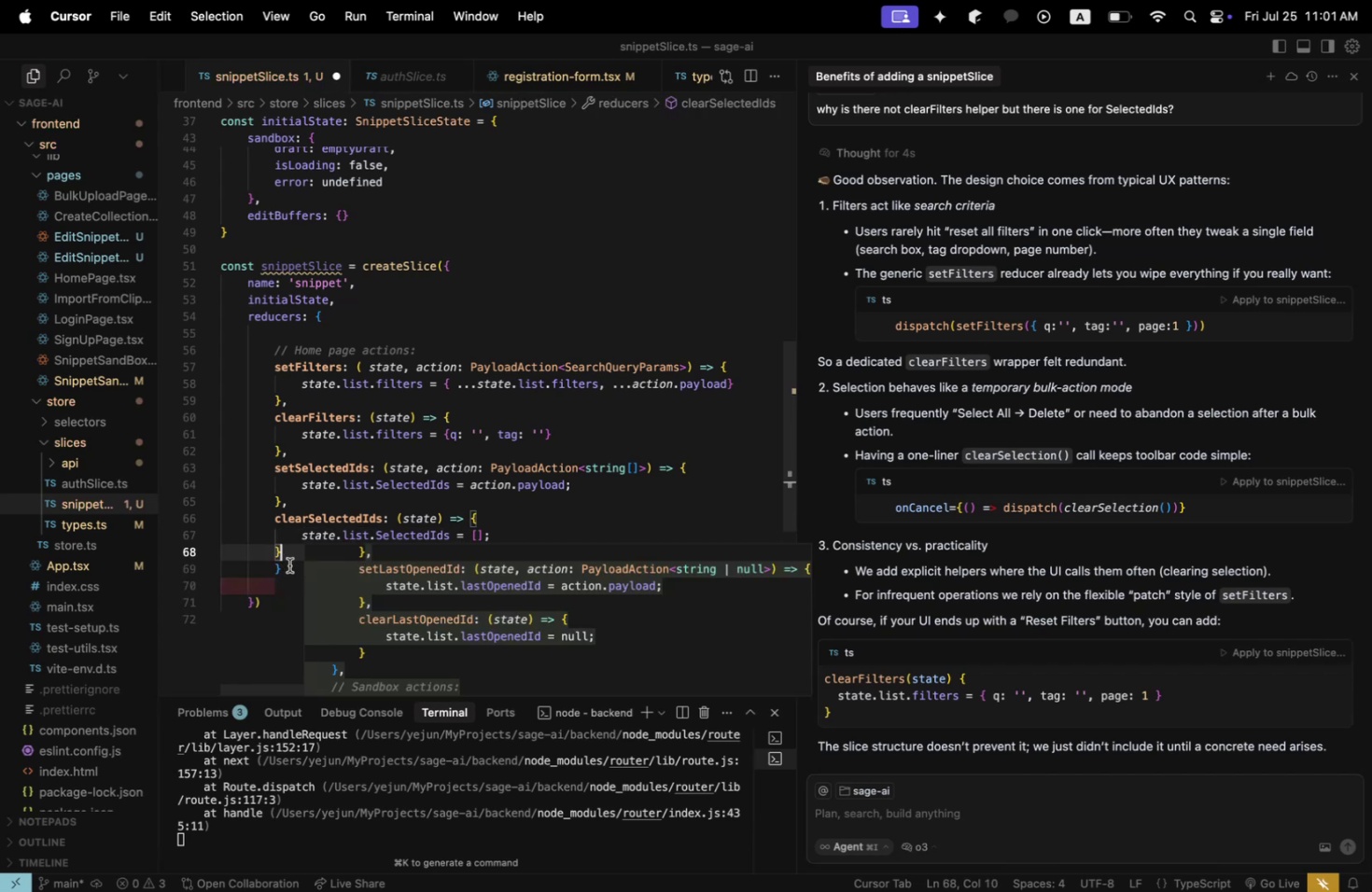 
left_click([291, 578])
 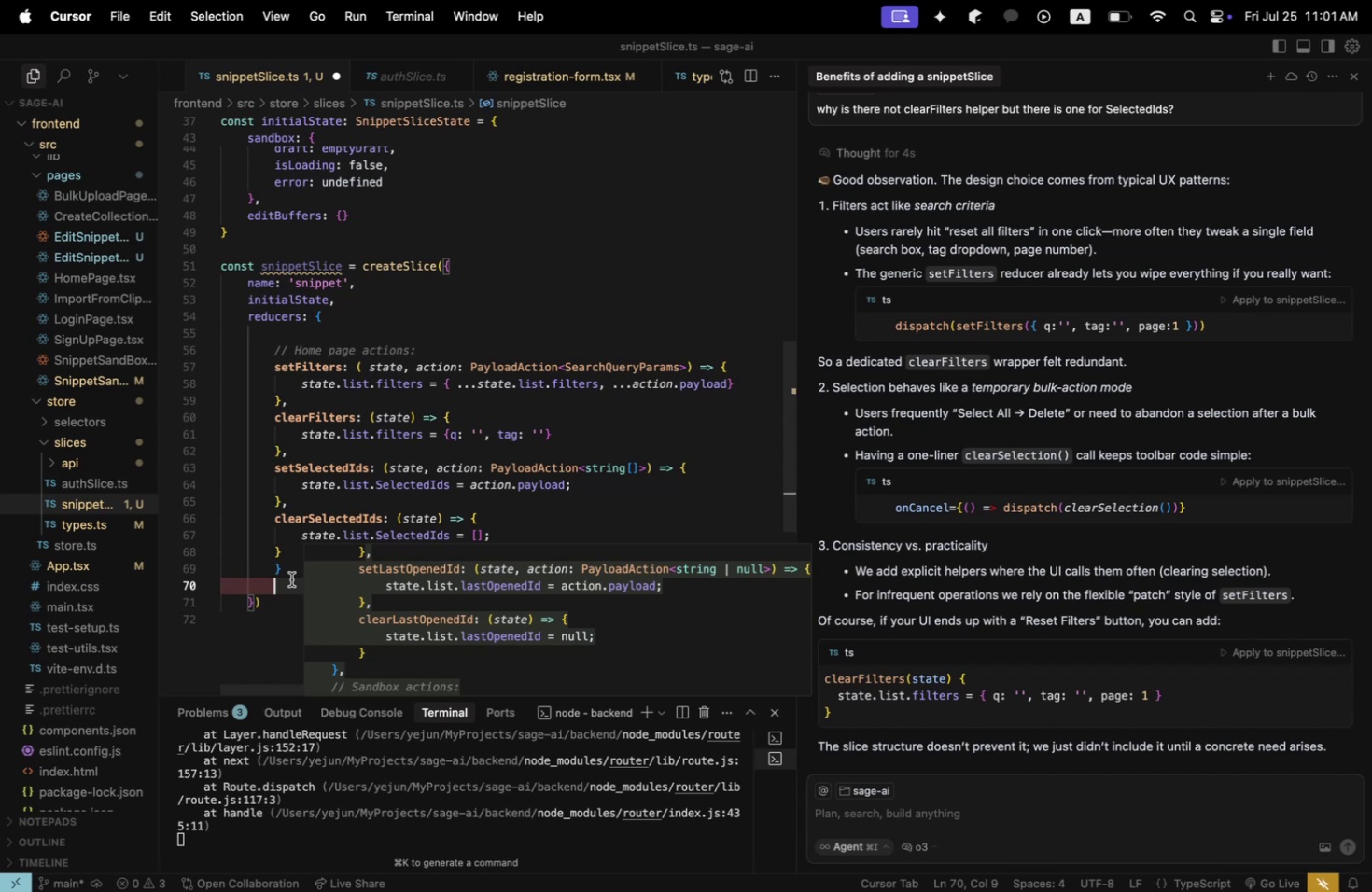 
left_click([284, 575])
 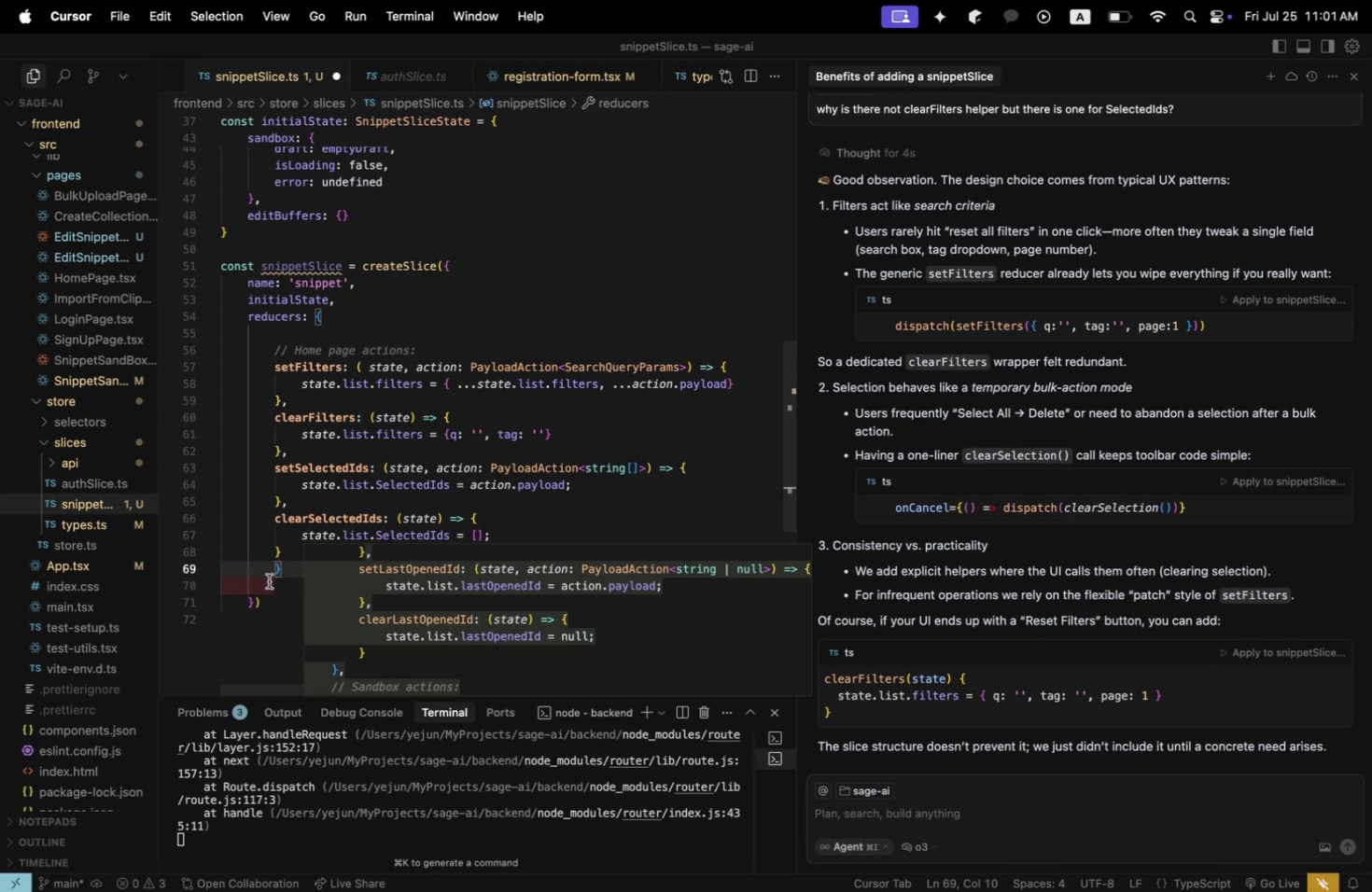 
left_click_drag(start_coordinate=[282, 588], to_coordinate=[211, 584])
 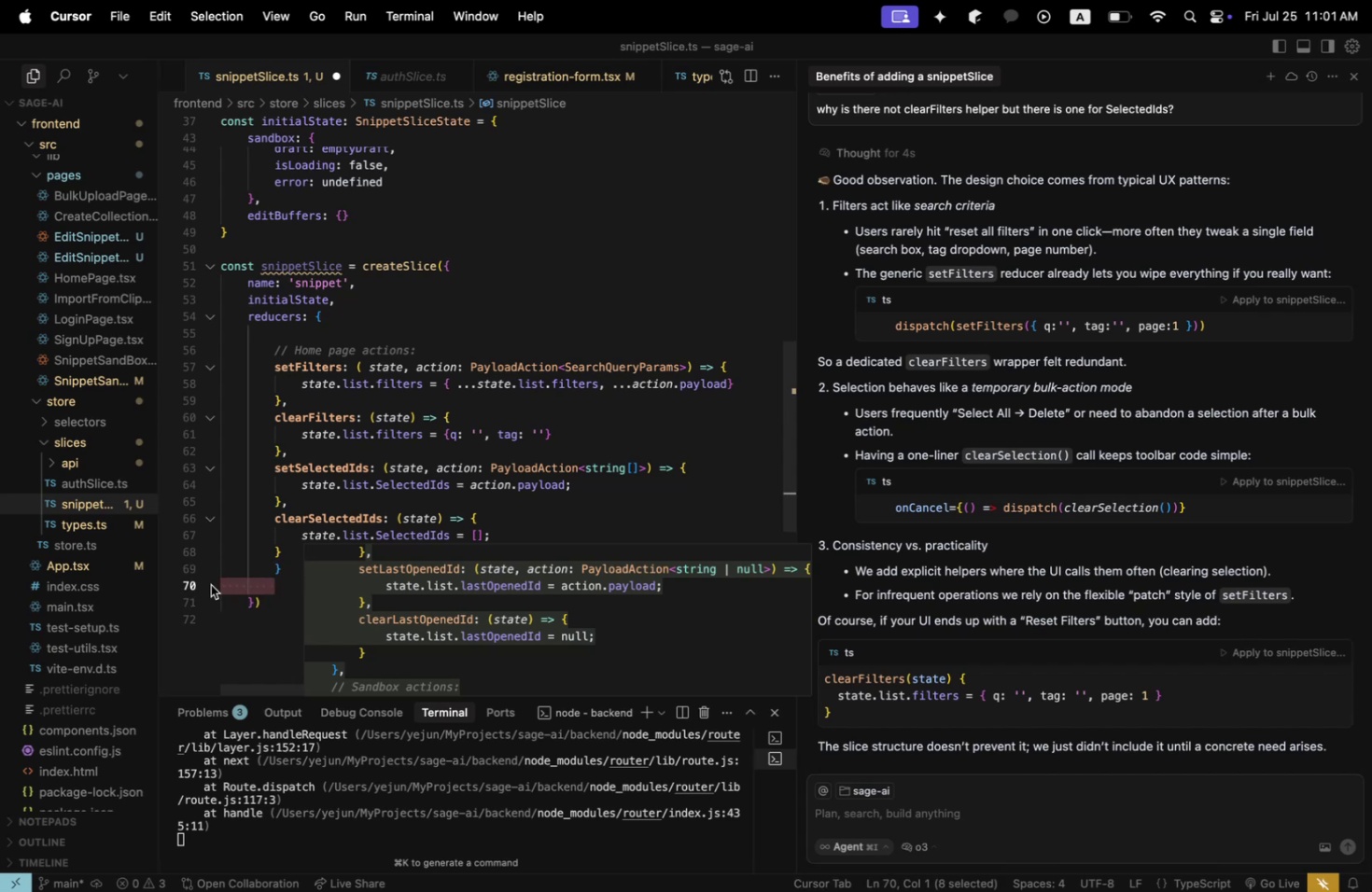 
key(Backspace)
 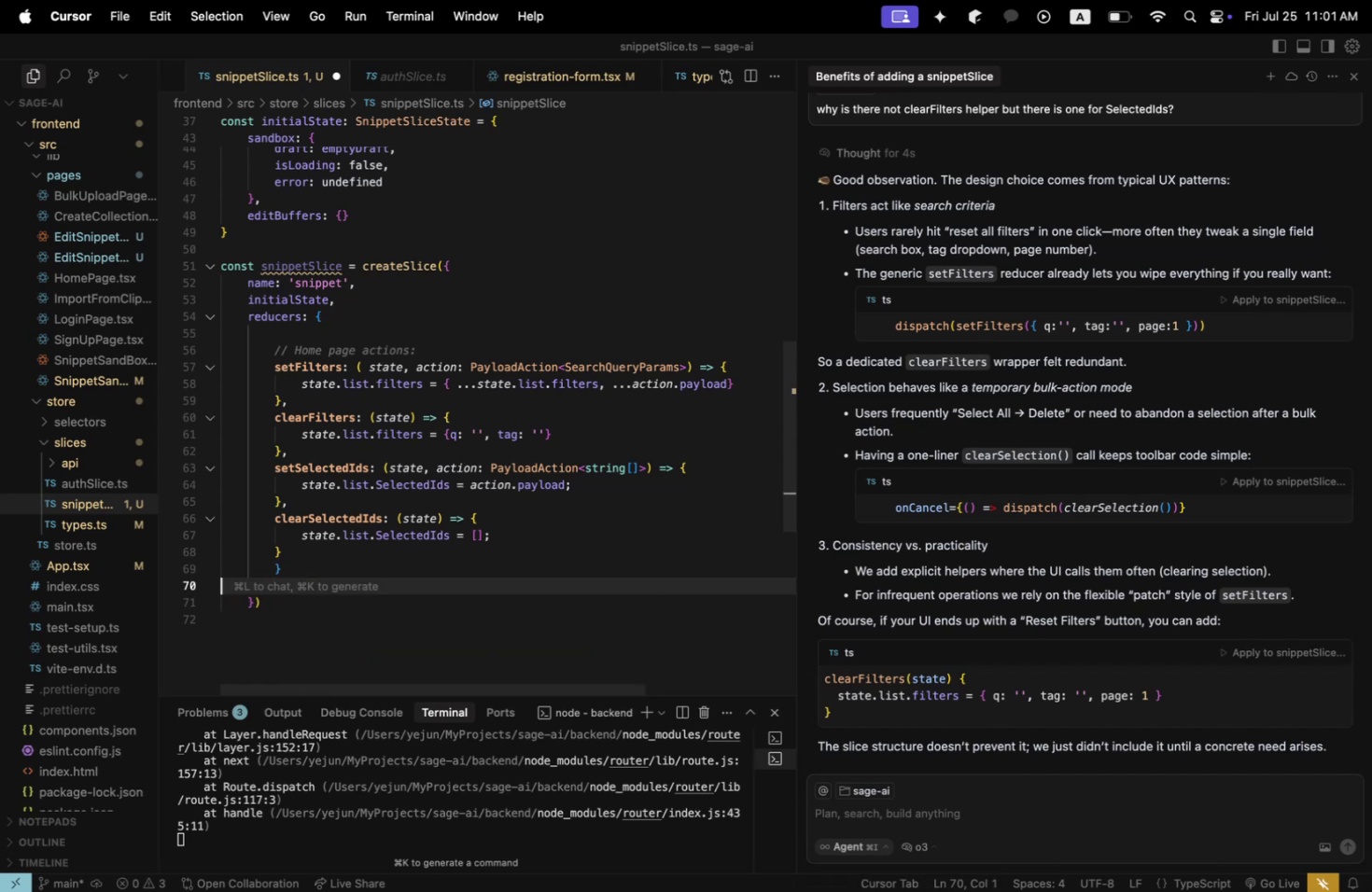 
key(Backspace)
 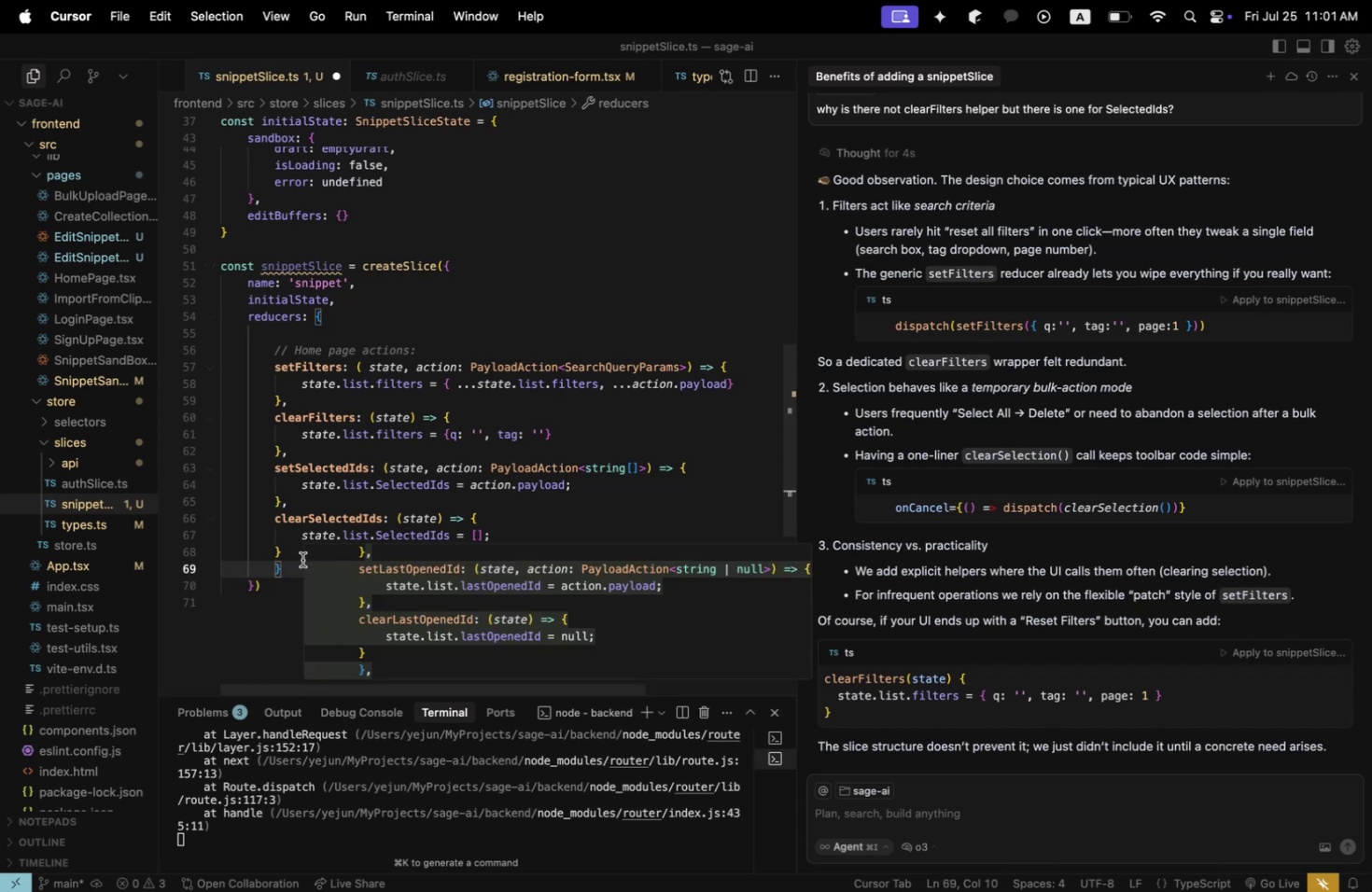 
left_click([303, 549])
 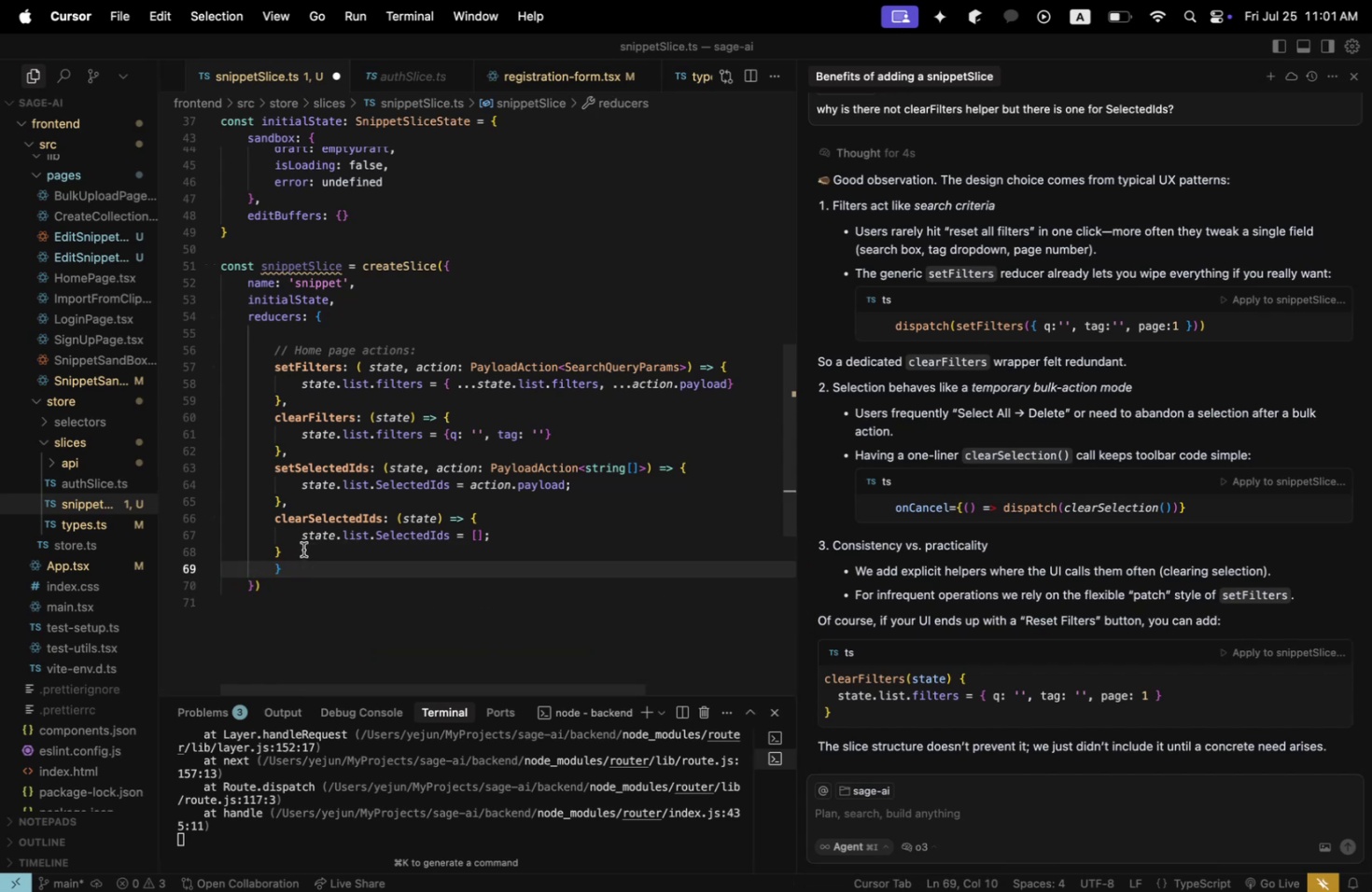 
left_click([293, 552])
 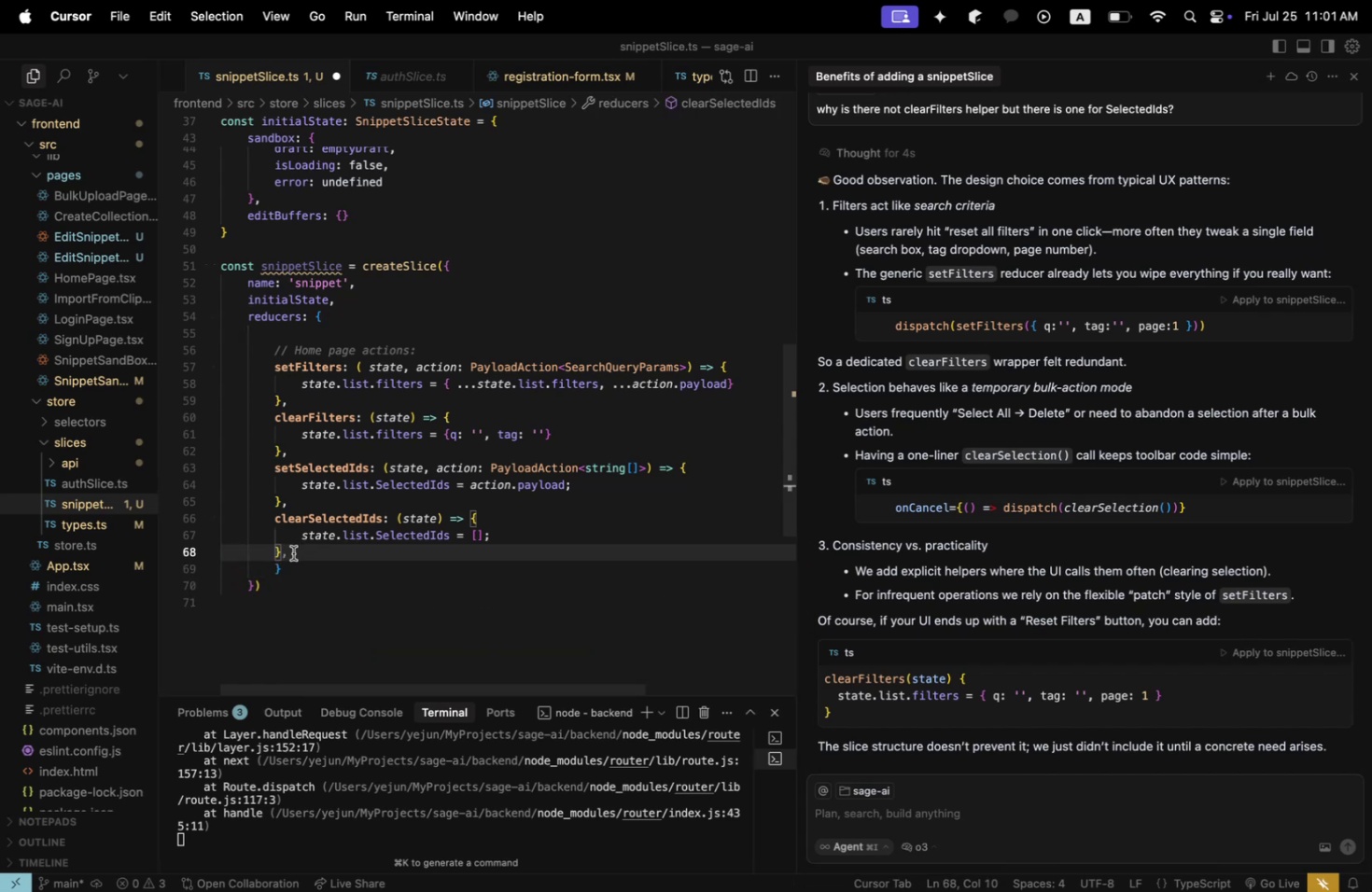 
key(Comma)
 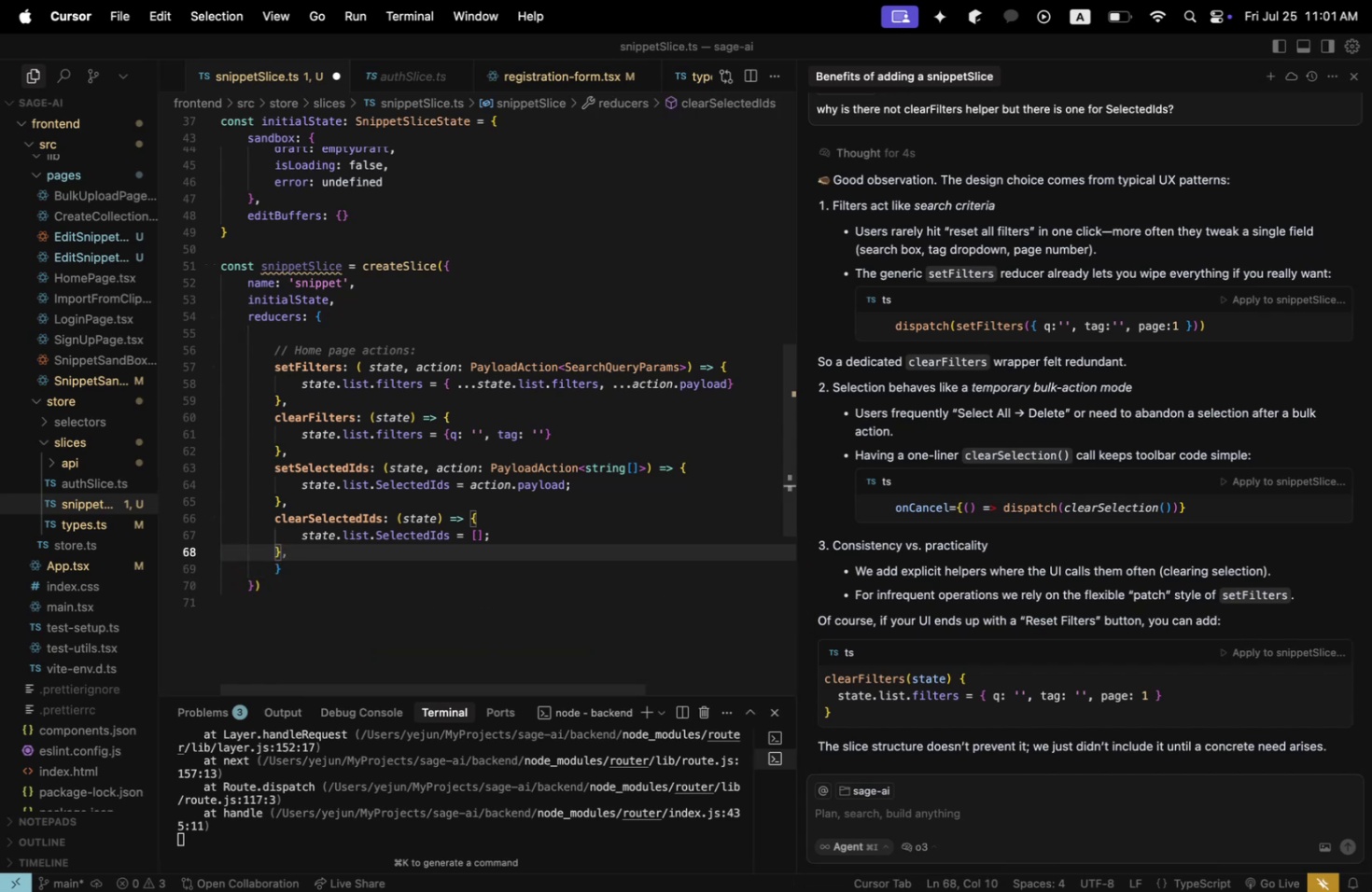 
key(Enter)
 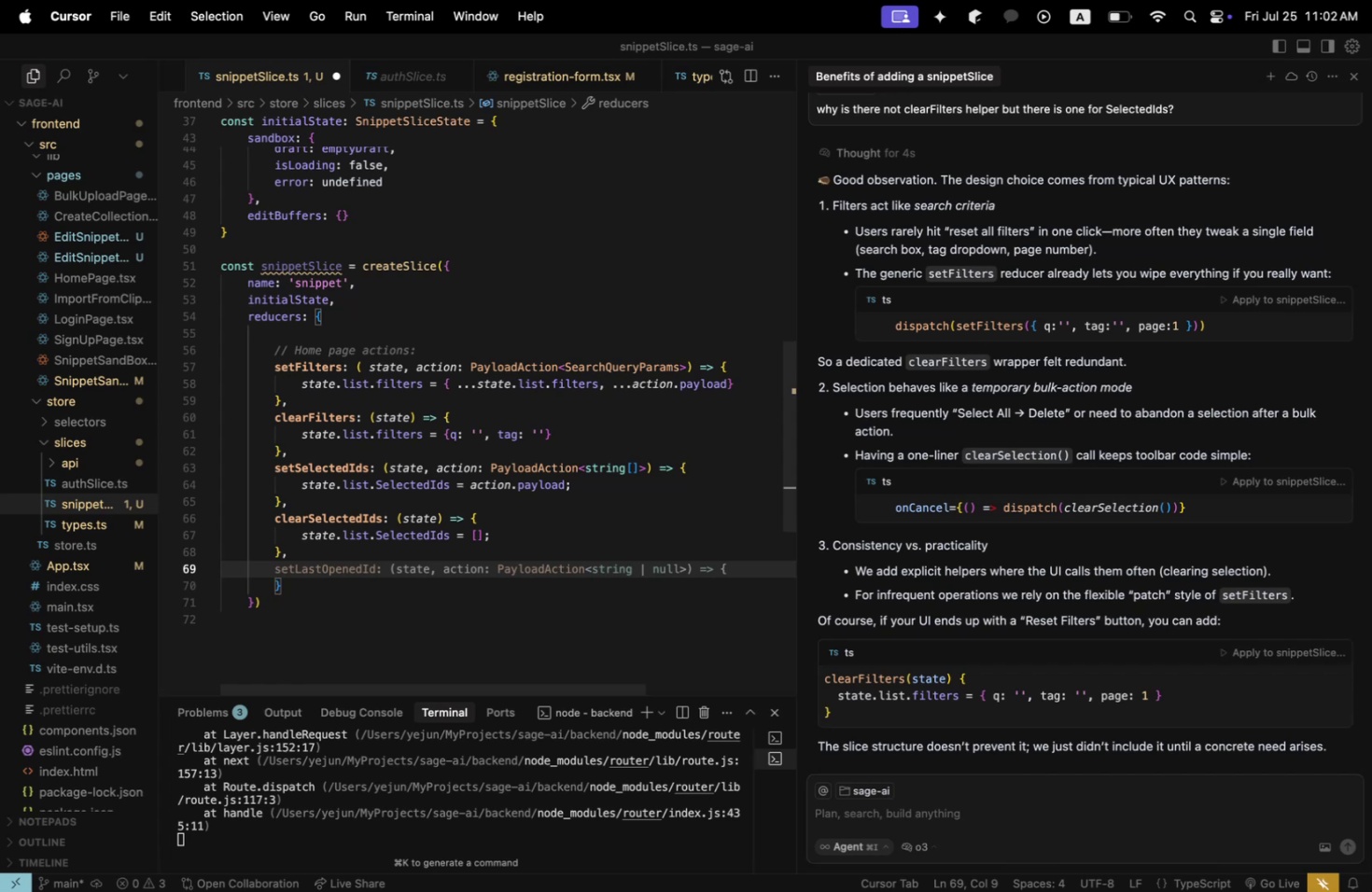 
wait(46.78)
 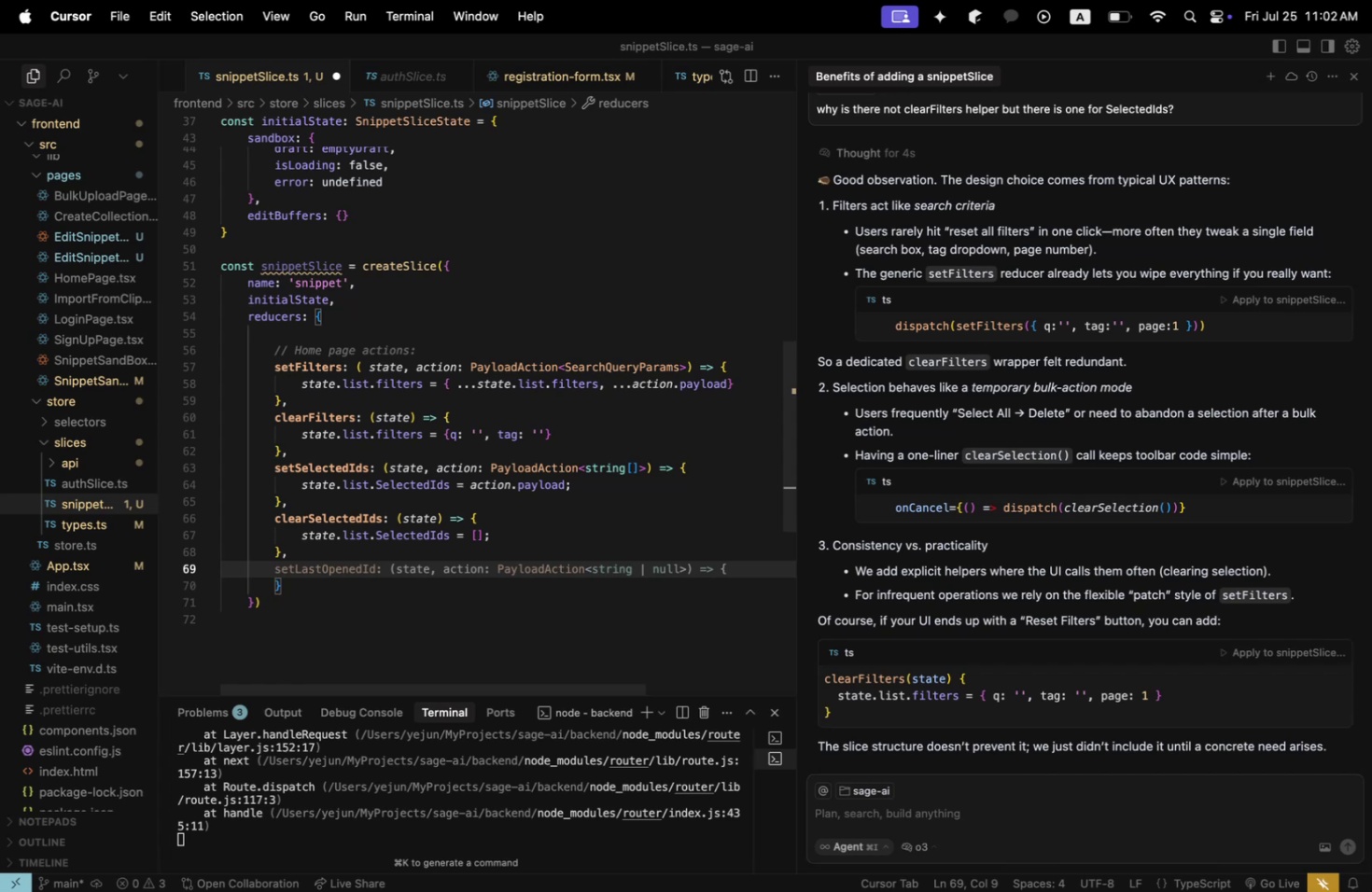 
scroll: coordinate [1196, 301], scroll_direction: up, amount: 76.0
 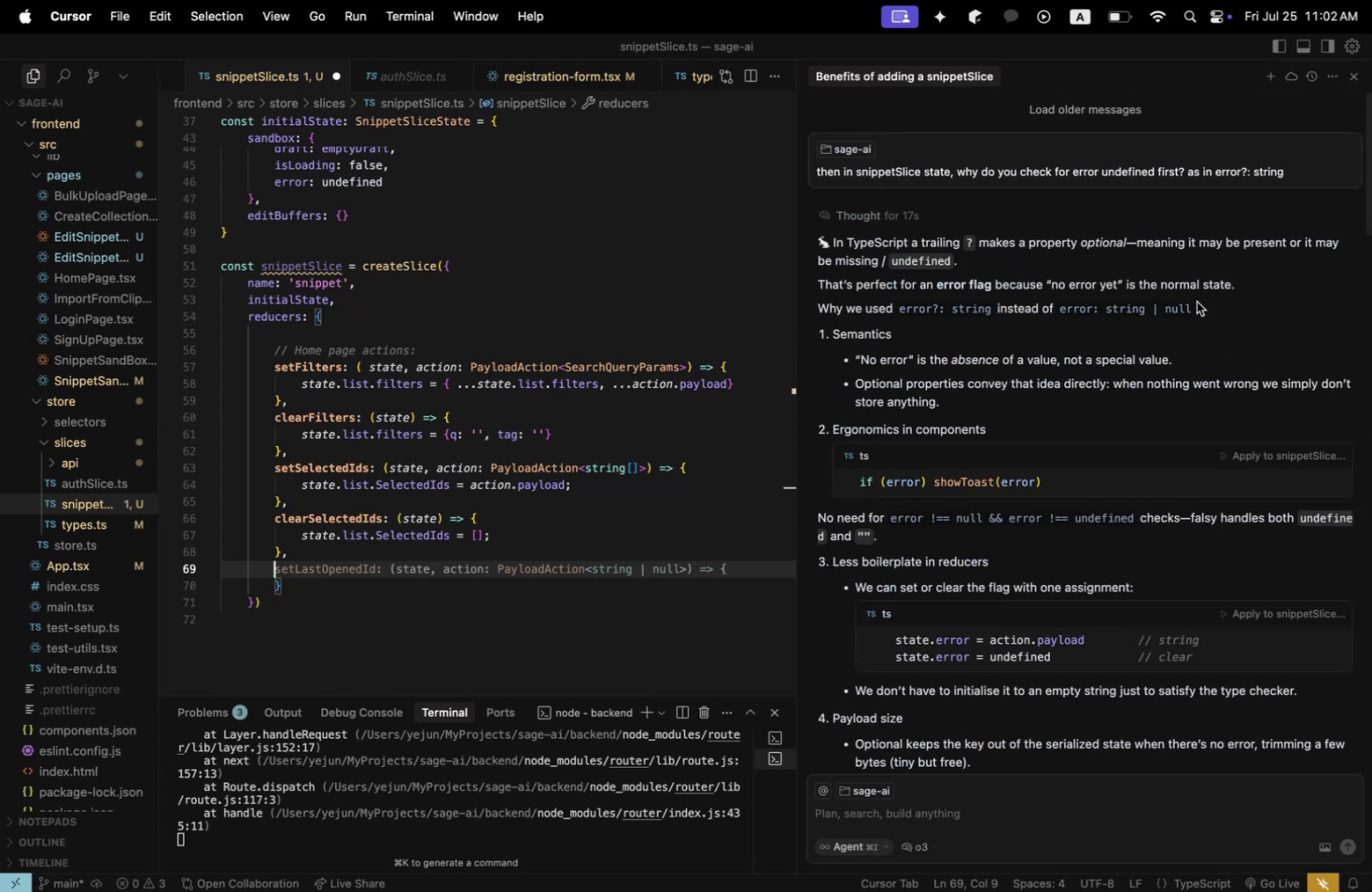 
left_click([1086, 105])
 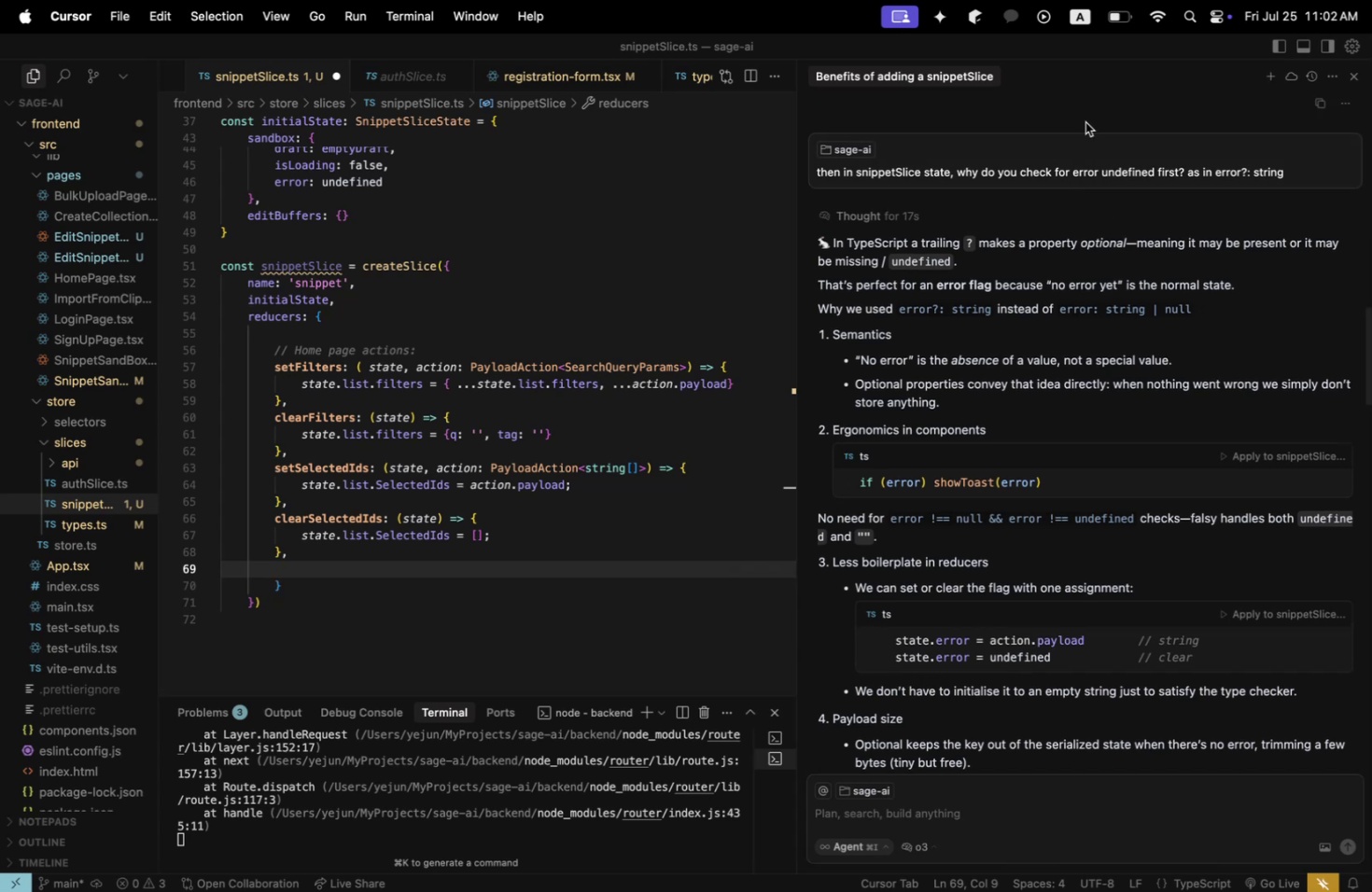 
scroll: coordinate [1067, 253], scroll_direction: up, amount: 43.0
 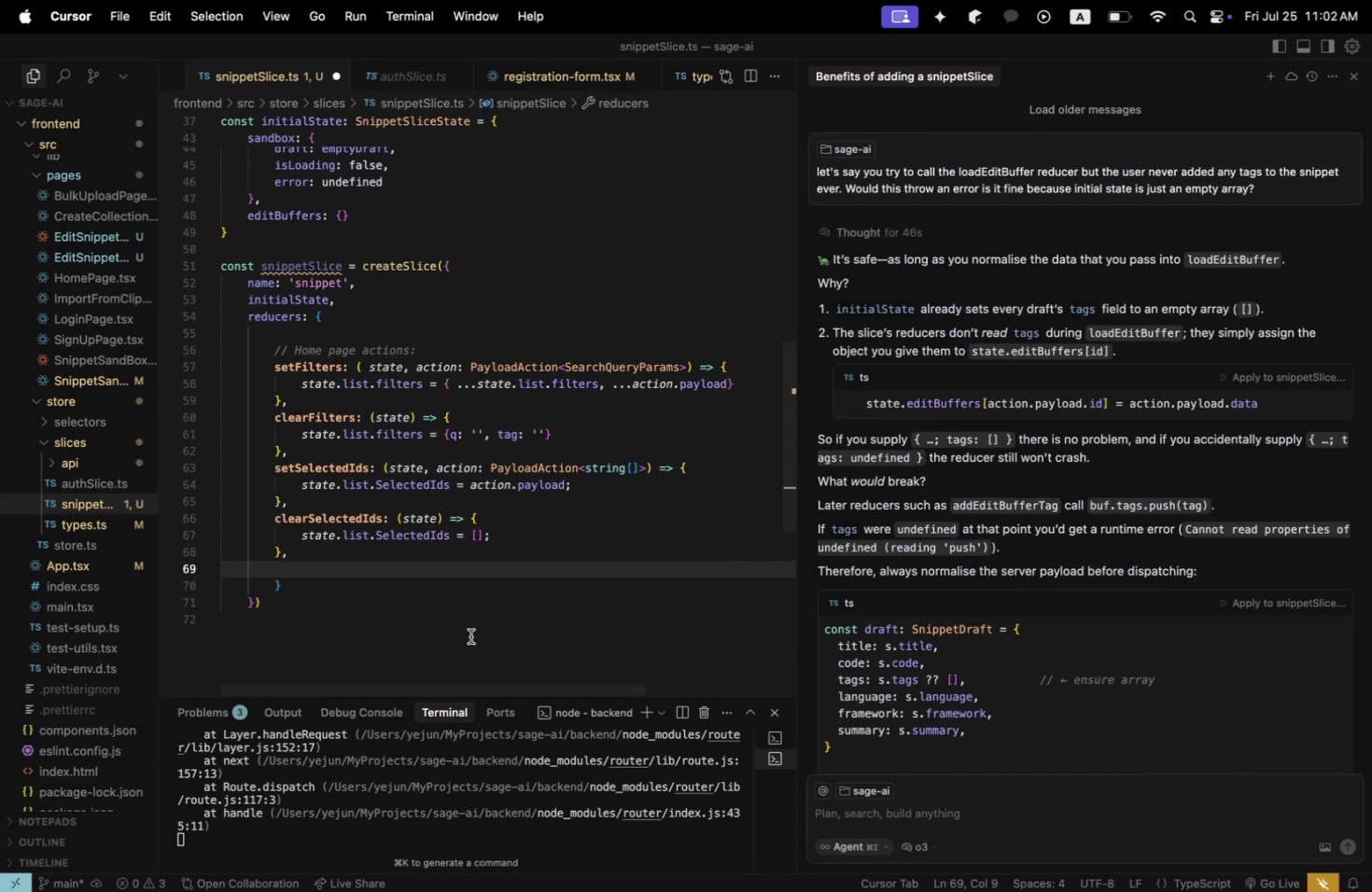 
left_click([389, 568])
 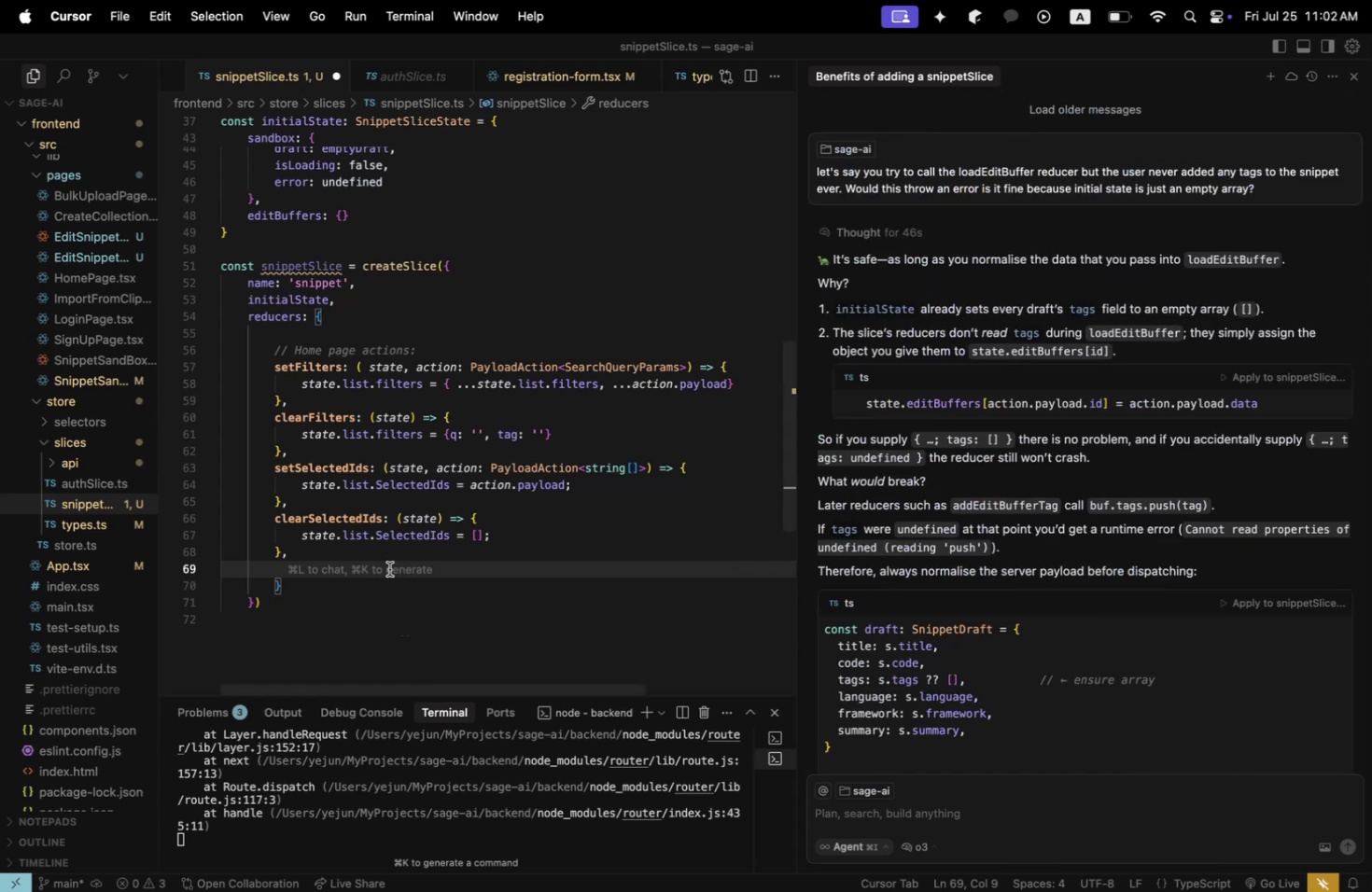 
type(setLastOpenedId: state)
key(Backspace)
key(Backspace)
key(Backspace)
key(Backspace)
key(Backspace)
type(s)
key(Backspace)
type((state, action: PayloadAction>)
key(Backspace)
type(<)
key(Escape)
 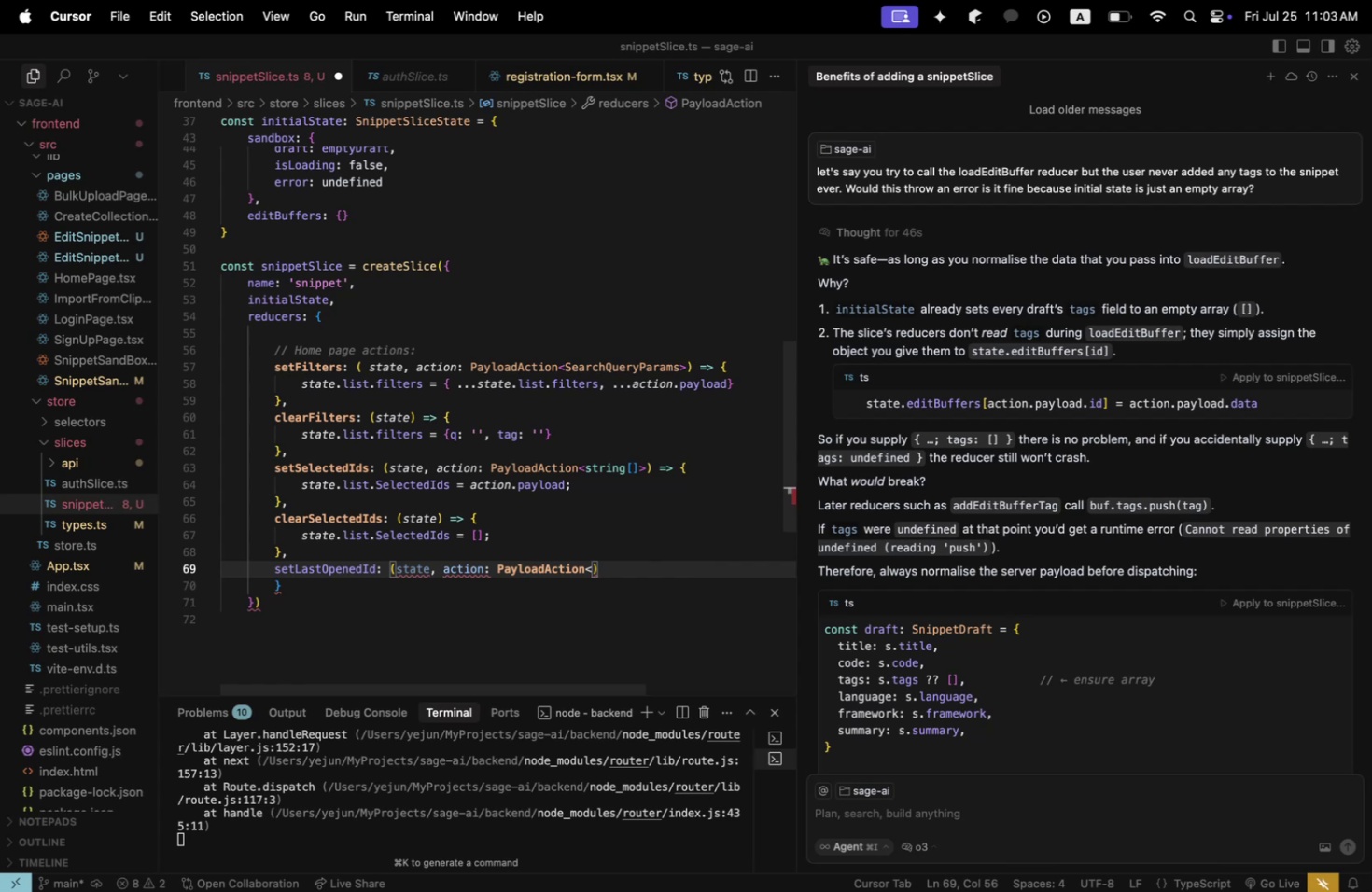 
wait(8.75)
 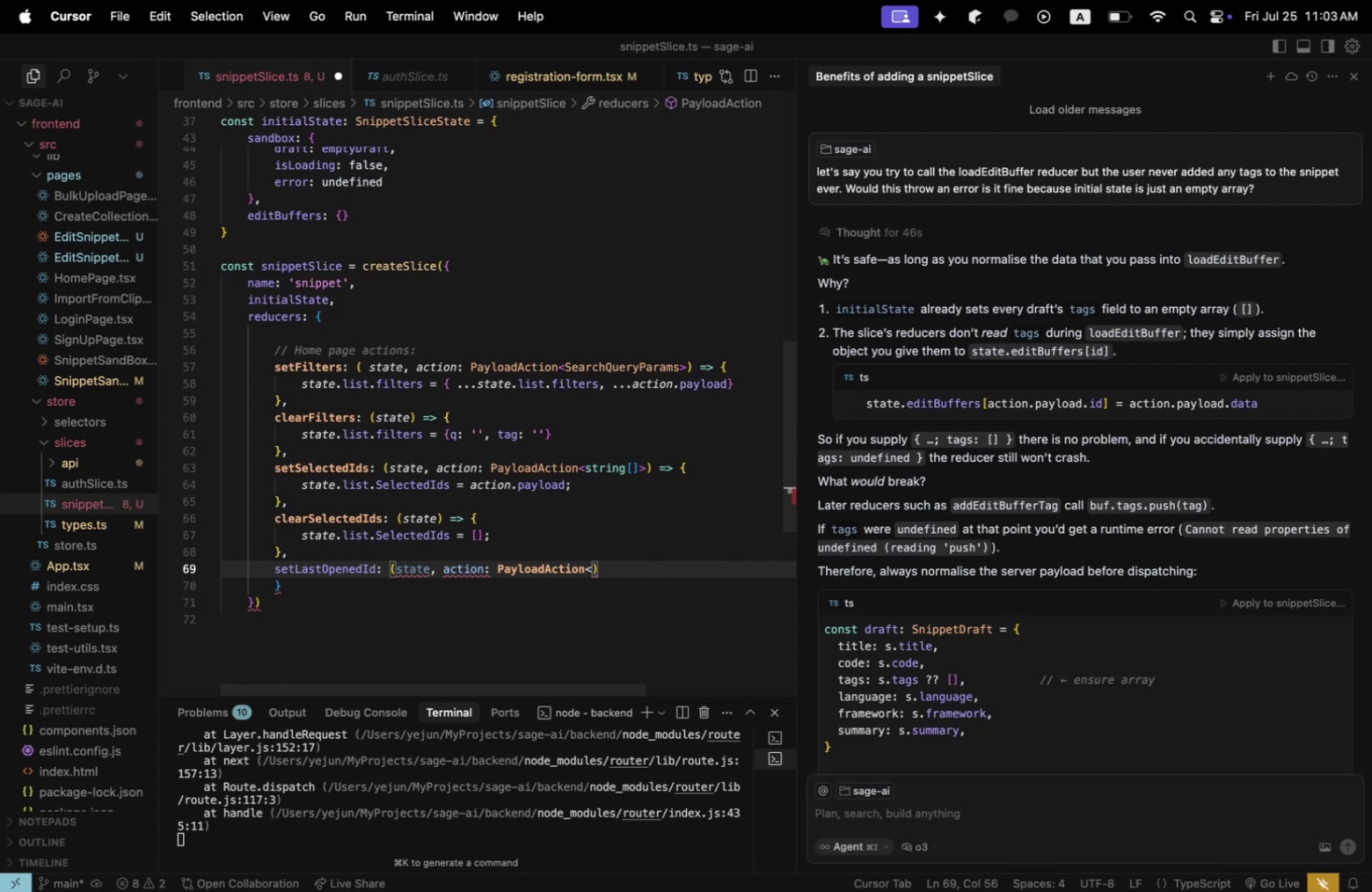 
scroll: coordinate [383, 532], scroll_direction: up, amount: 13.0
 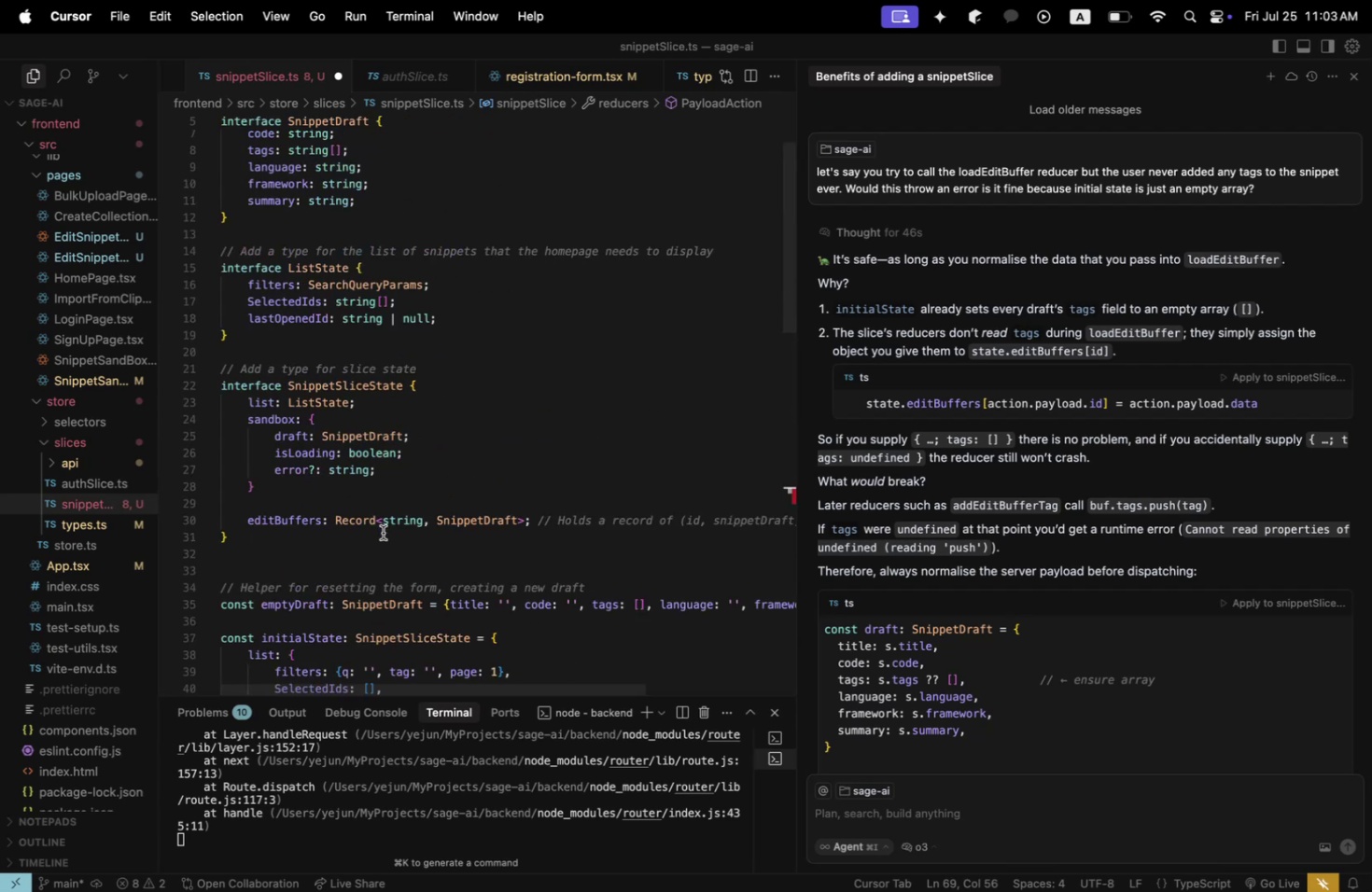 
type(string)
 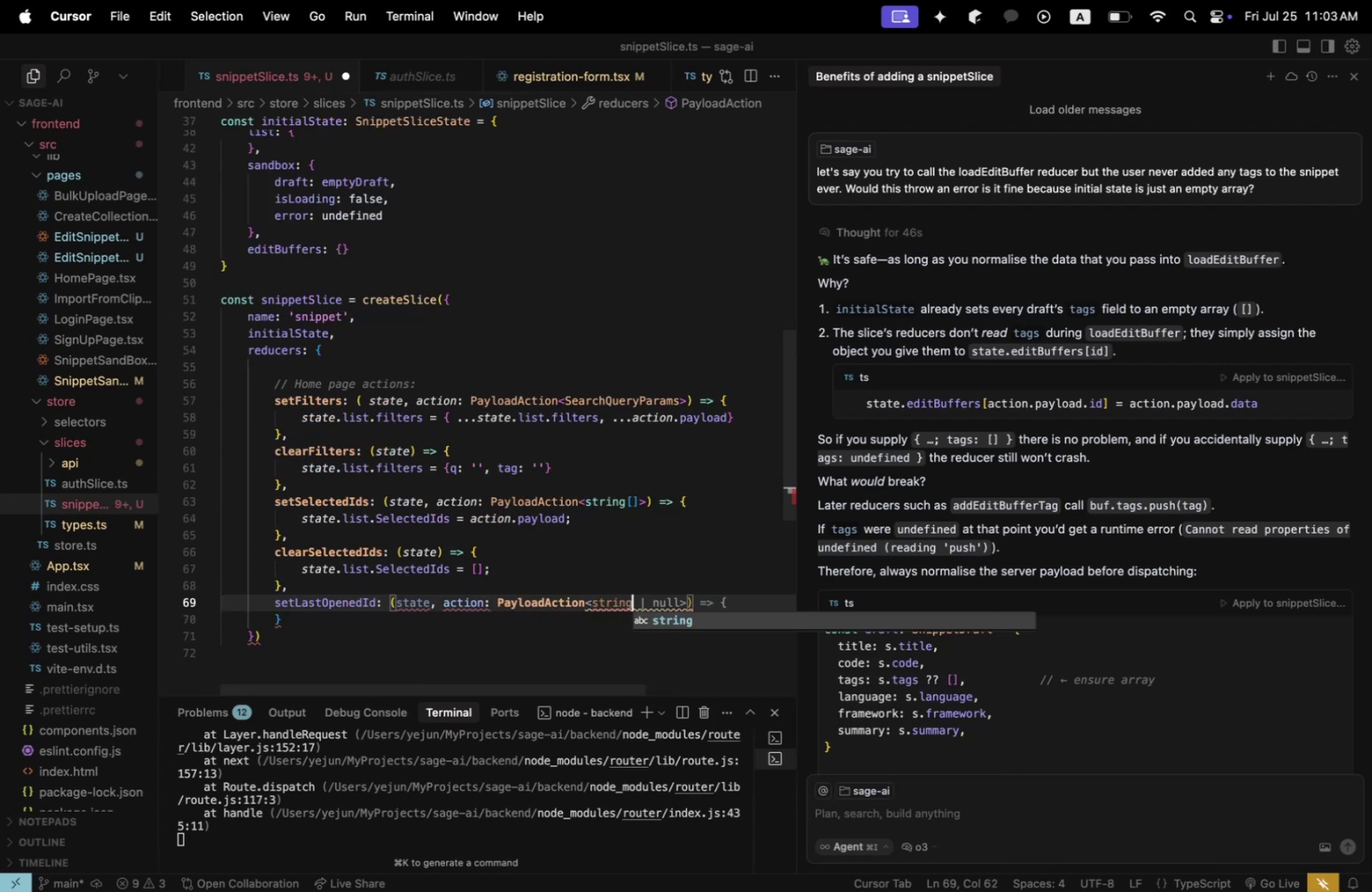 
scroll: coordinate [1105, 371], scroll_direction: up, amount: 19.0
 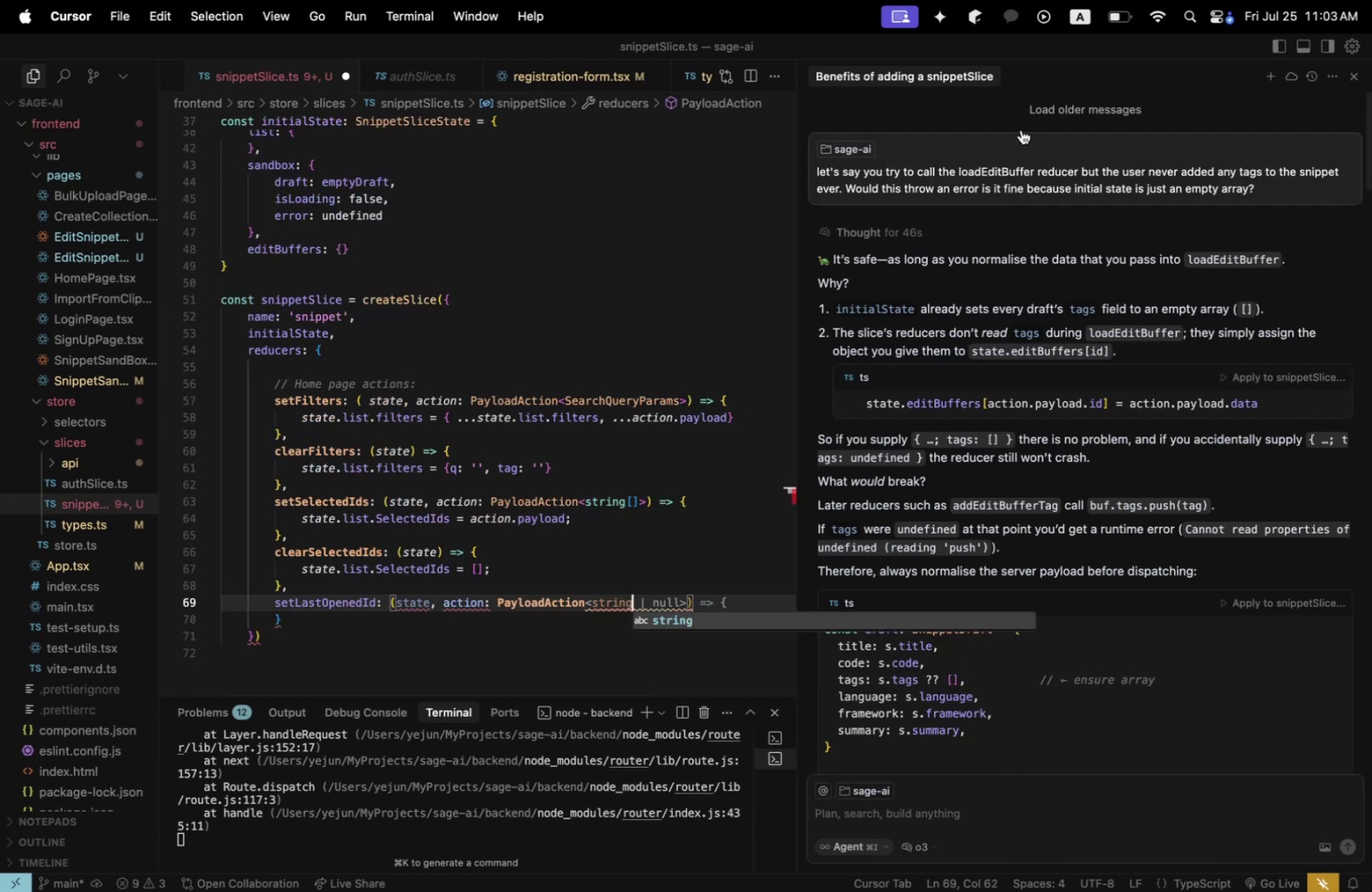 
left_click([1020, 118])
 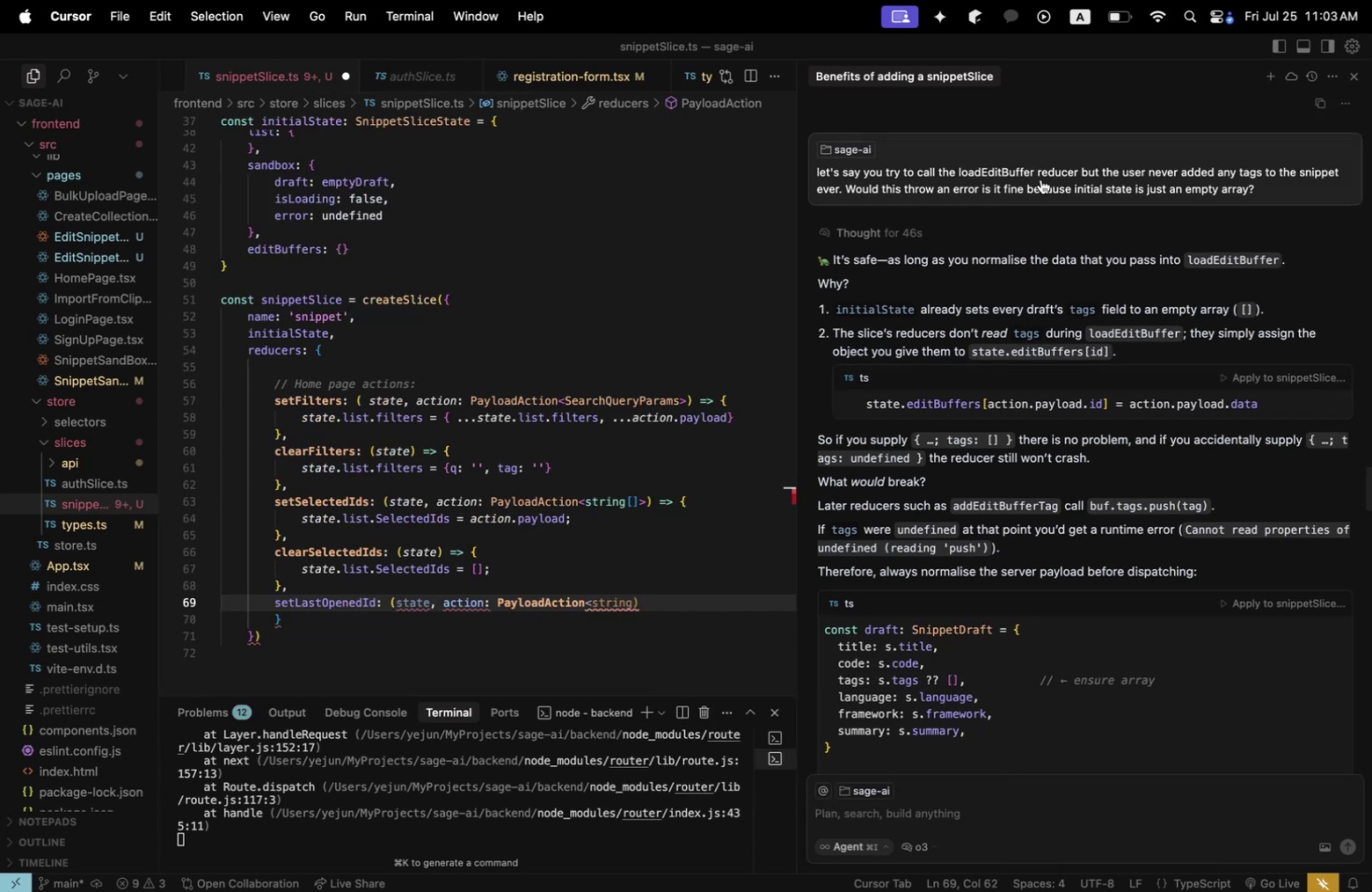 
scroll: coordinate [460, 416], scroll_direction: up, amount: 120.0
 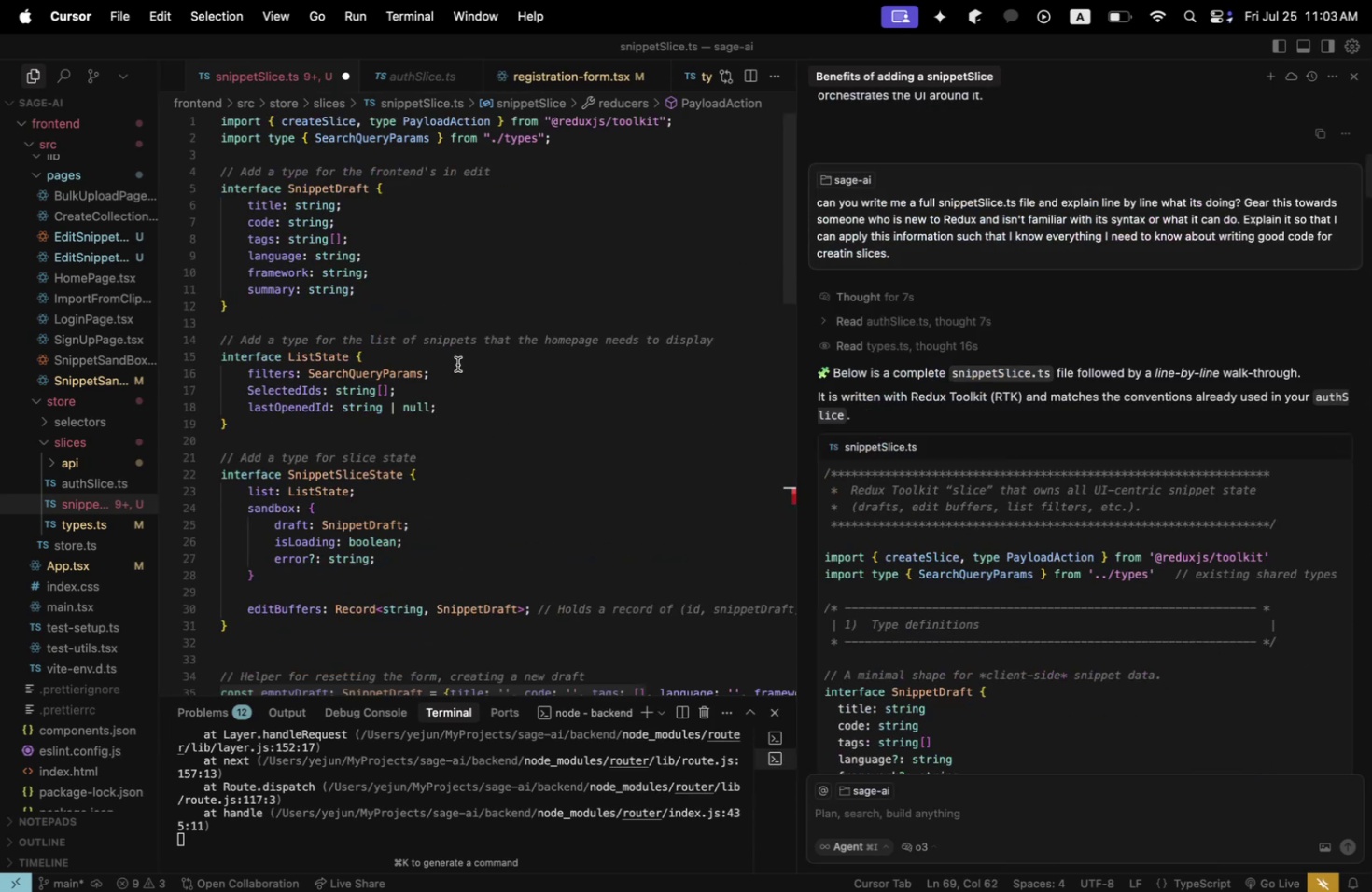 
scroll: coordinate [457, 364], scroll_direction: down, amount: 16.0
 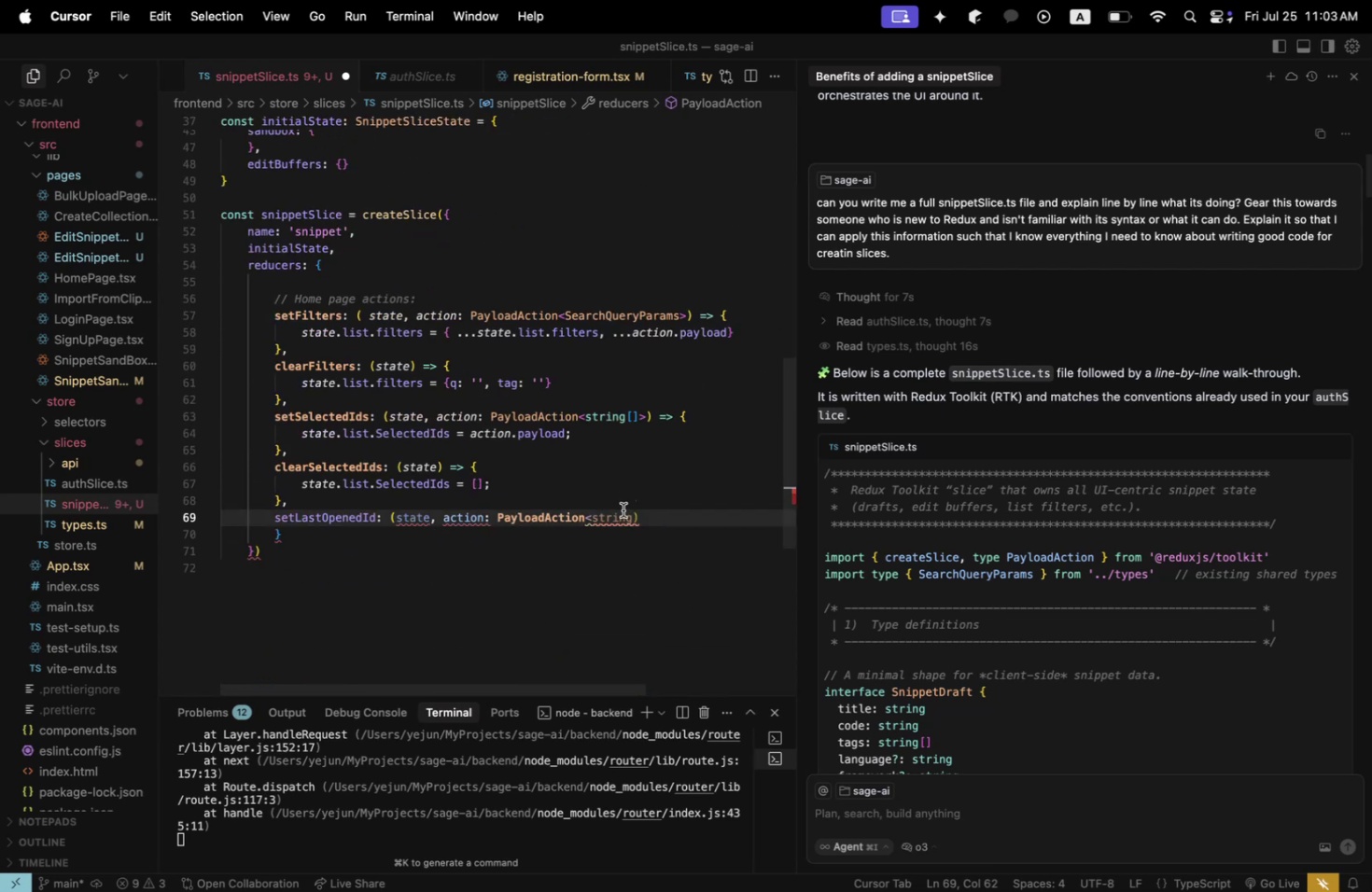 
left_click([605, 517])
 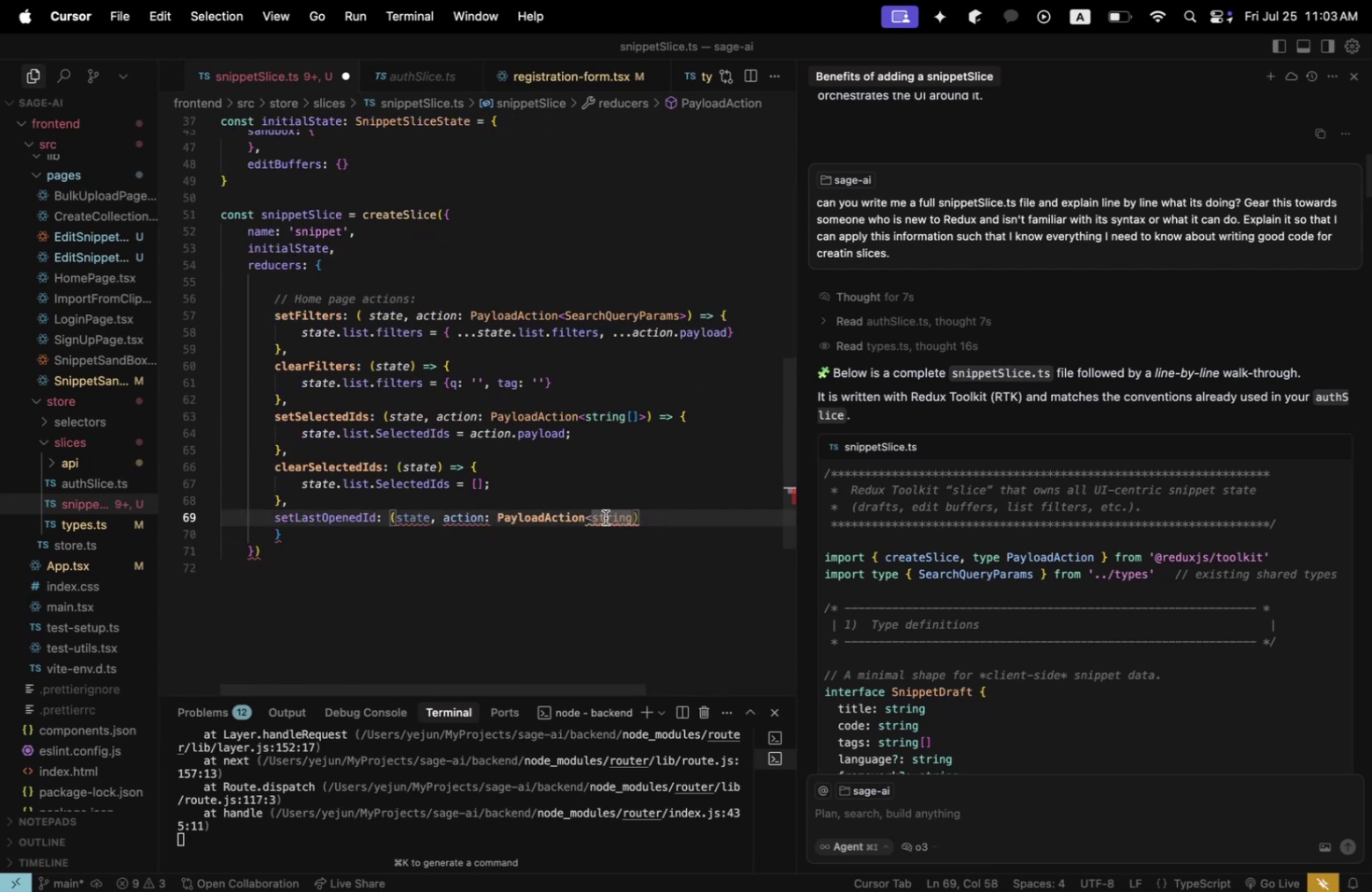 
key(Shift+Period)
 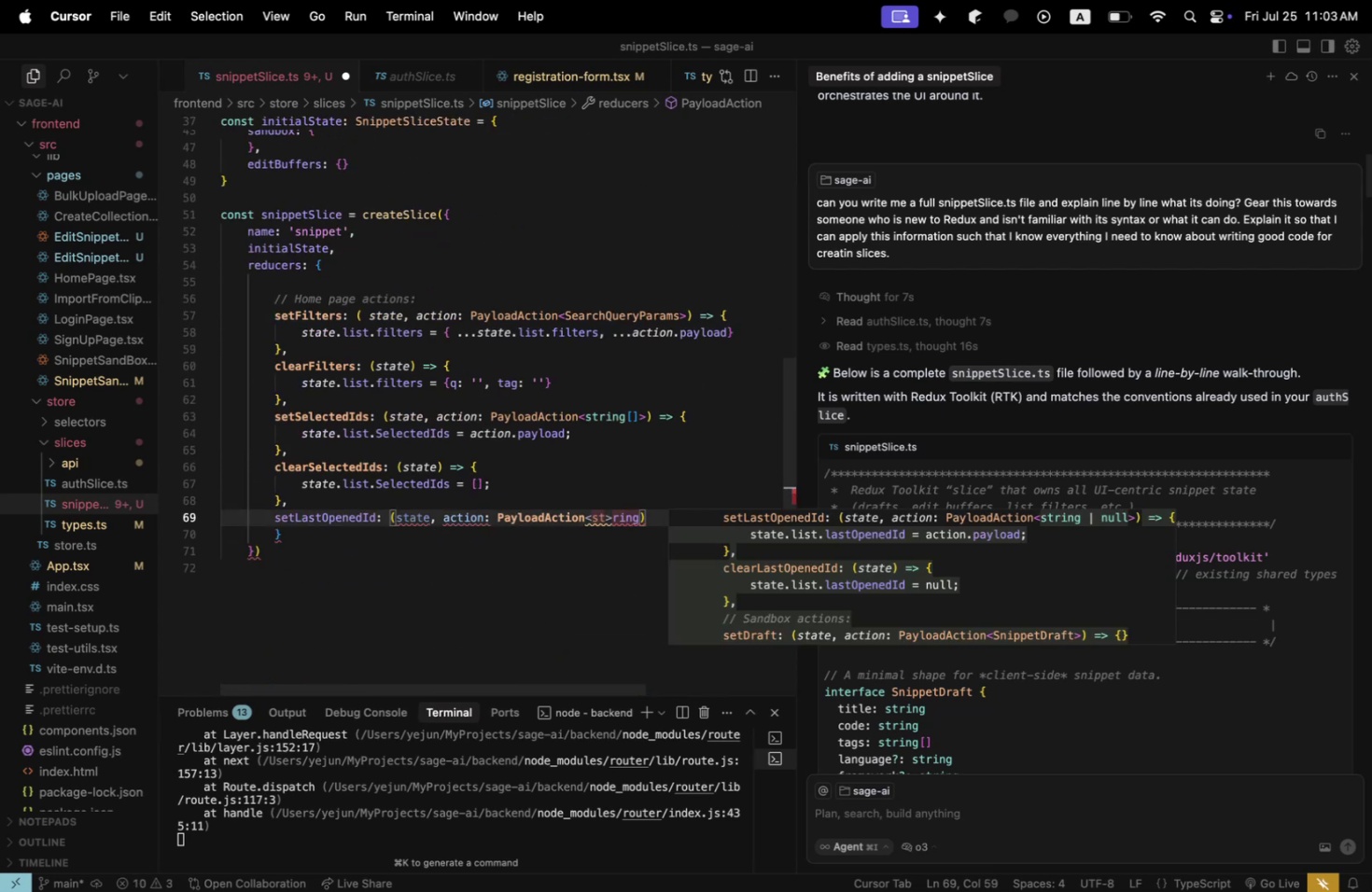 
key(Backspace)
 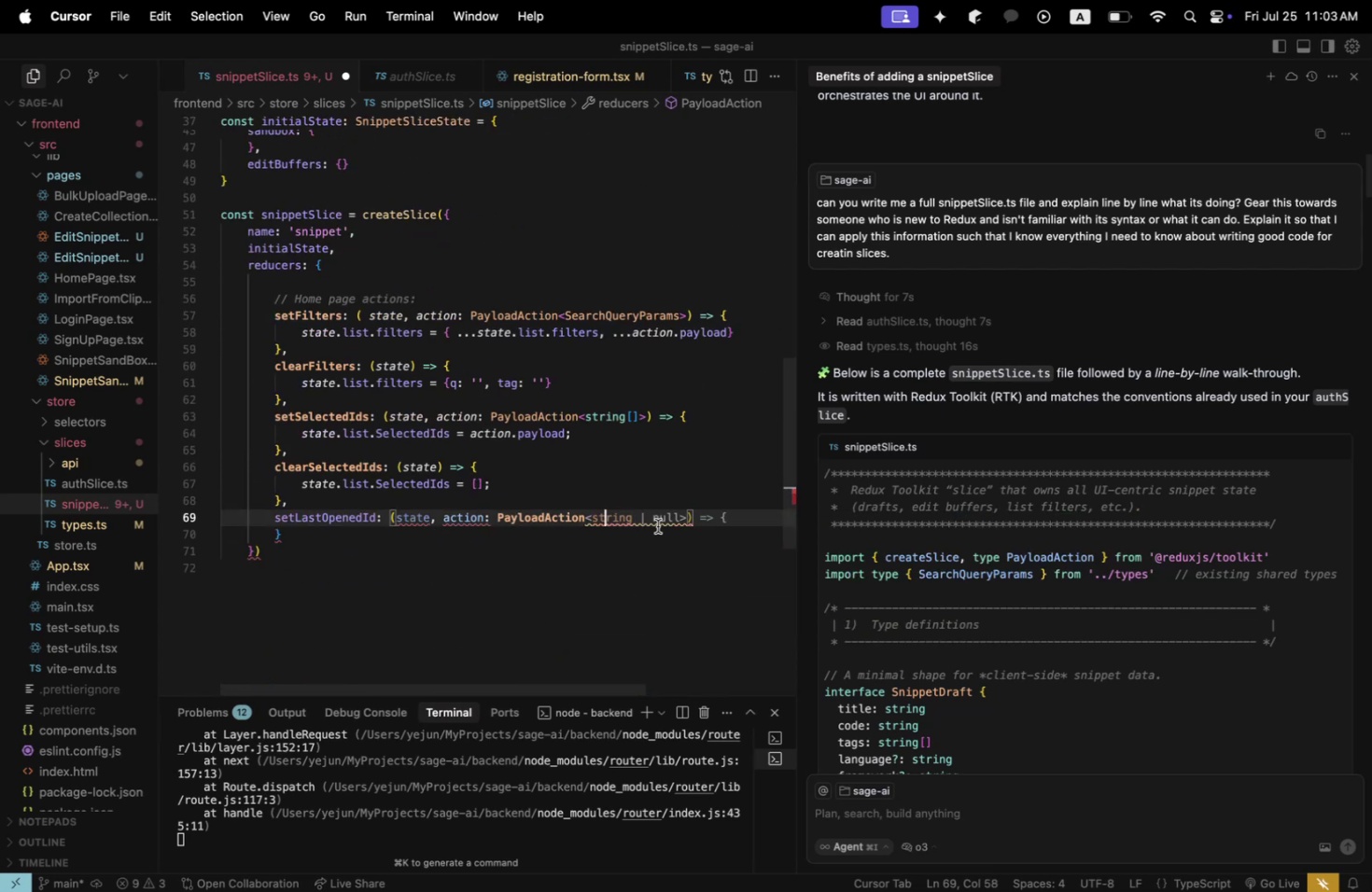 
left_click([657, 522])
 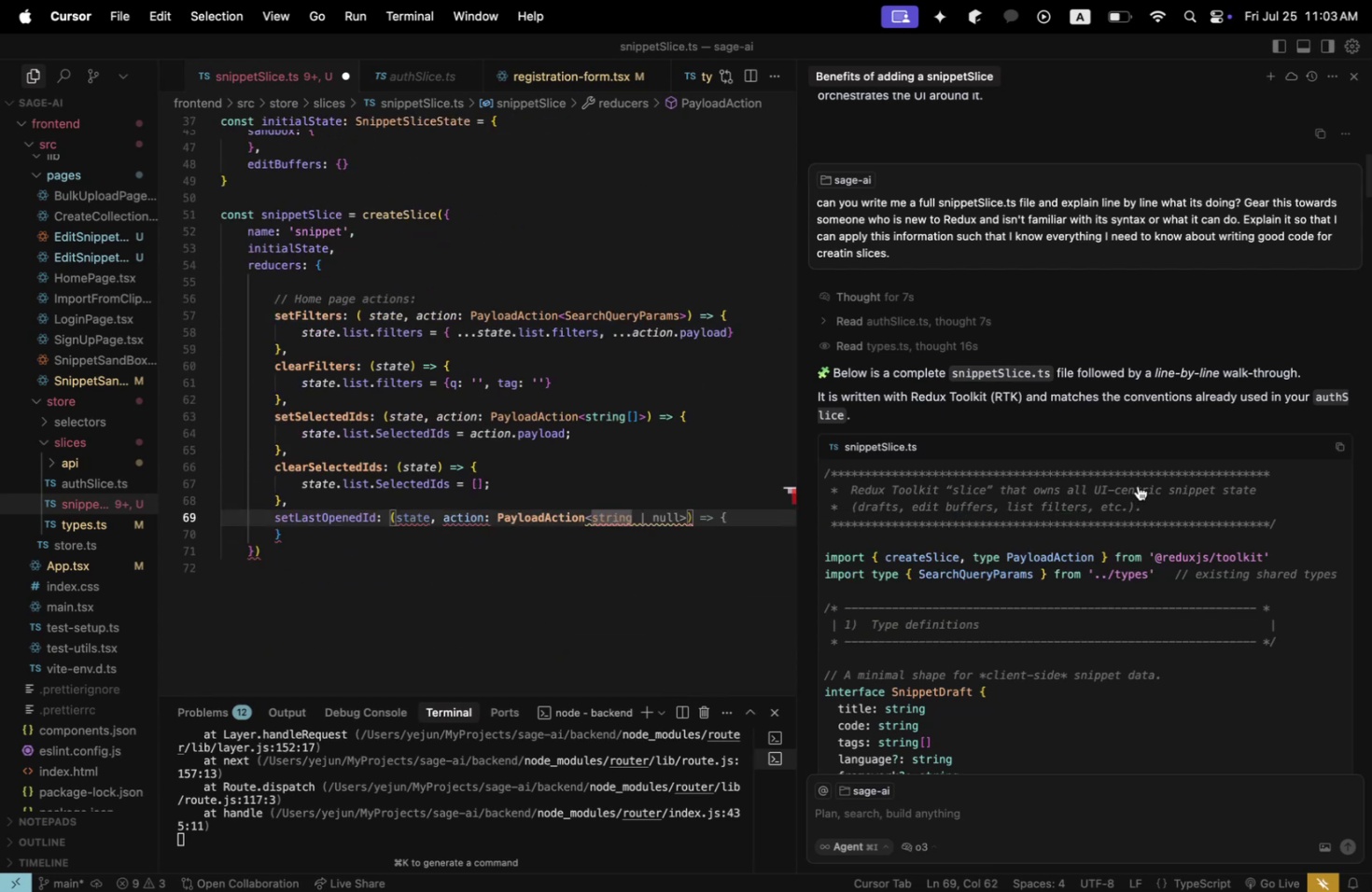 
scroll: coordinate [1137, 485], scroll_direction: down, amount: 5.0
 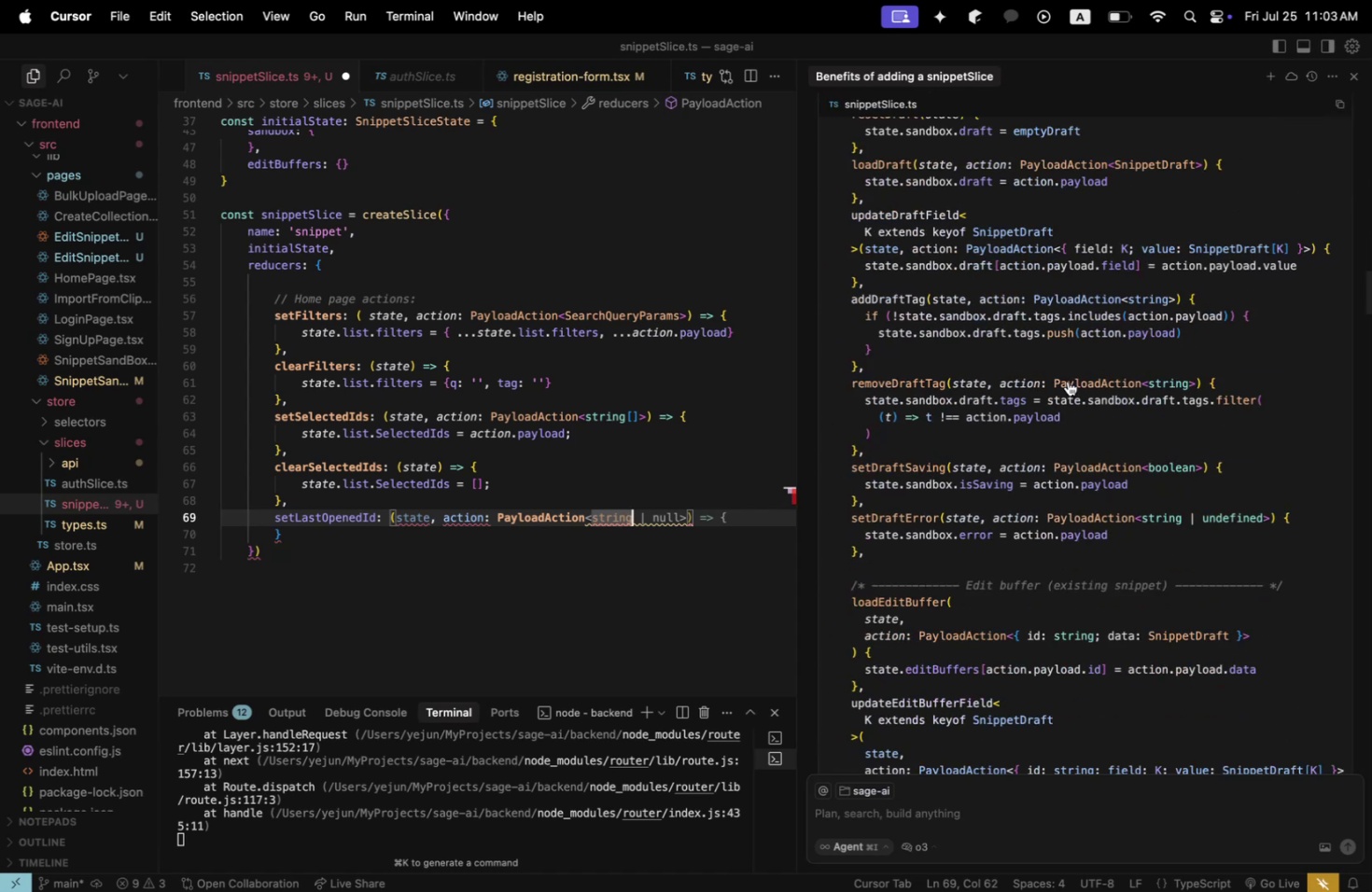 
scroll: coordinate [1066, 381], scroll_direction: up, amount: 5.0
 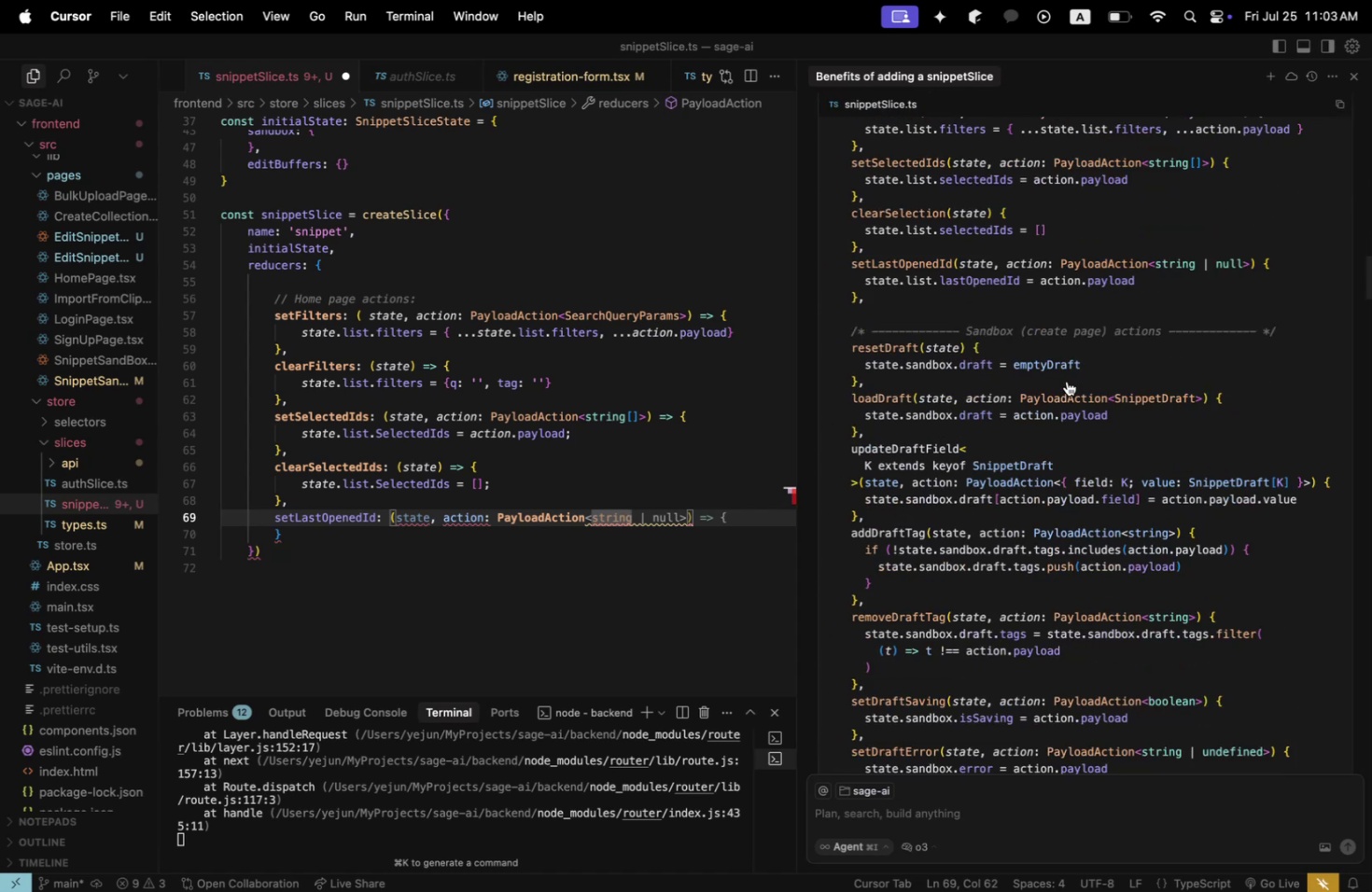 
type( | null>) =. )
key(Backspace)
key(Backspace)
type(> {)
 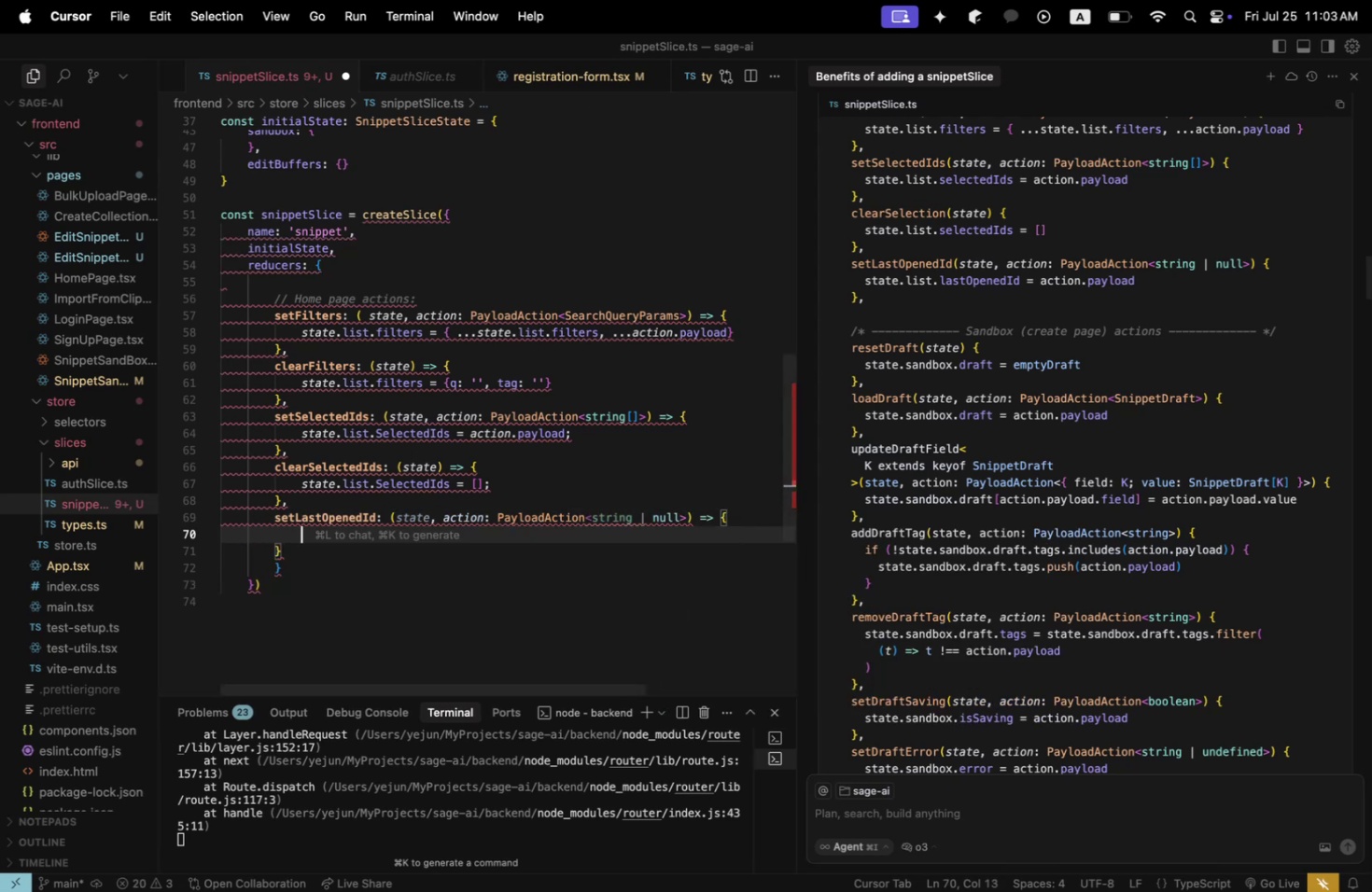 
 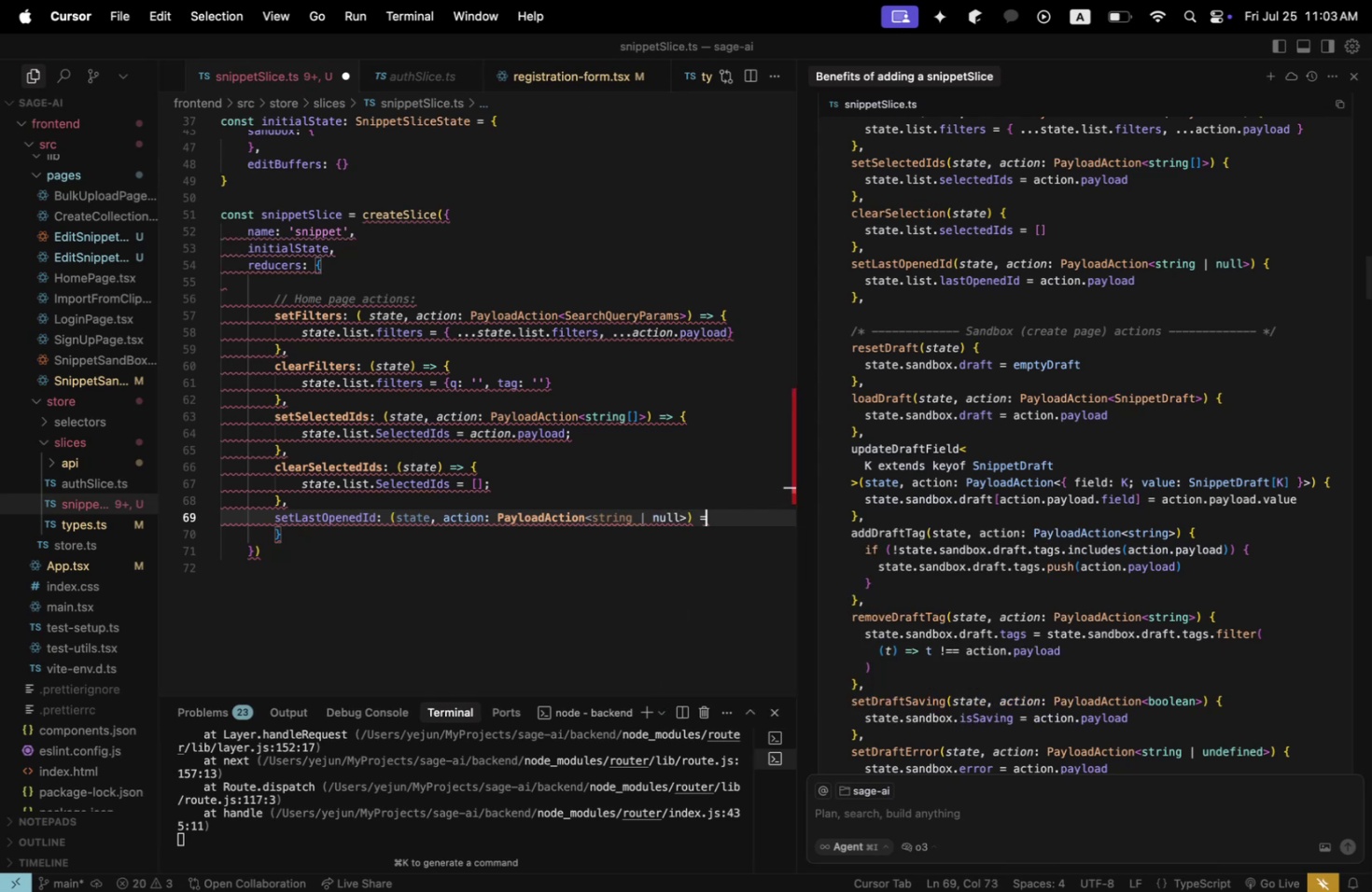 
key(Enter)
 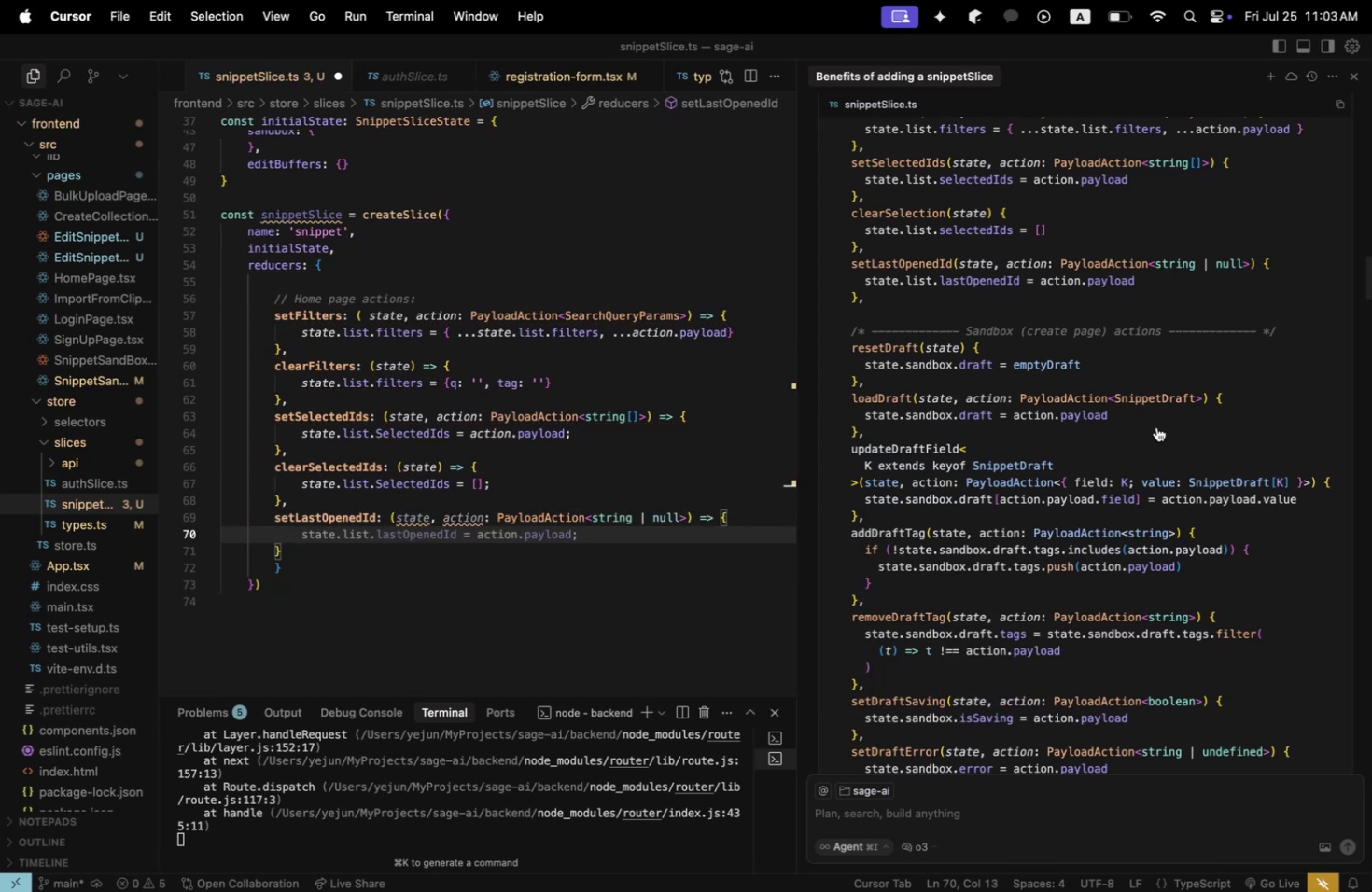 
key(Tab)
 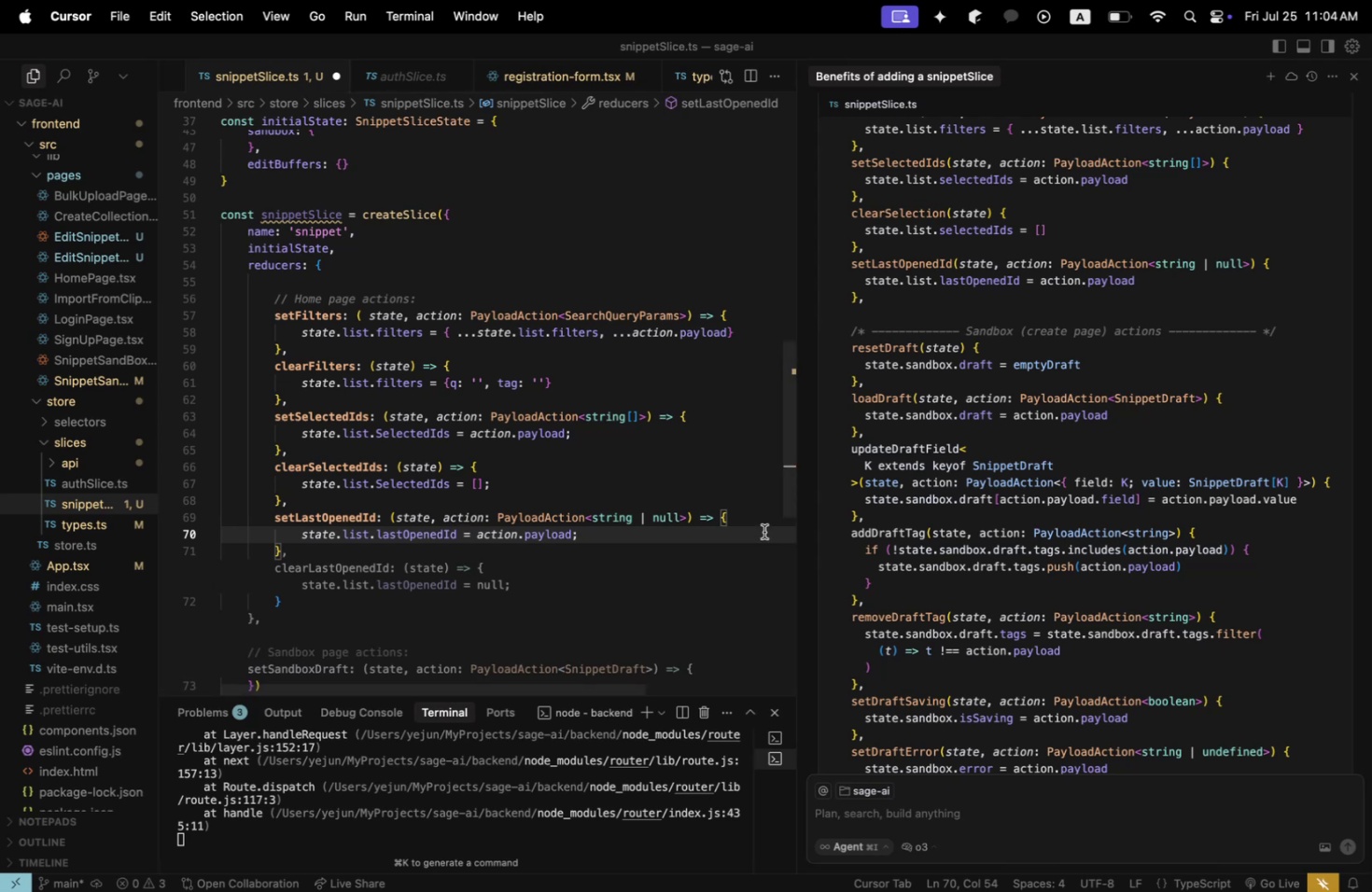 
left_click([599, 580])
 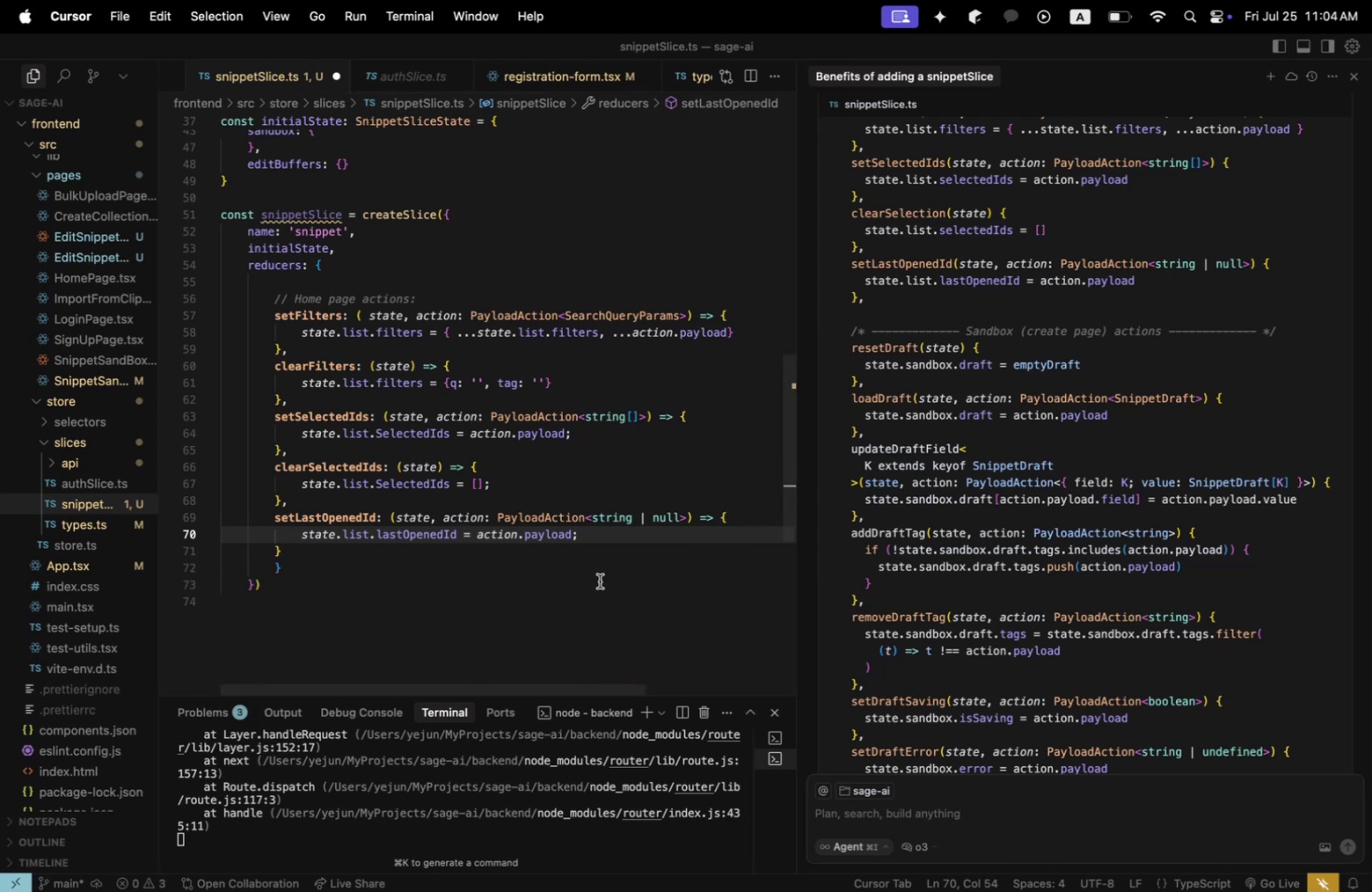 
key(Meta+CommandLeft)
 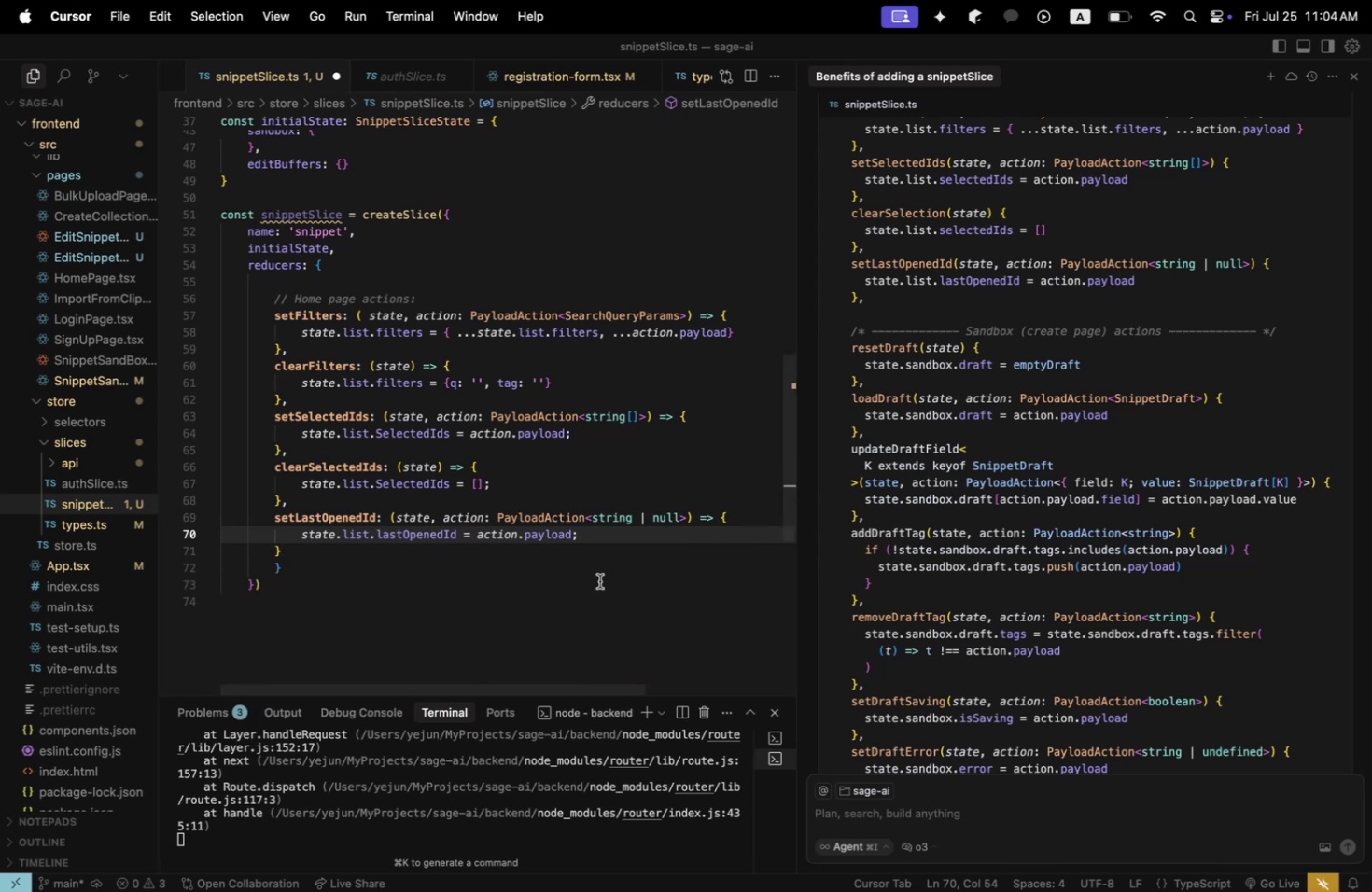 
key(Meta+S)
 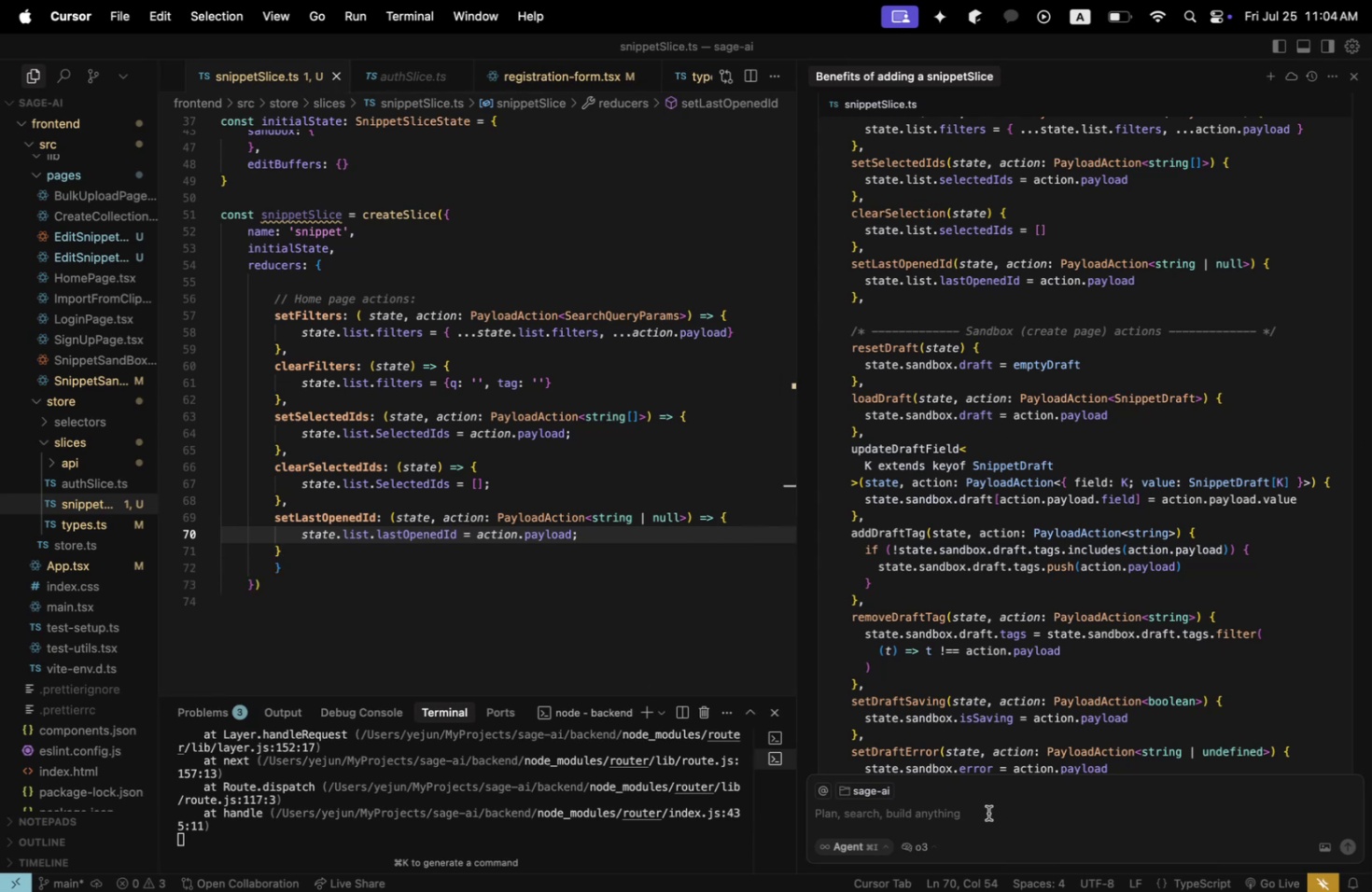 
wait(9.37)
 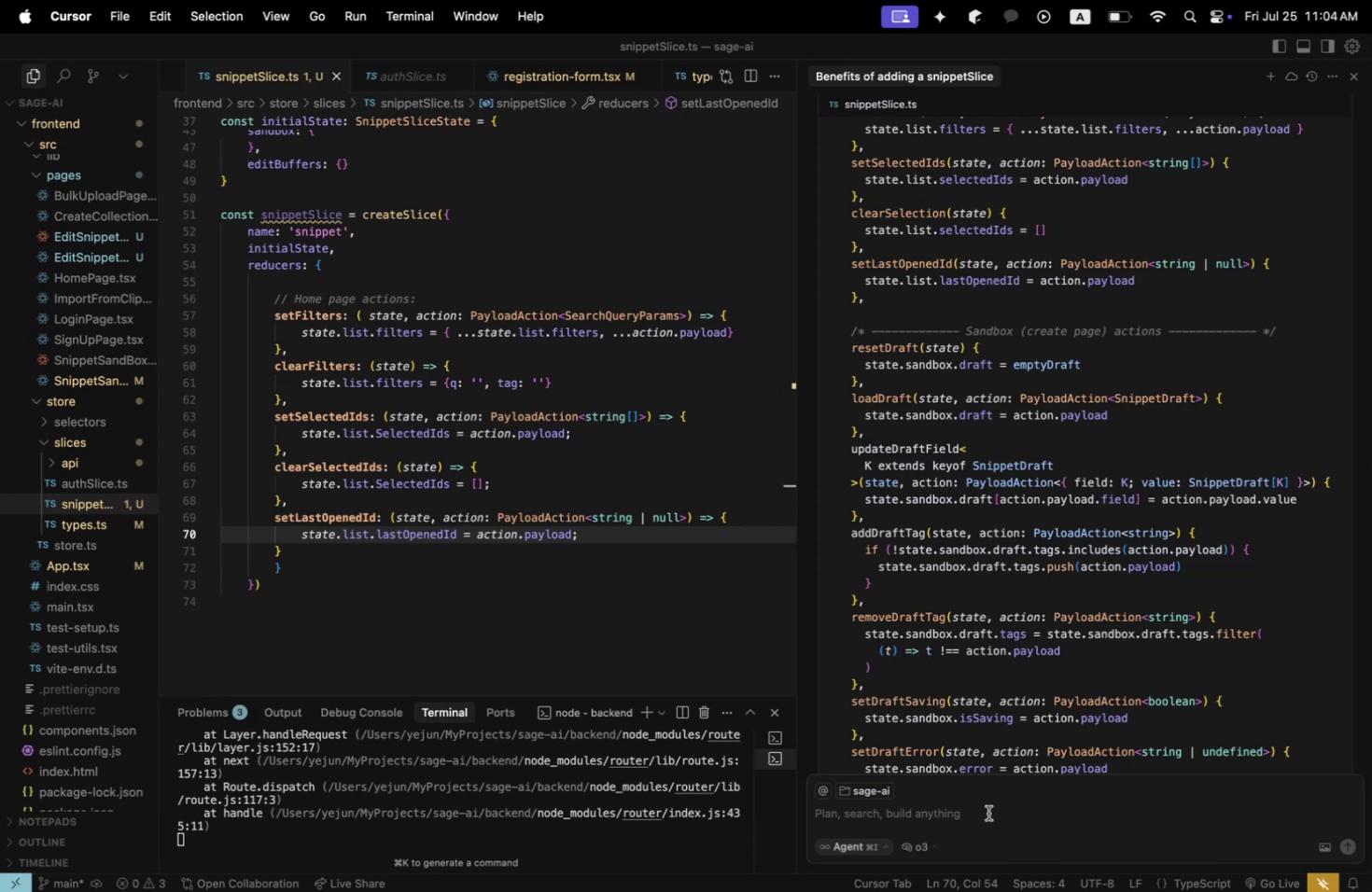 
left_click([987, 812])
 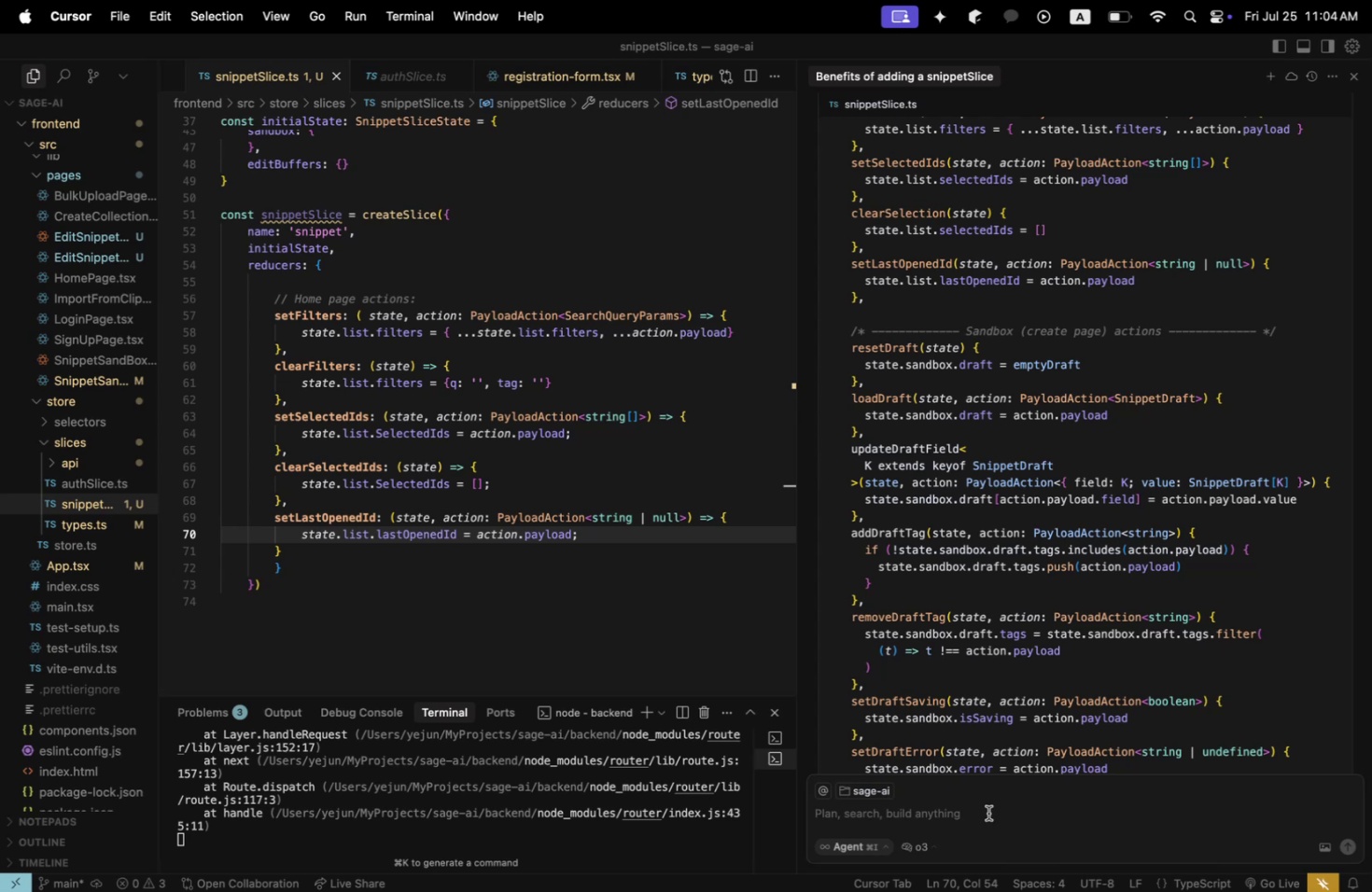 
type(for setLastOpenedId, when shou)
key(Backspace)
key(Backspace)
key(Backspace)
key(Backspace)
type(would the pyal)
key(Backspace)
key(Backspace)
key(Backspace)
type(ayload actino ever)
key(Backspace)
key(Backspace)
key(Backspace)
key(Backspace)
key(Backspace)
key(Backspace)
key(Backspace)
type(on ever be null, why is the st)
key(Backspace)
key(Backspace)
type(type <string })
key(Backspace)
type(| null>)
 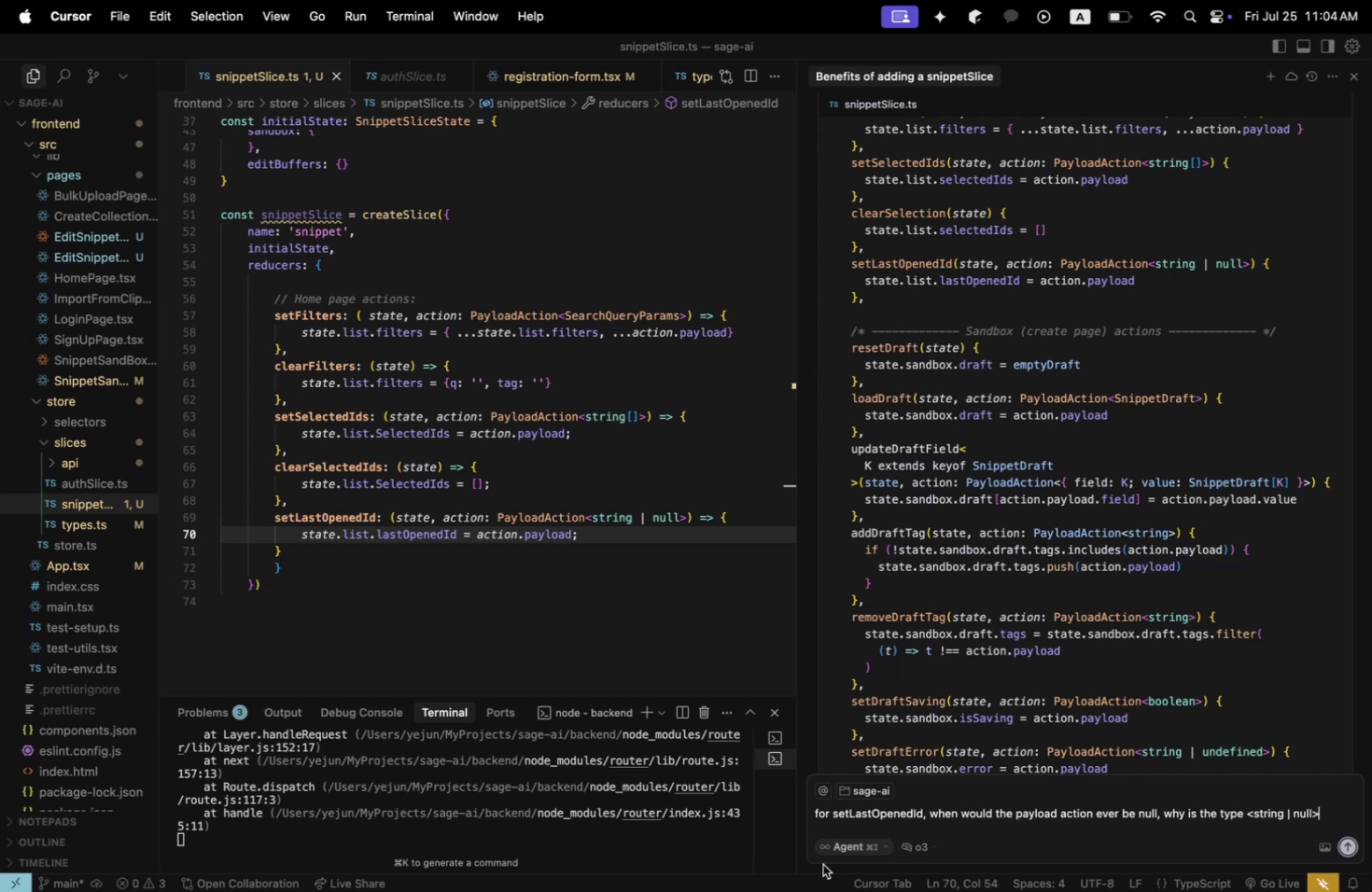 
left_click([825, 850])
 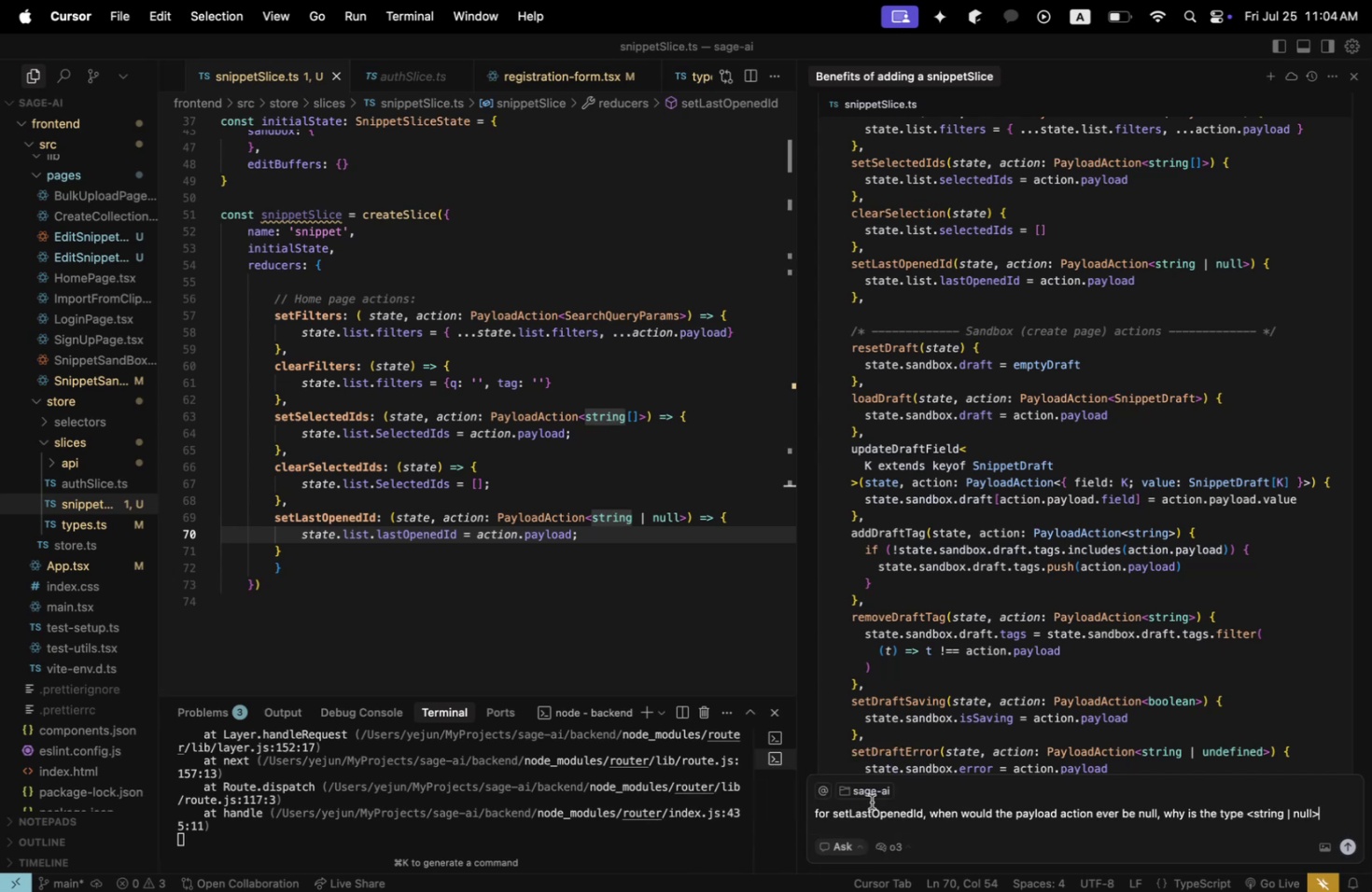 
double_click([996, 826])
 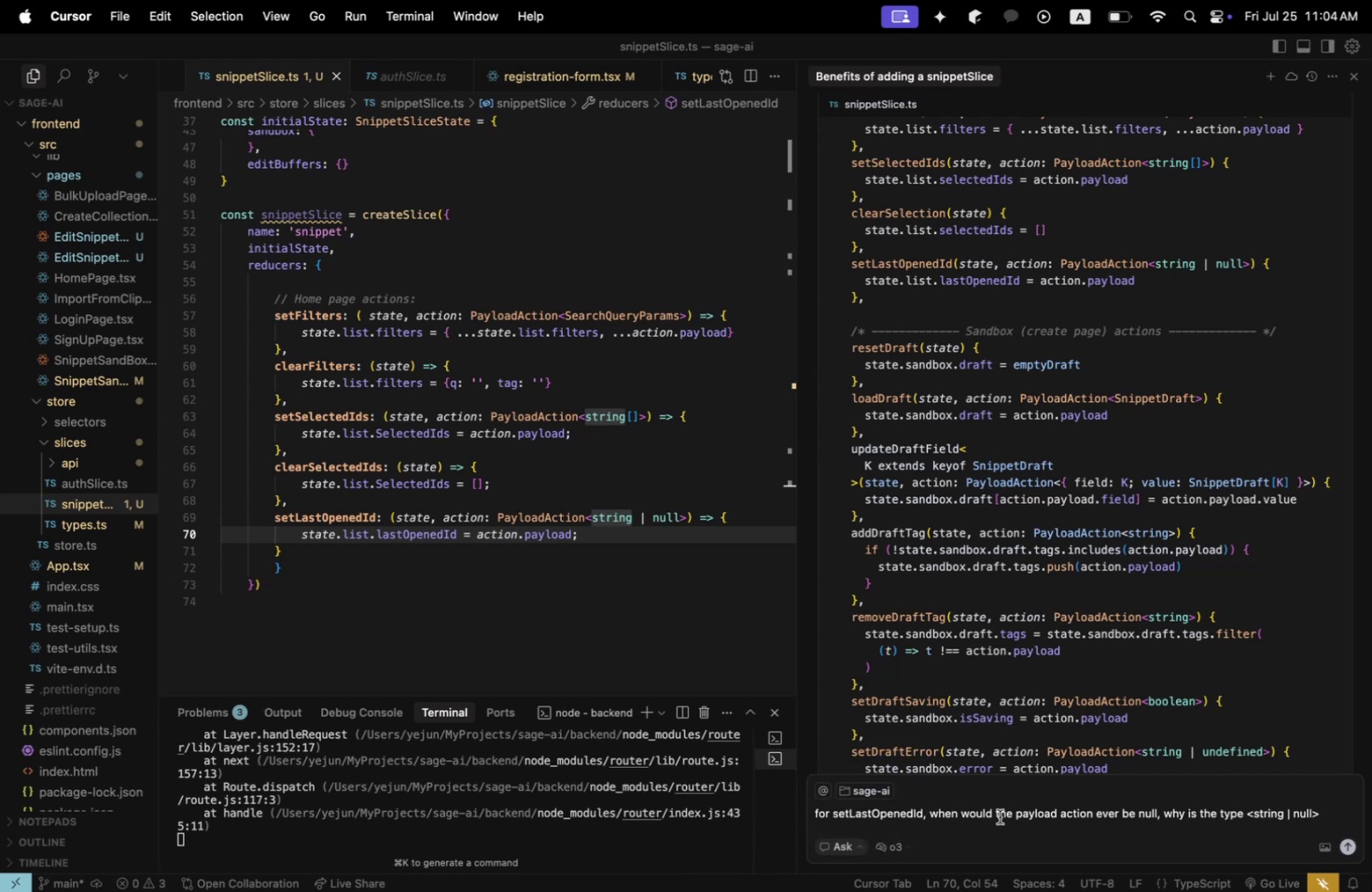 
left_click([999, 815])
 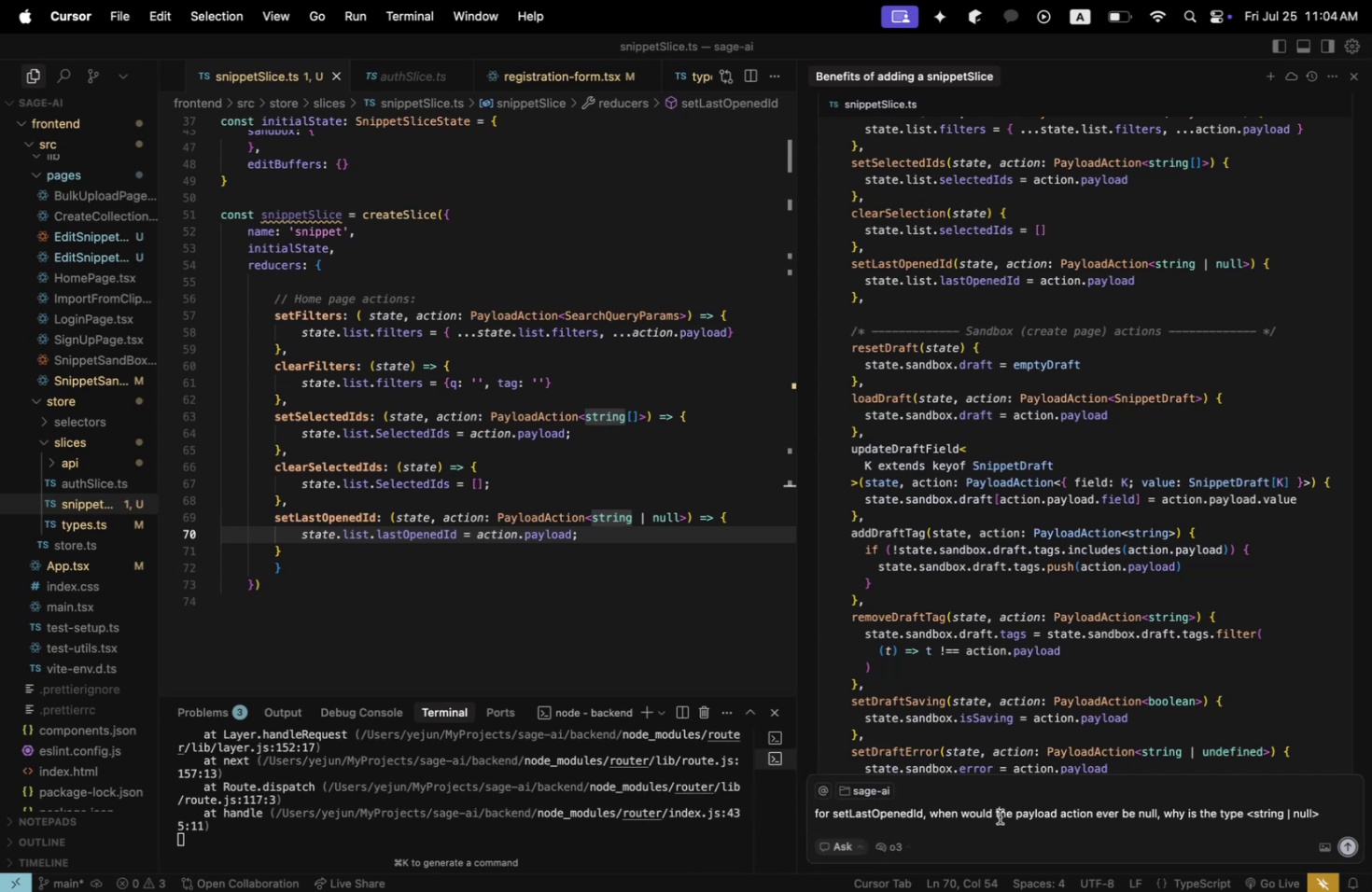 
key(Enter)
 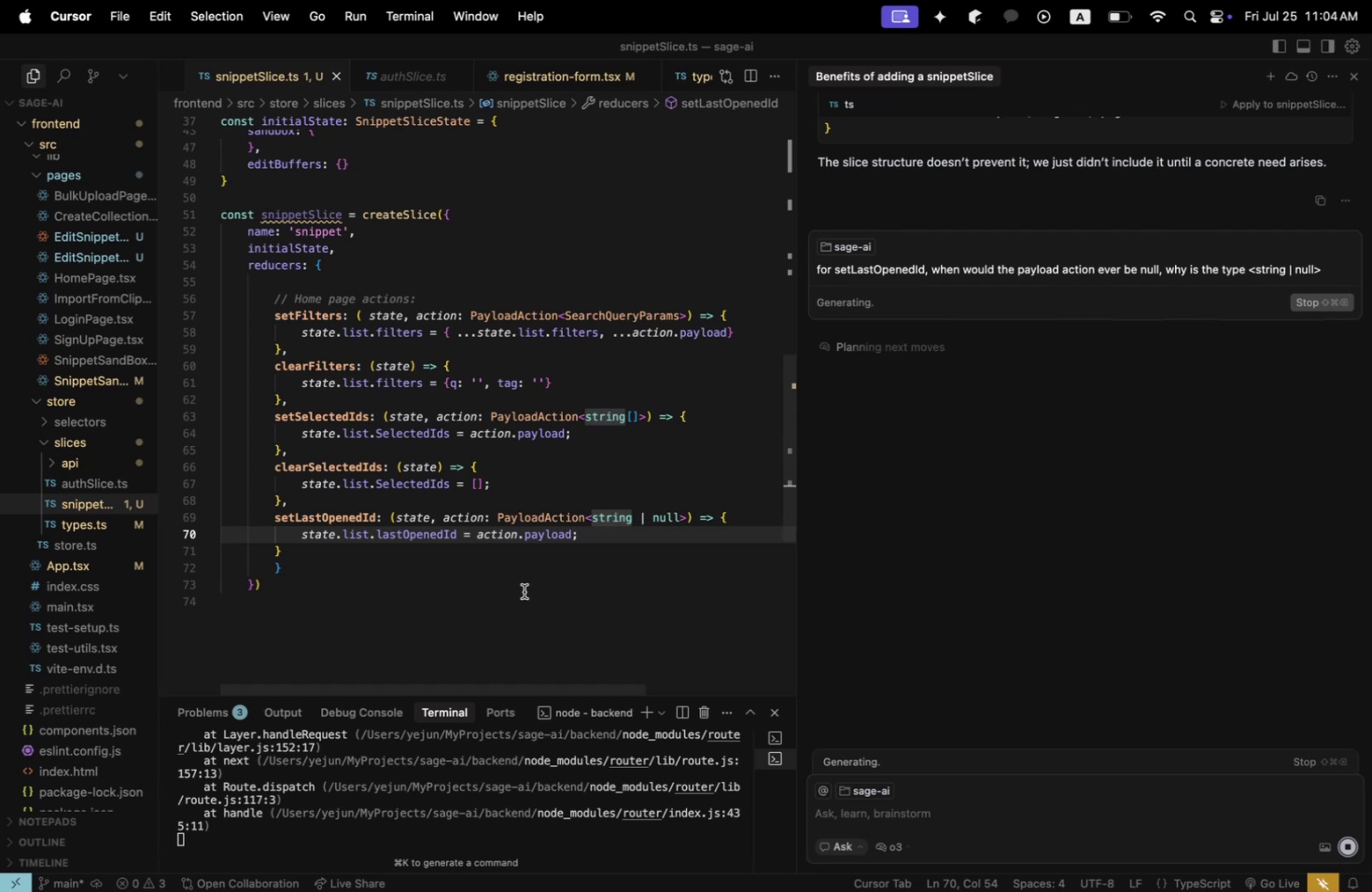 
double_click([483, 543])
 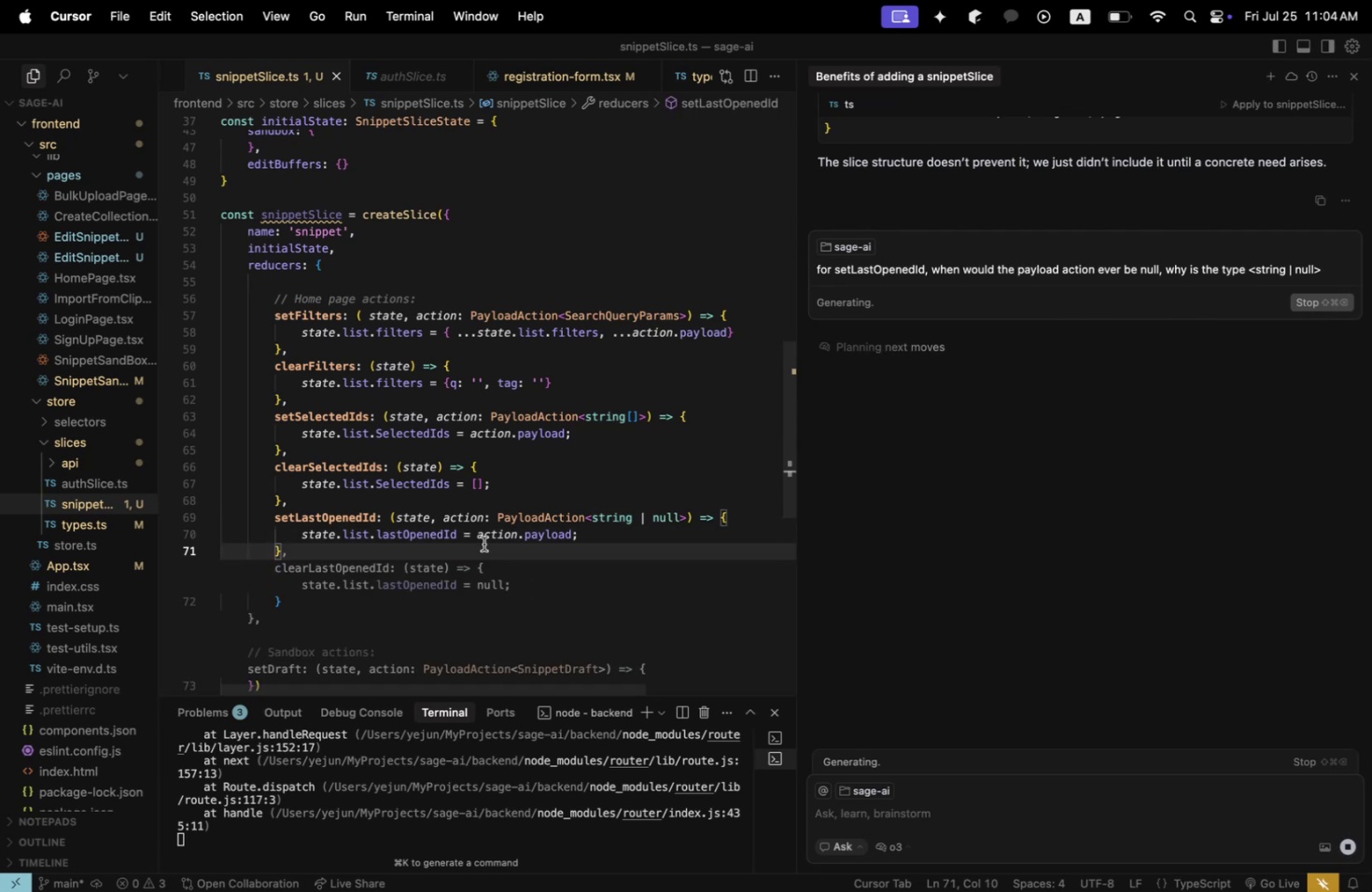 
key(Enter)
 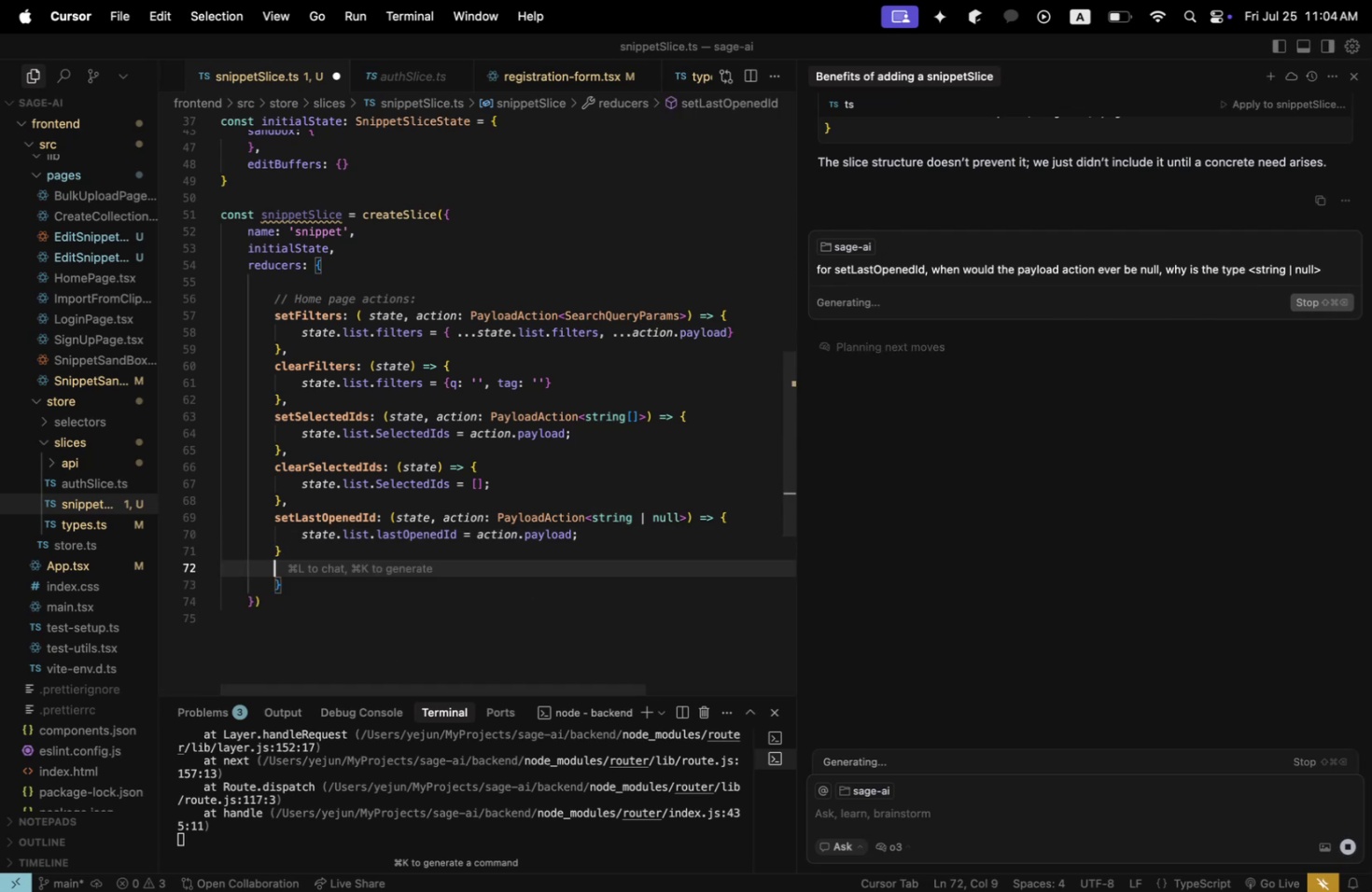 
key(Enter)
 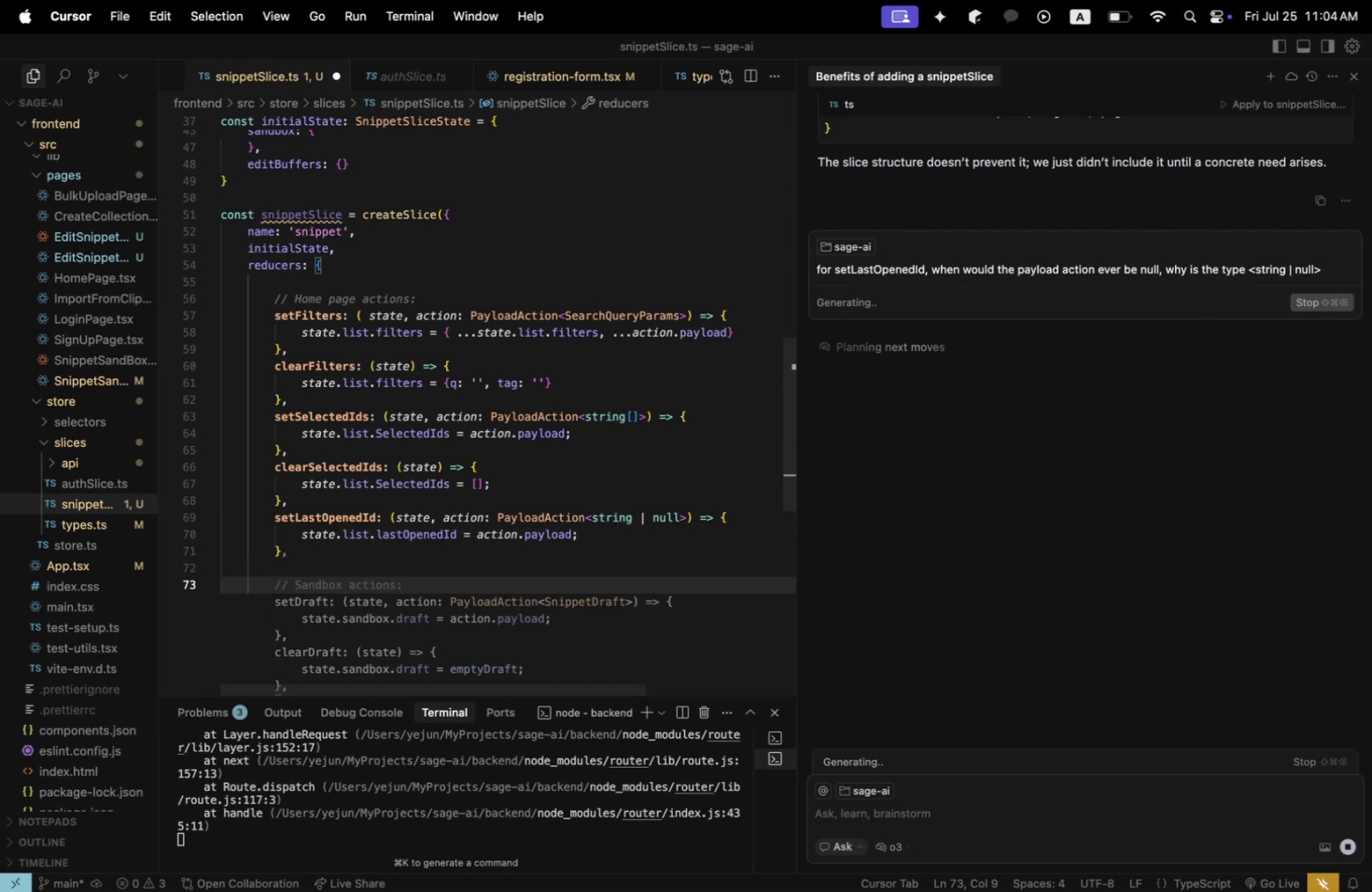 
type(// Sanbo)
key(Backspace)
key(Backspace)
type(d)
 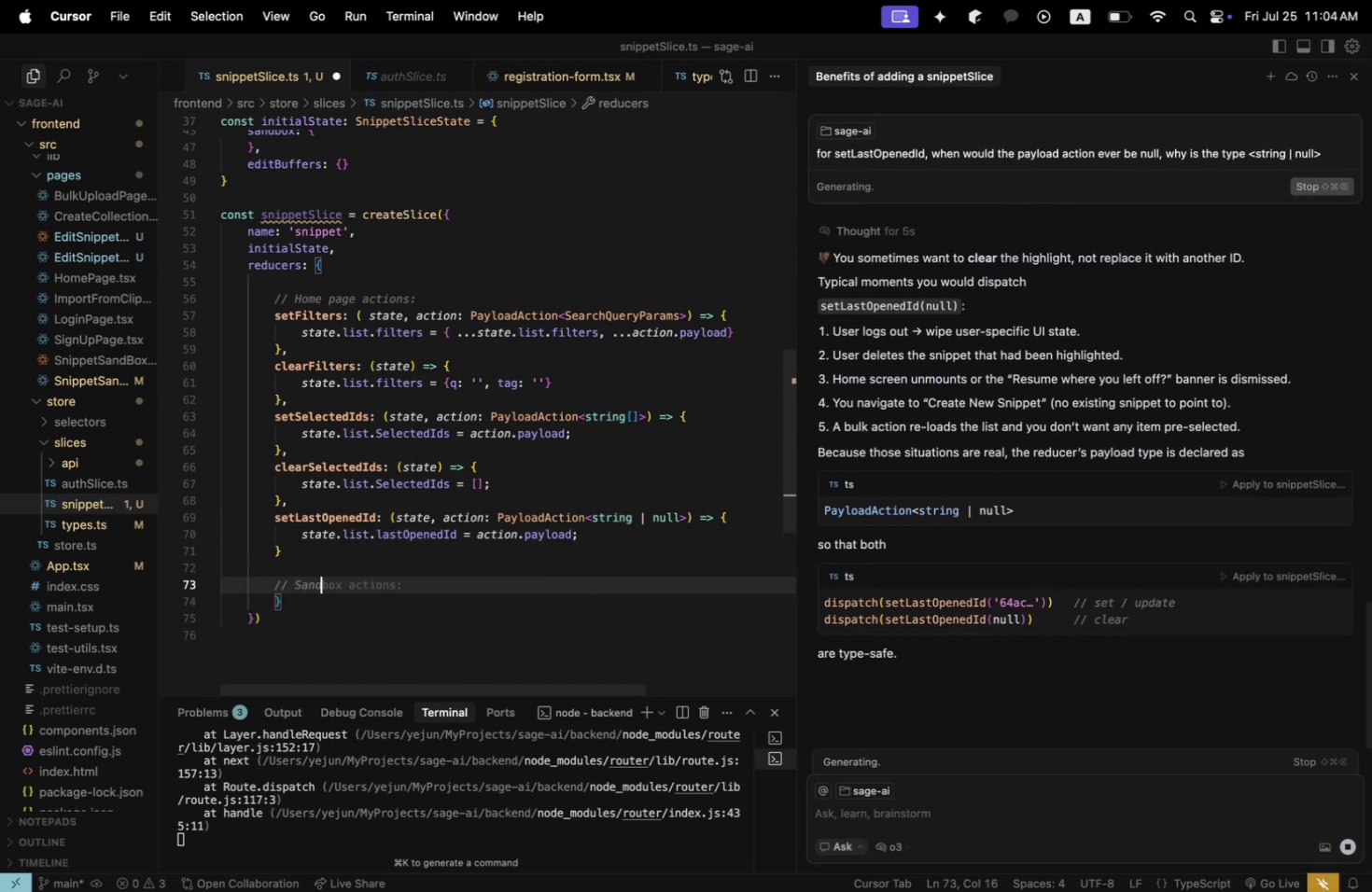 
scroll: coordinate [1164, 380], scroll_direction: up, amount: 1.0
 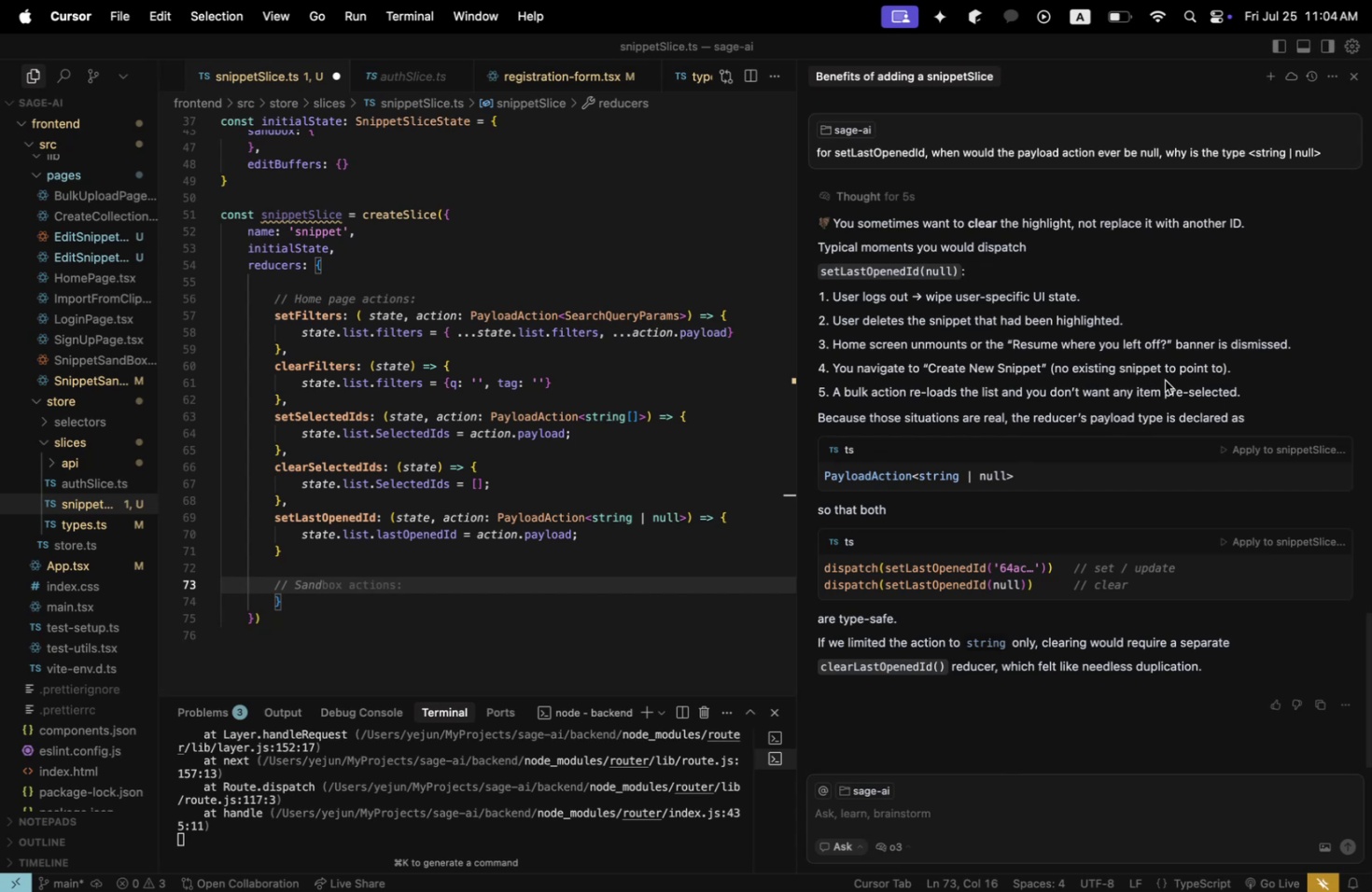 
wait(8.78)
 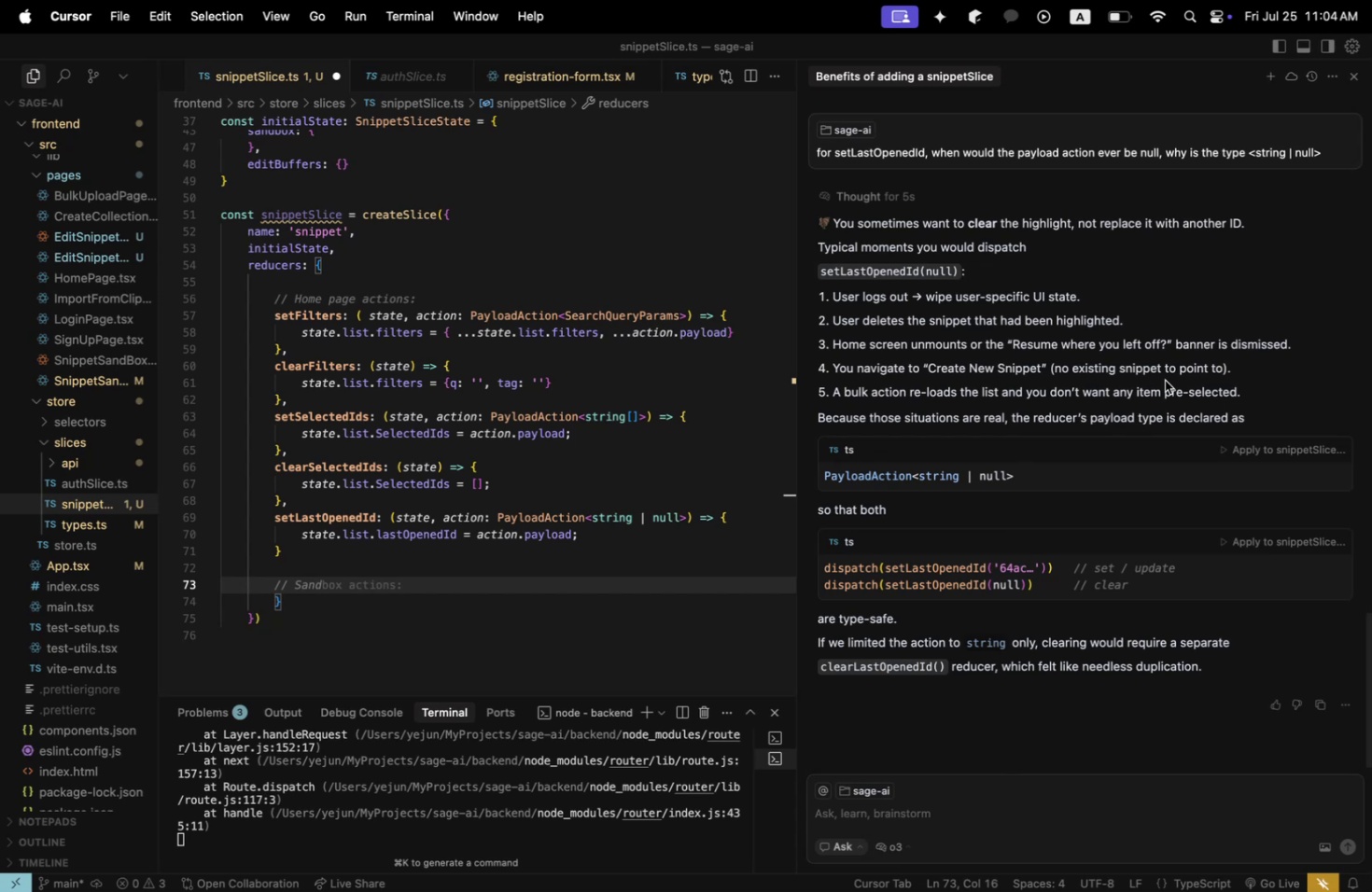 
type(box actions:)
 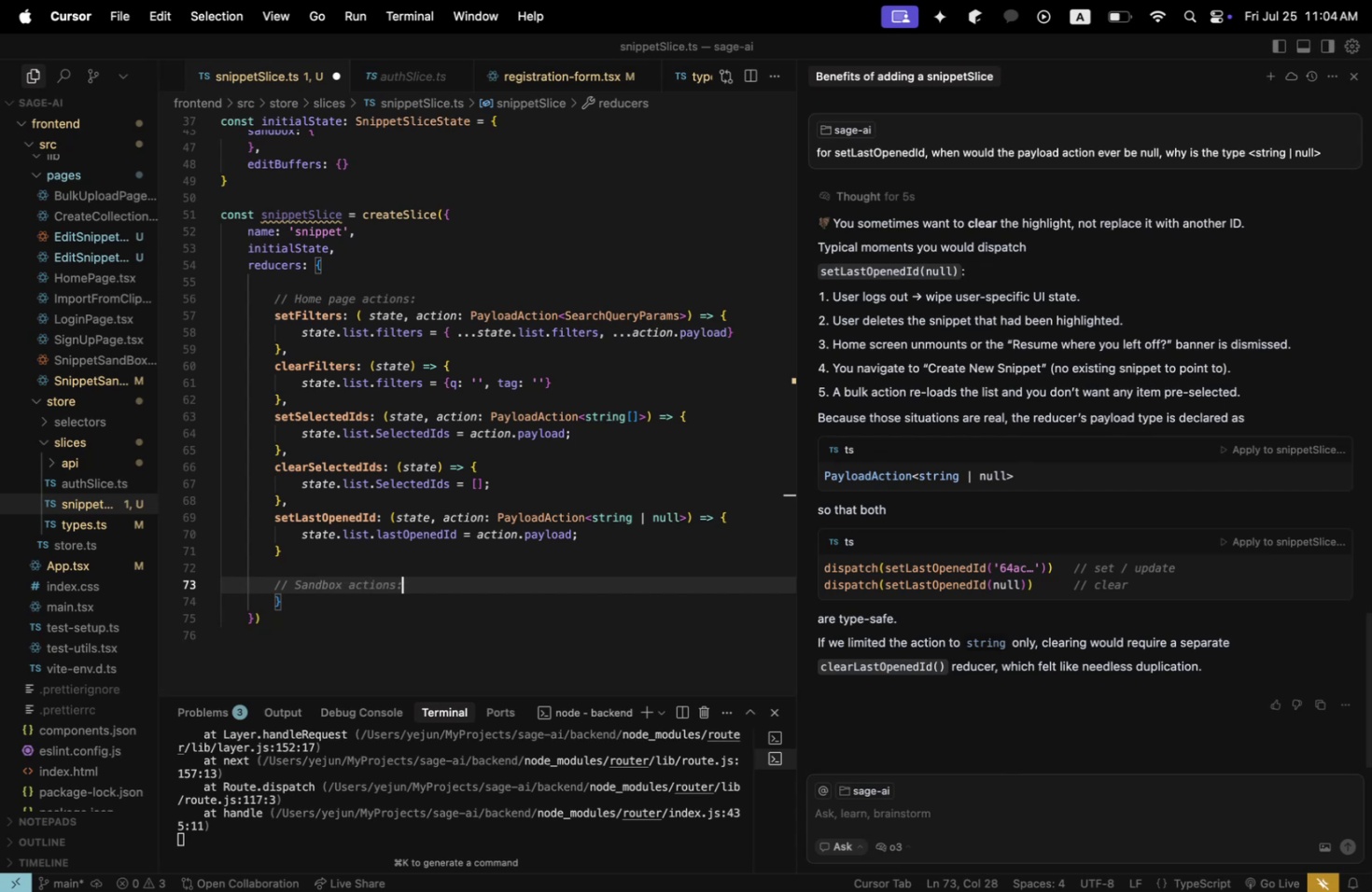 
key(Enter)
 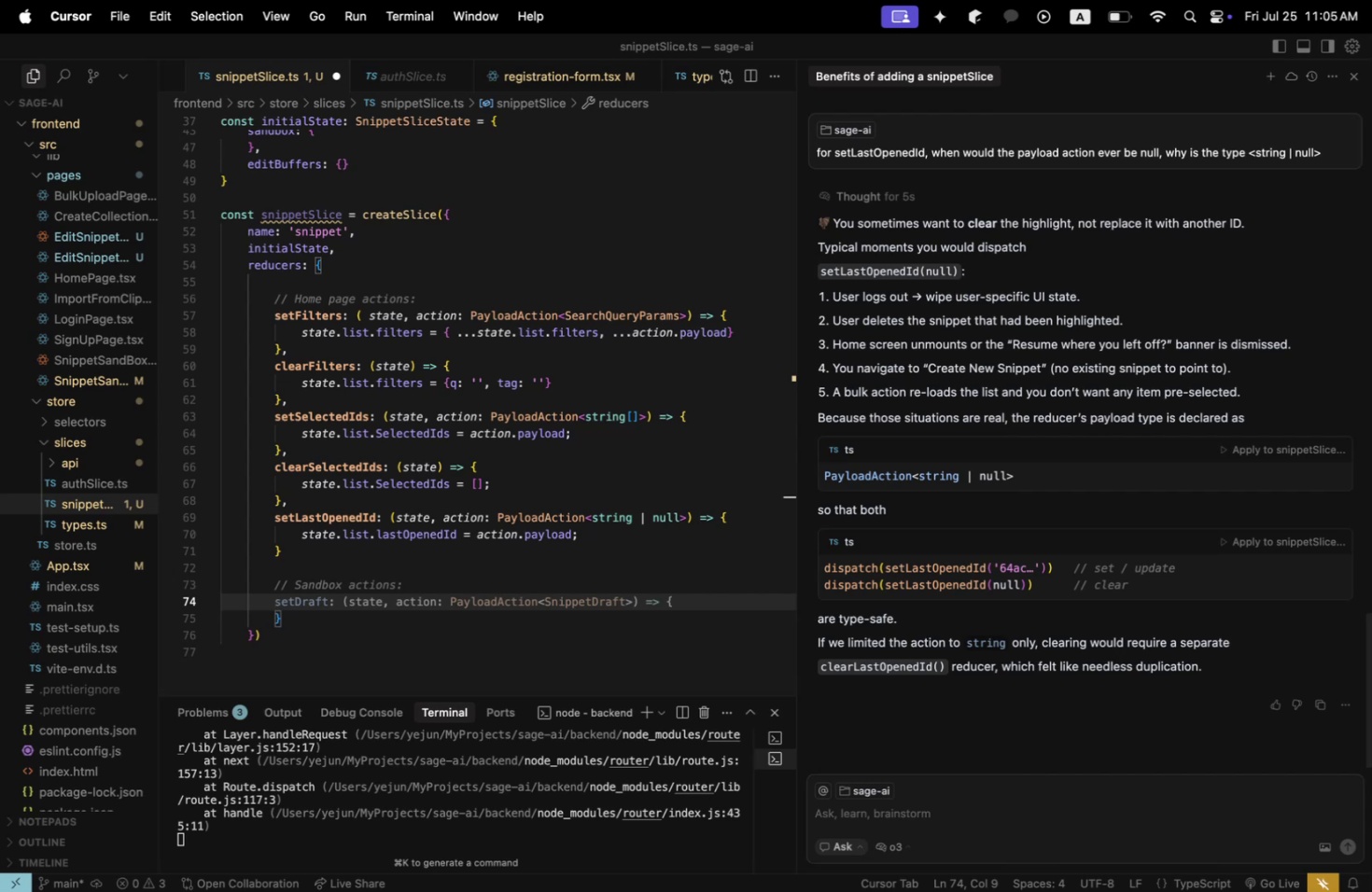 
scroll: coordinate [588, 359], scroll_direction: up, amount: 11.0
 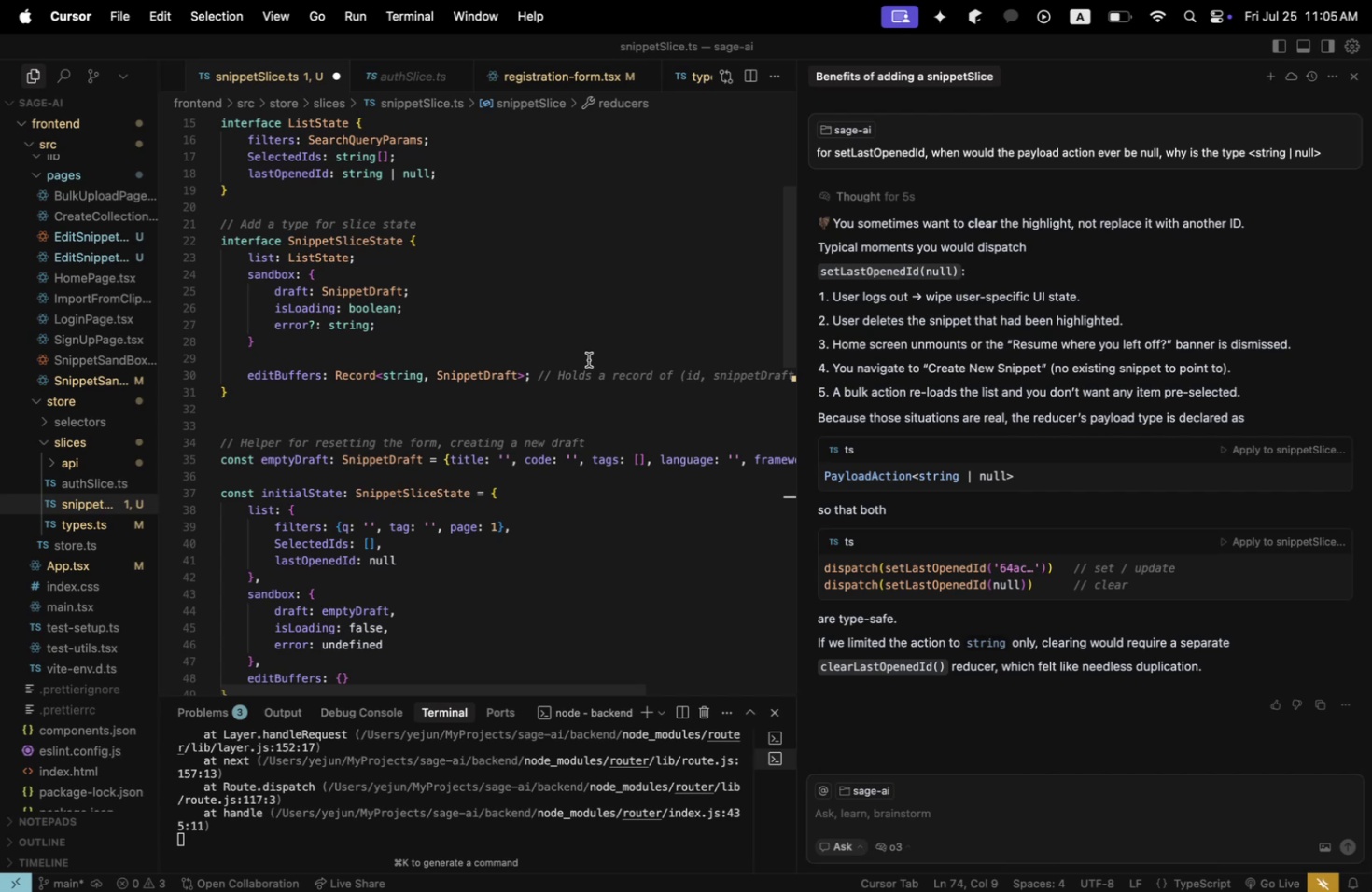 
wait(27.02)
 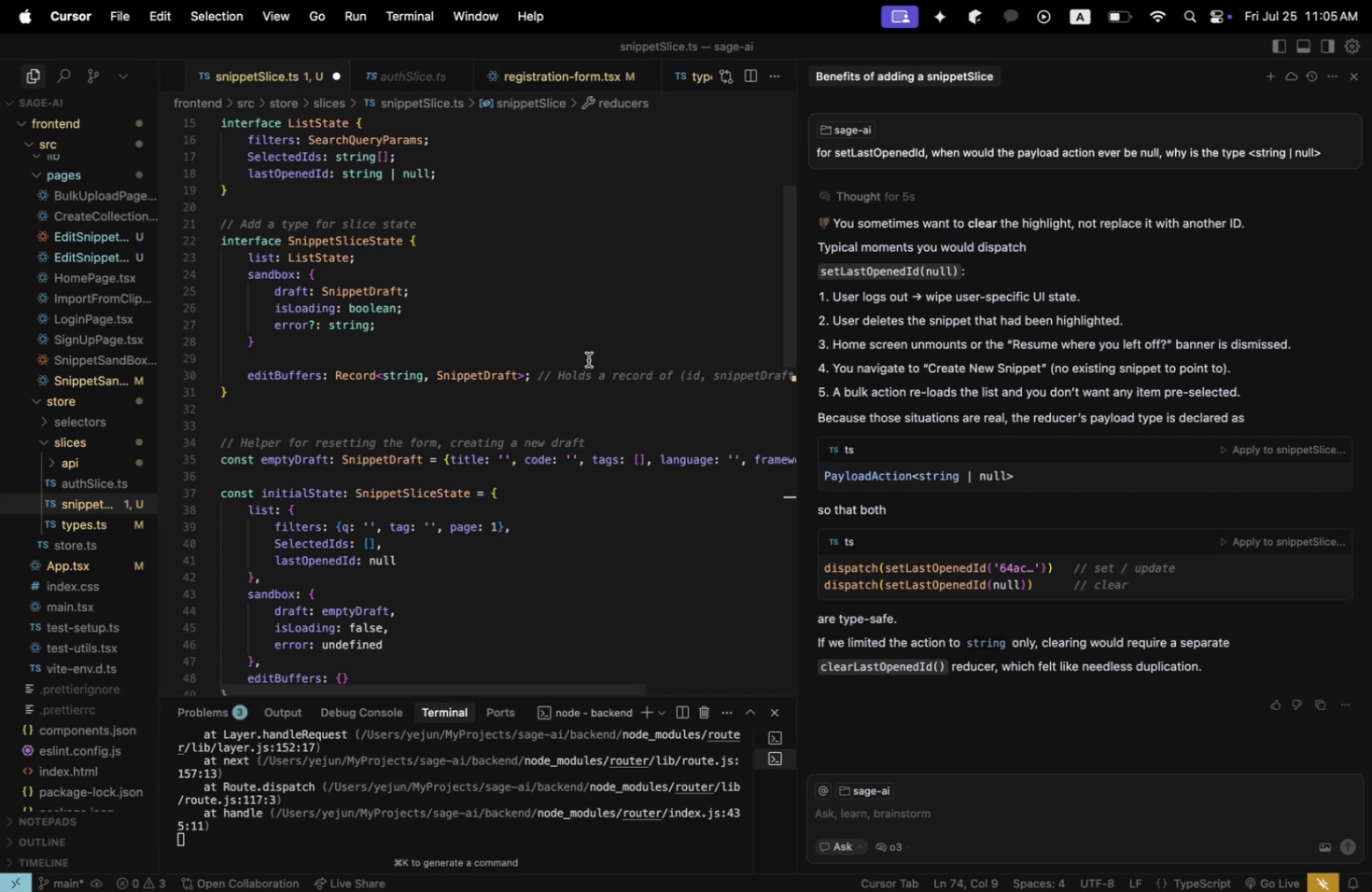 
scroll: coordinate [610, 404], scroll_direction: down, amount: 25.0
 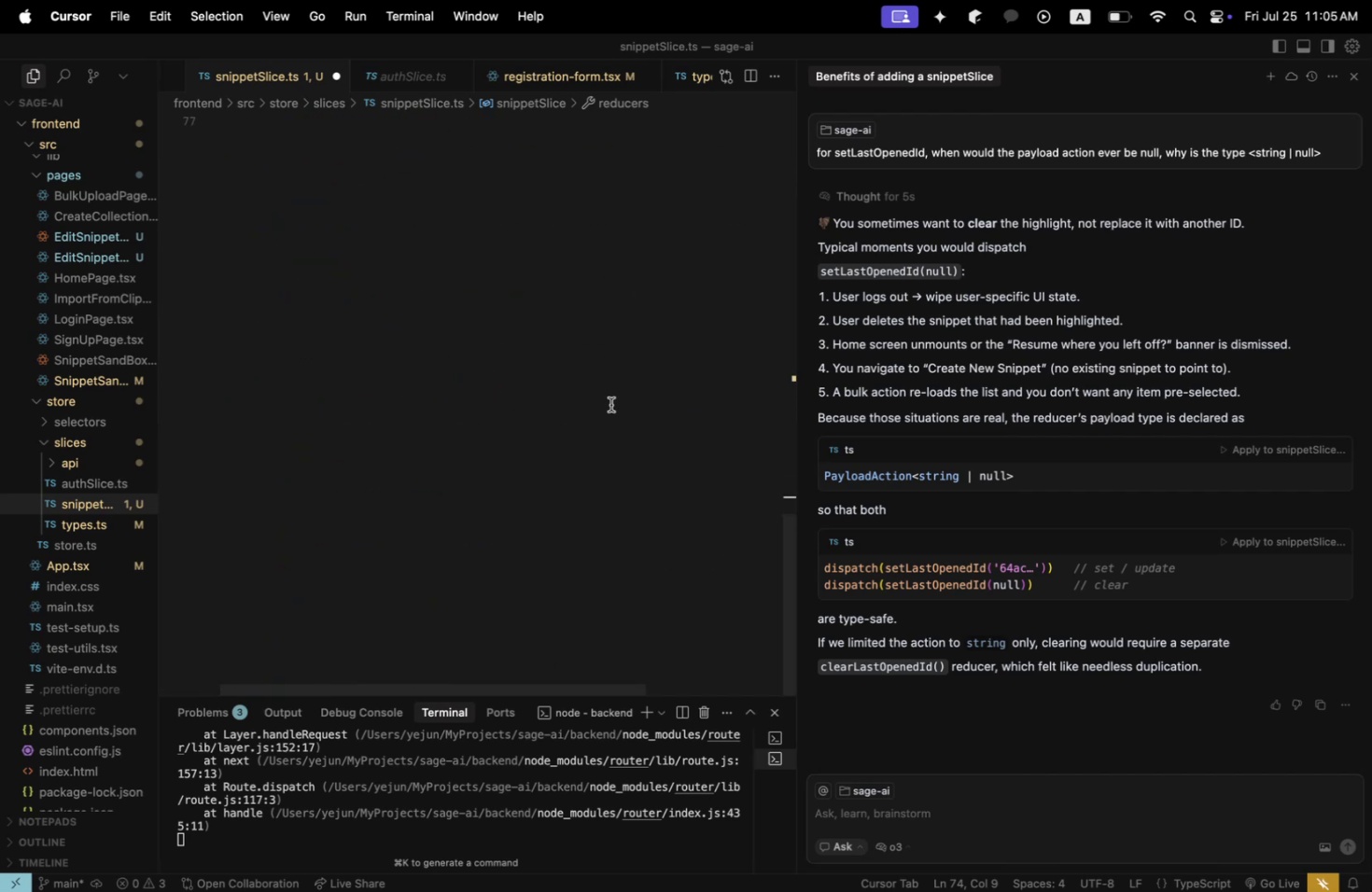 
scroll: coordinate [610, 404], scroll_direction: up, amount: 4.0
 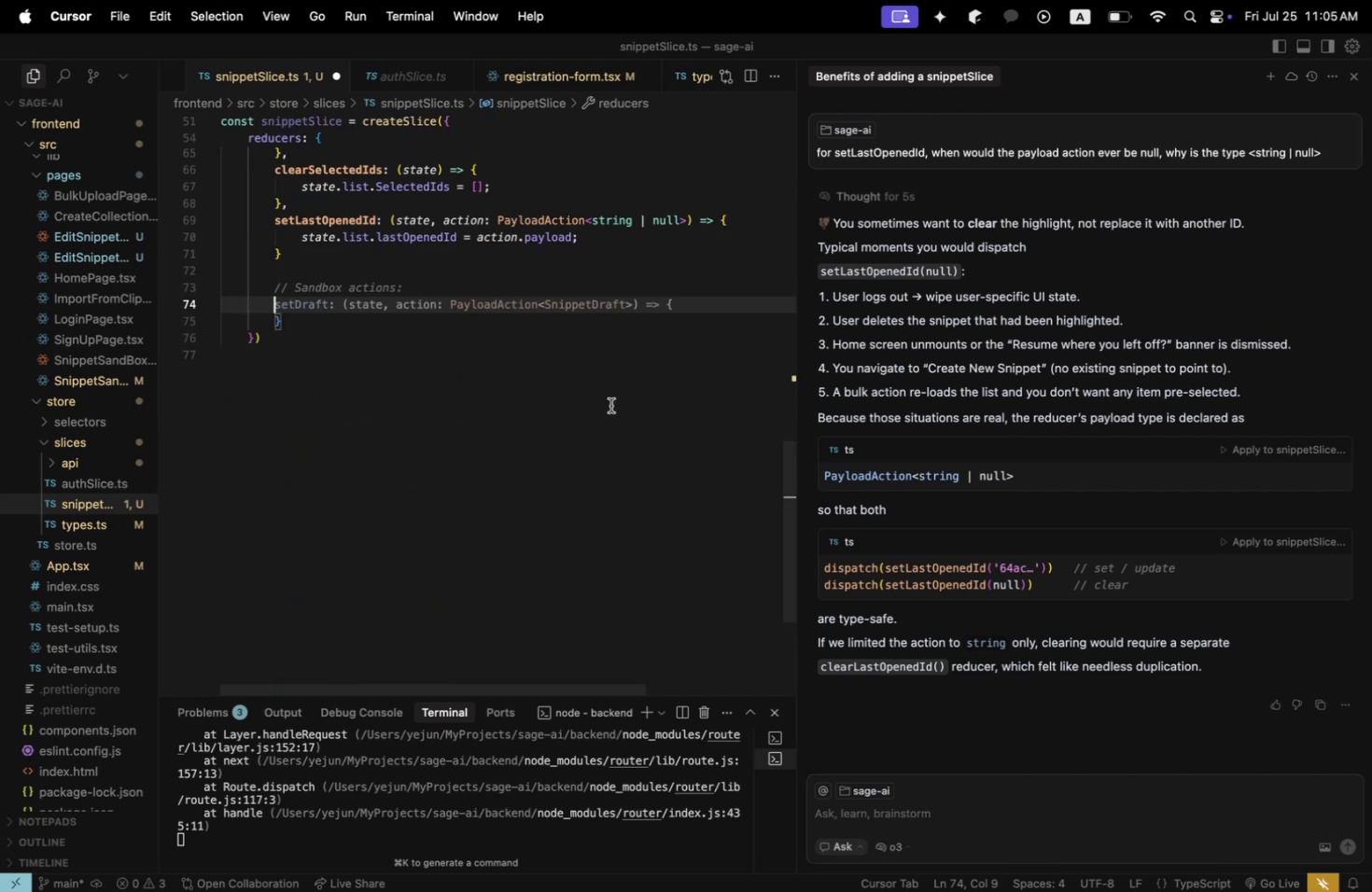 
type(setDraft: sta)
key(Backspace)
key(Backspace)
key(Backspace)
type((state, action: {ayloadAction<)
 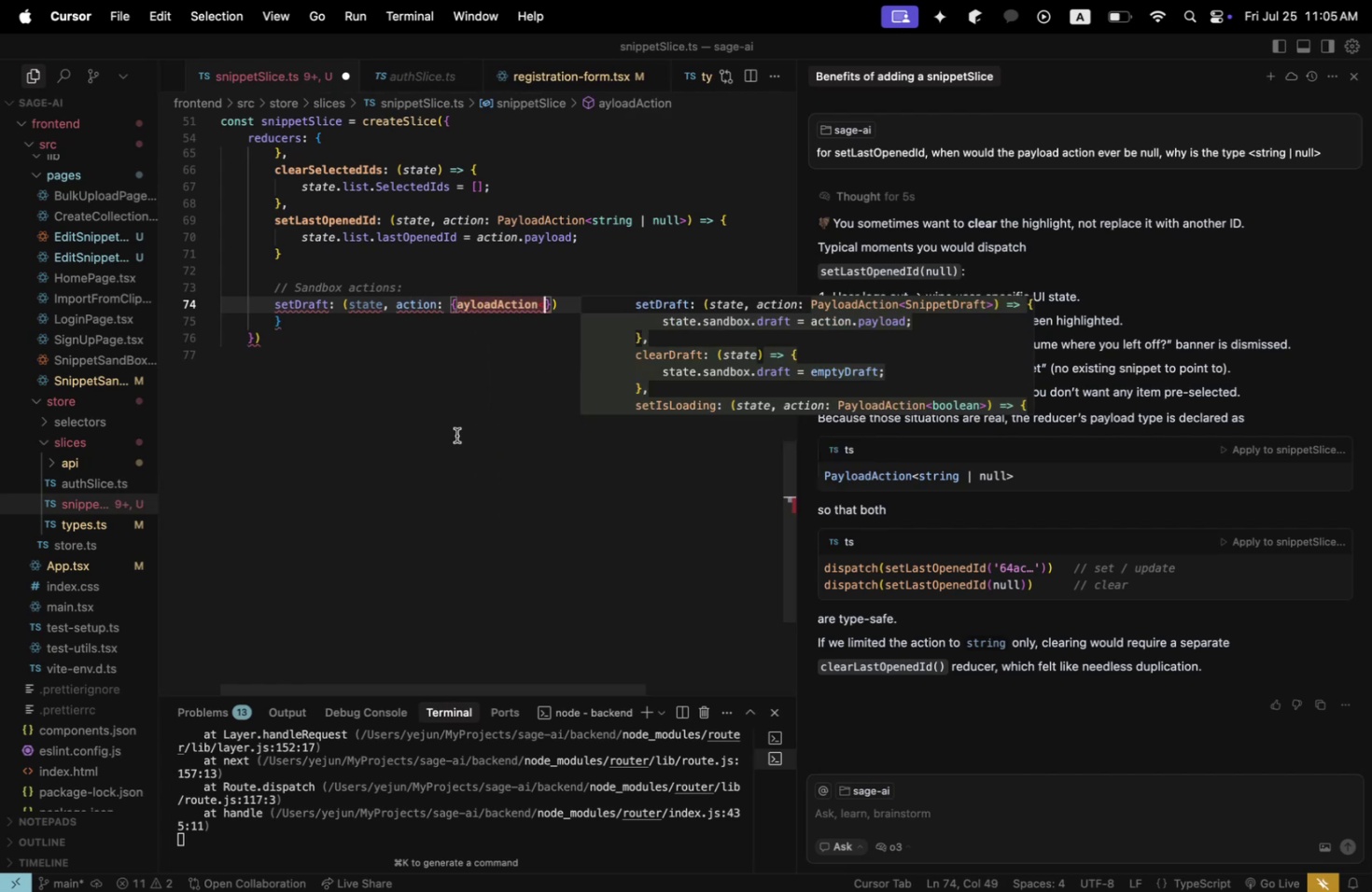 
type(SnippetDraftP)
 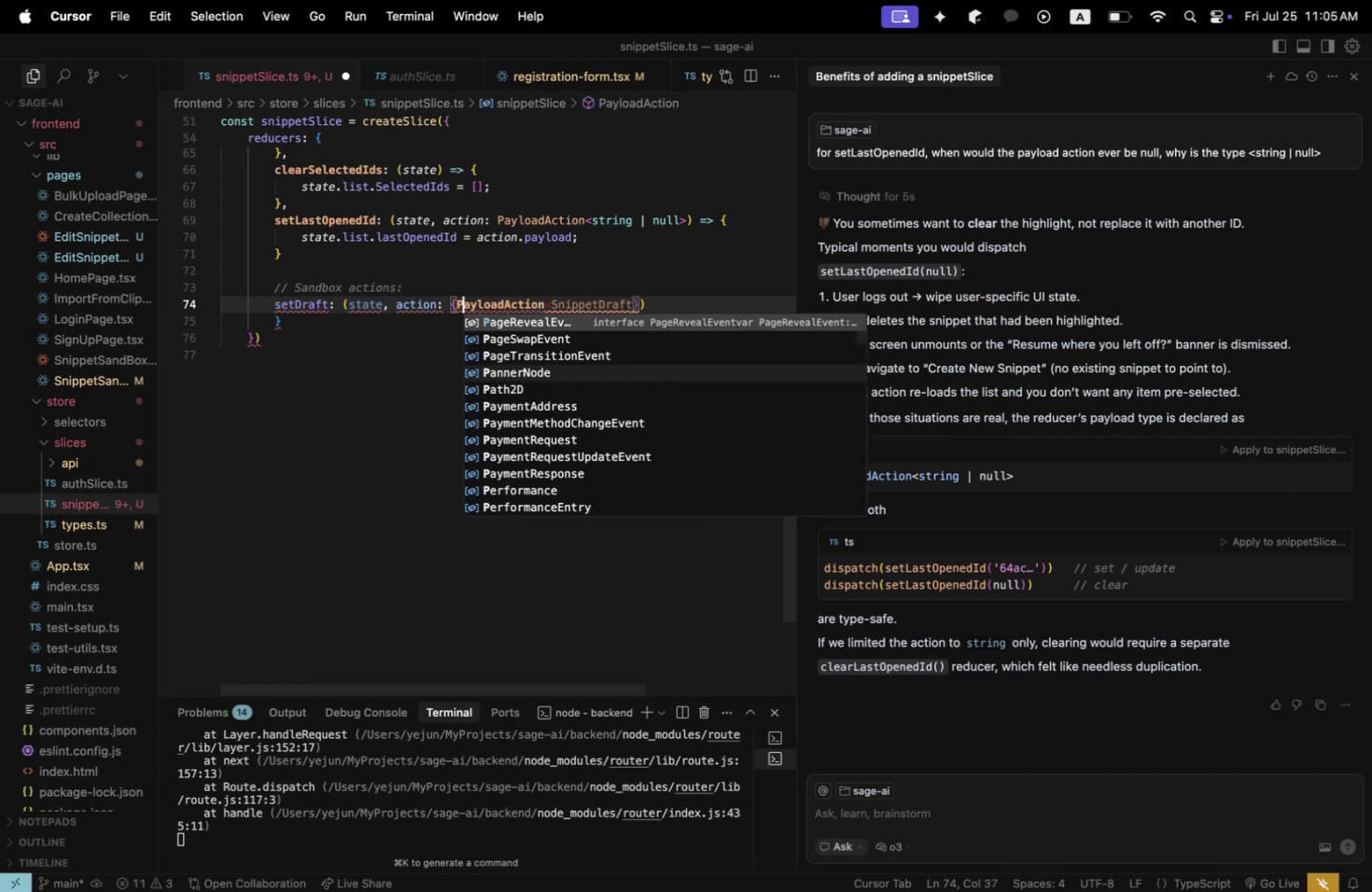 
key(ArrowLeft)
 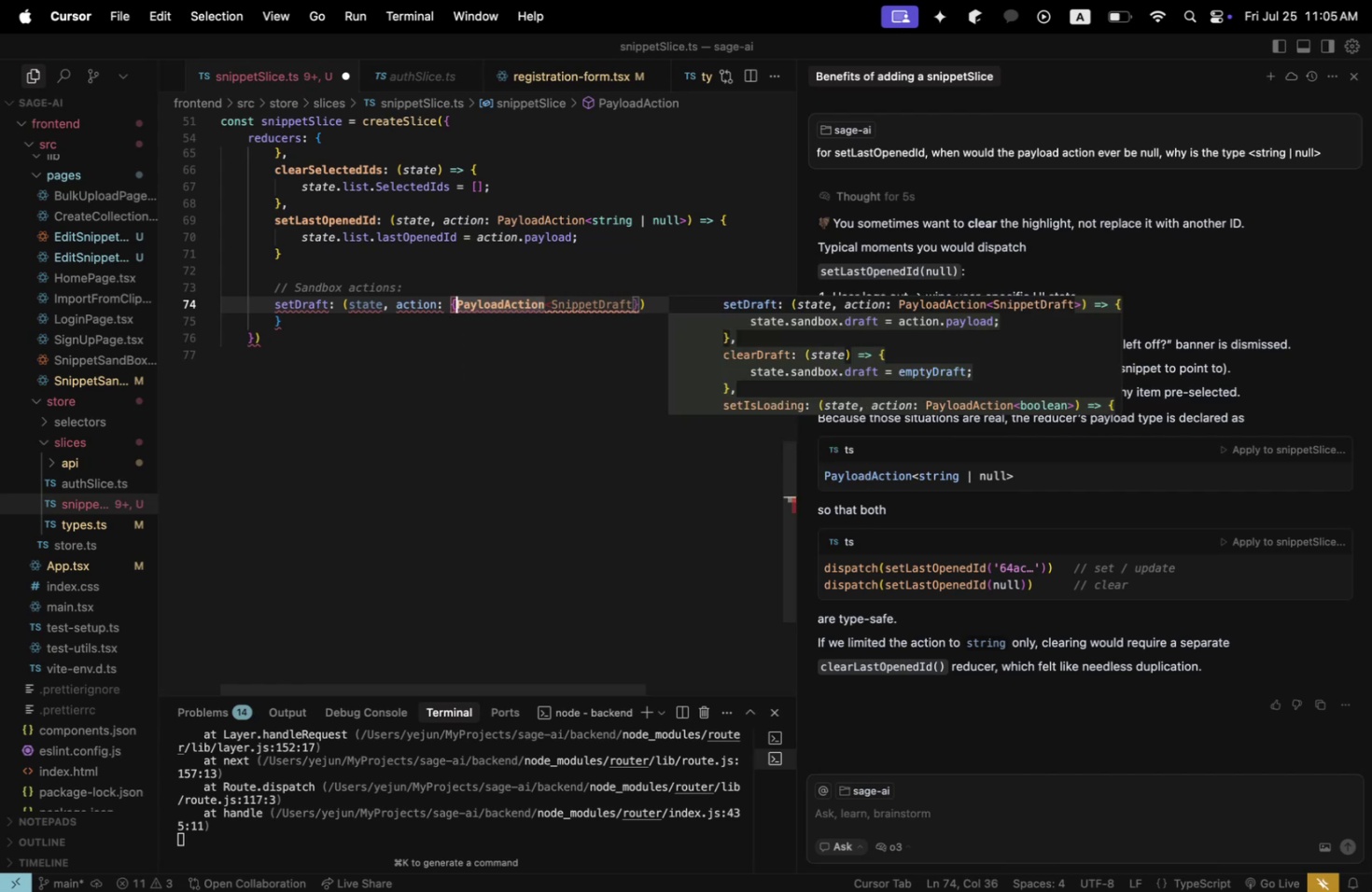 
key(Backspace)
 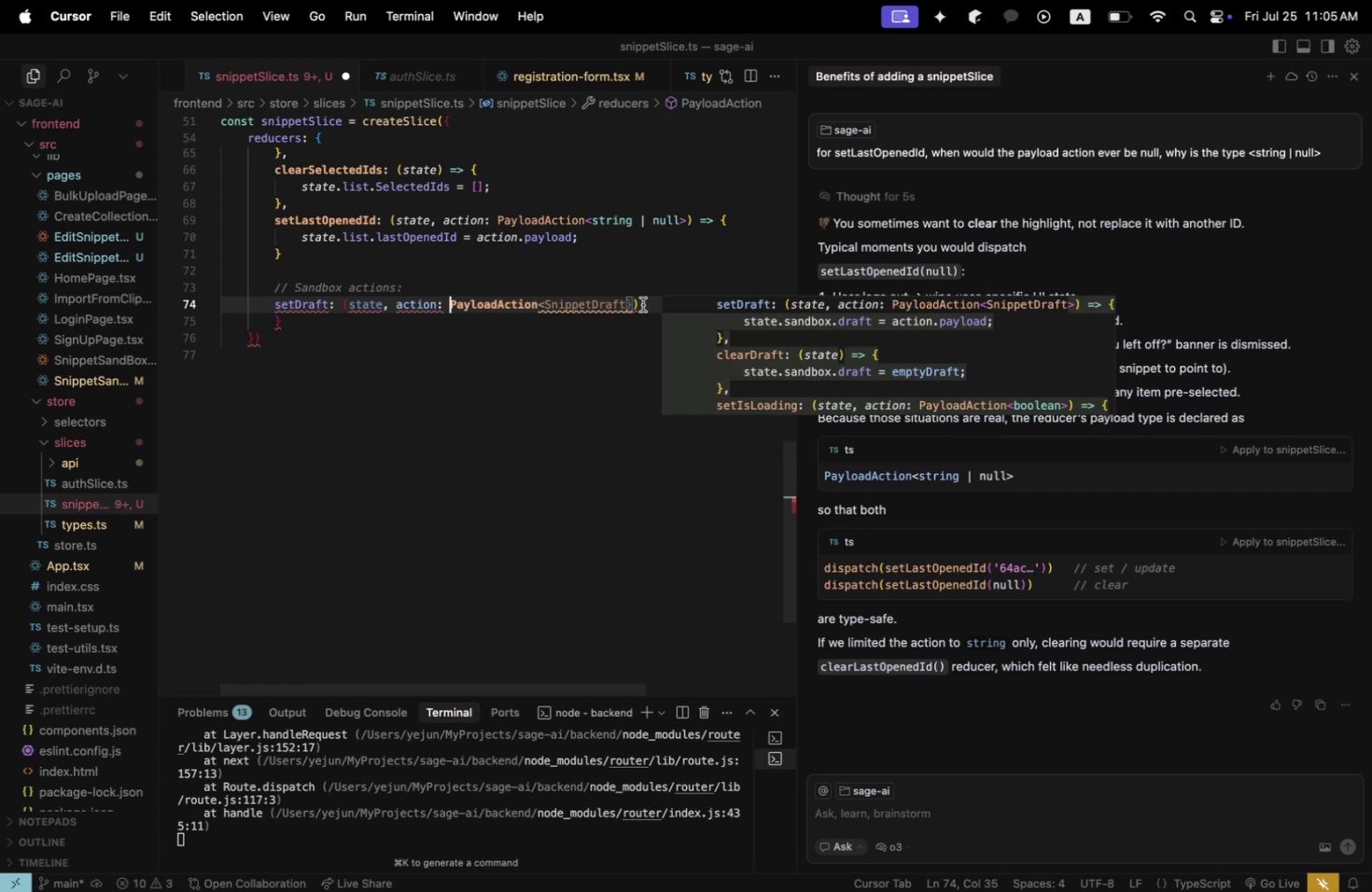 
left_click([632, 309])
 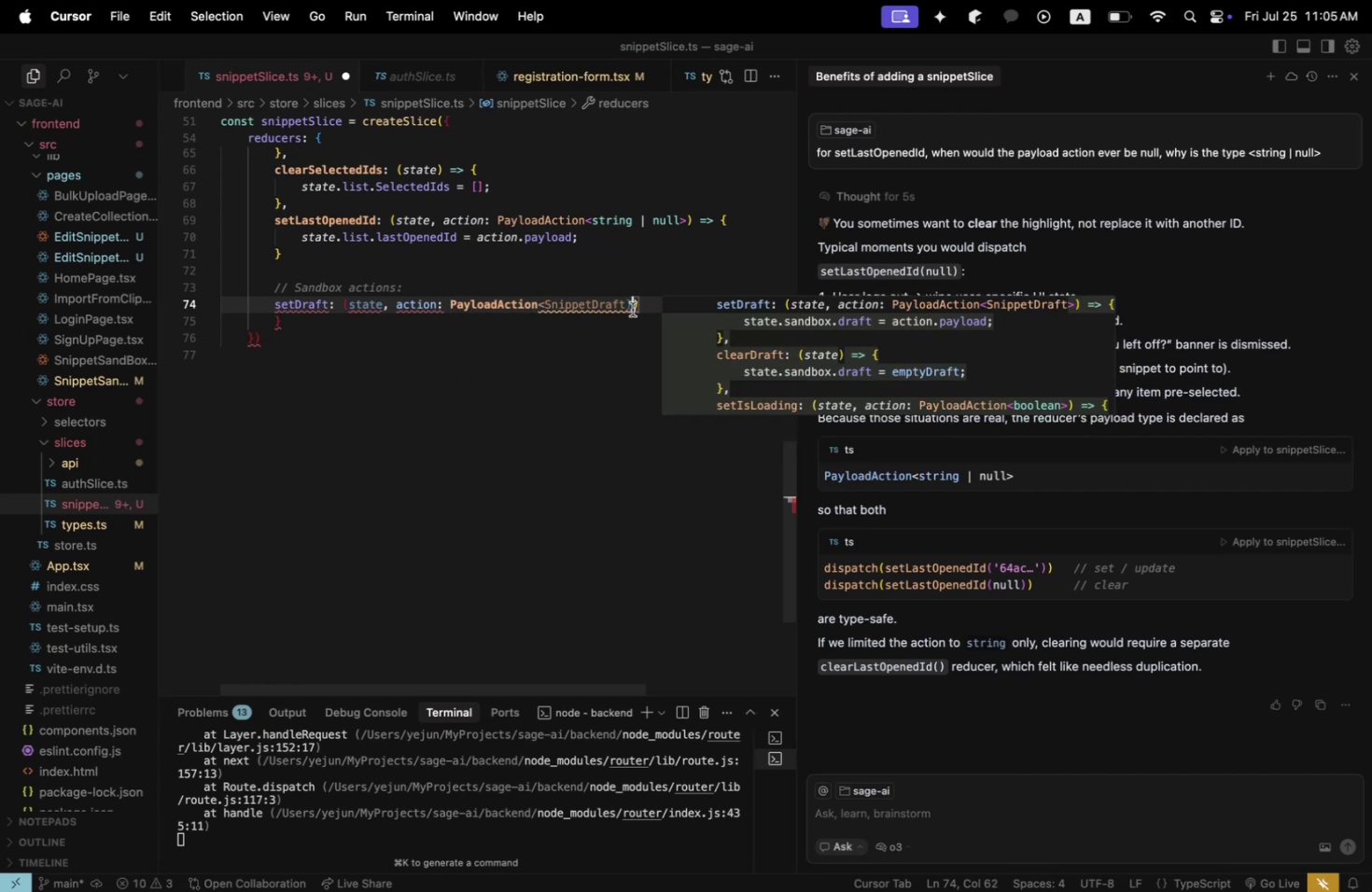 
key(Backspace)
 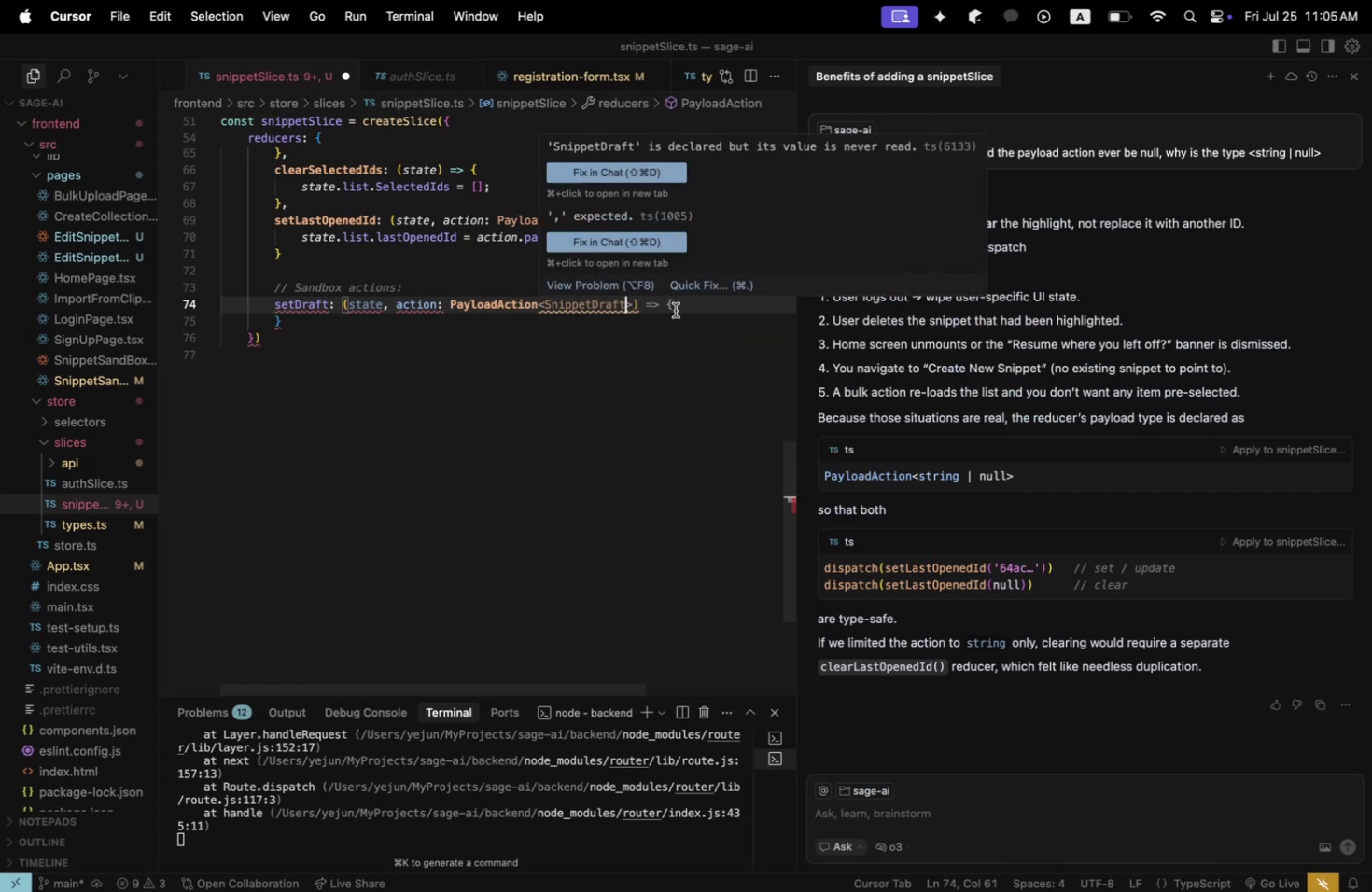 
key(Shift+ShiftLeft)
 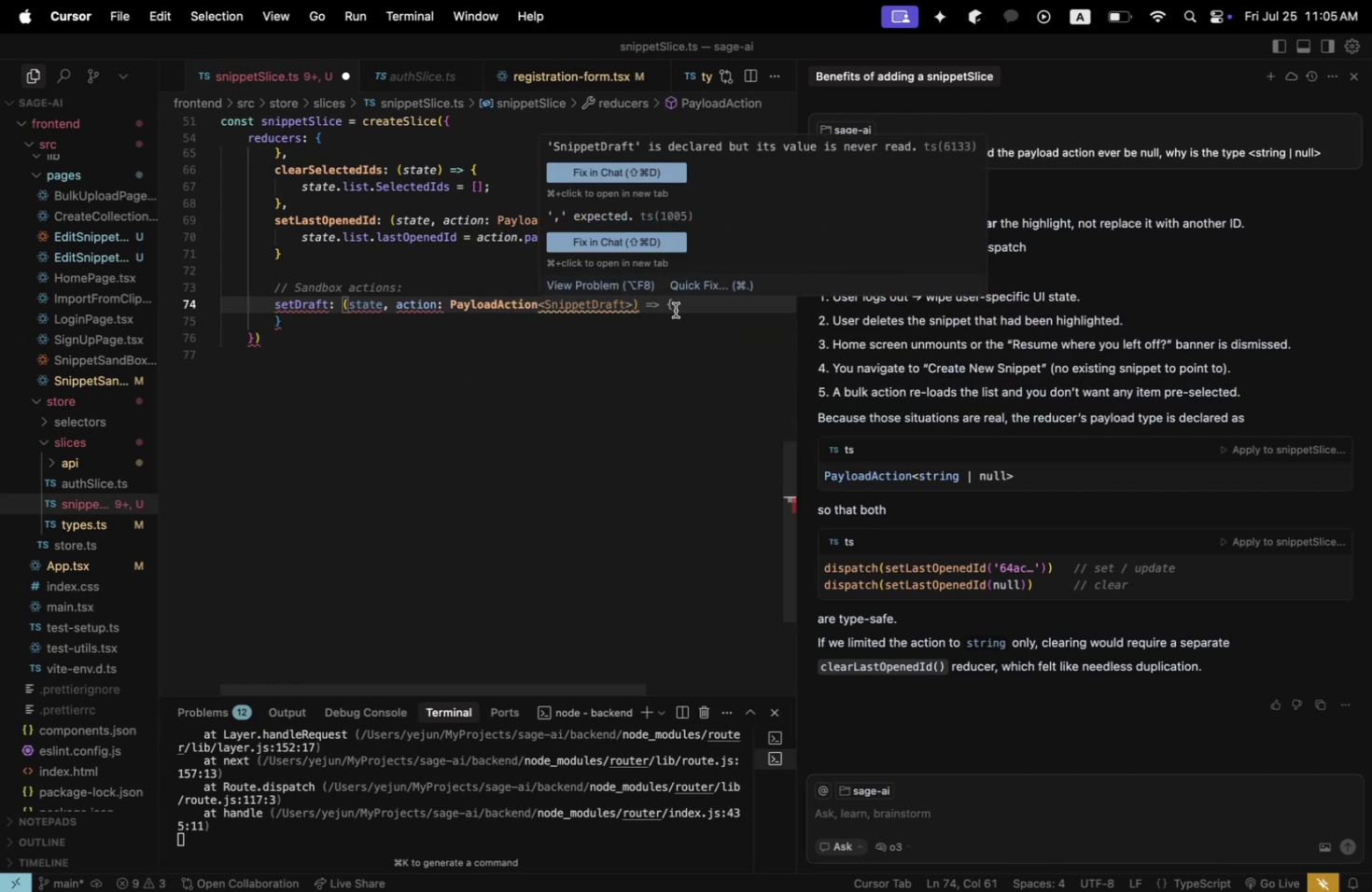 
key(Shift+Period)
 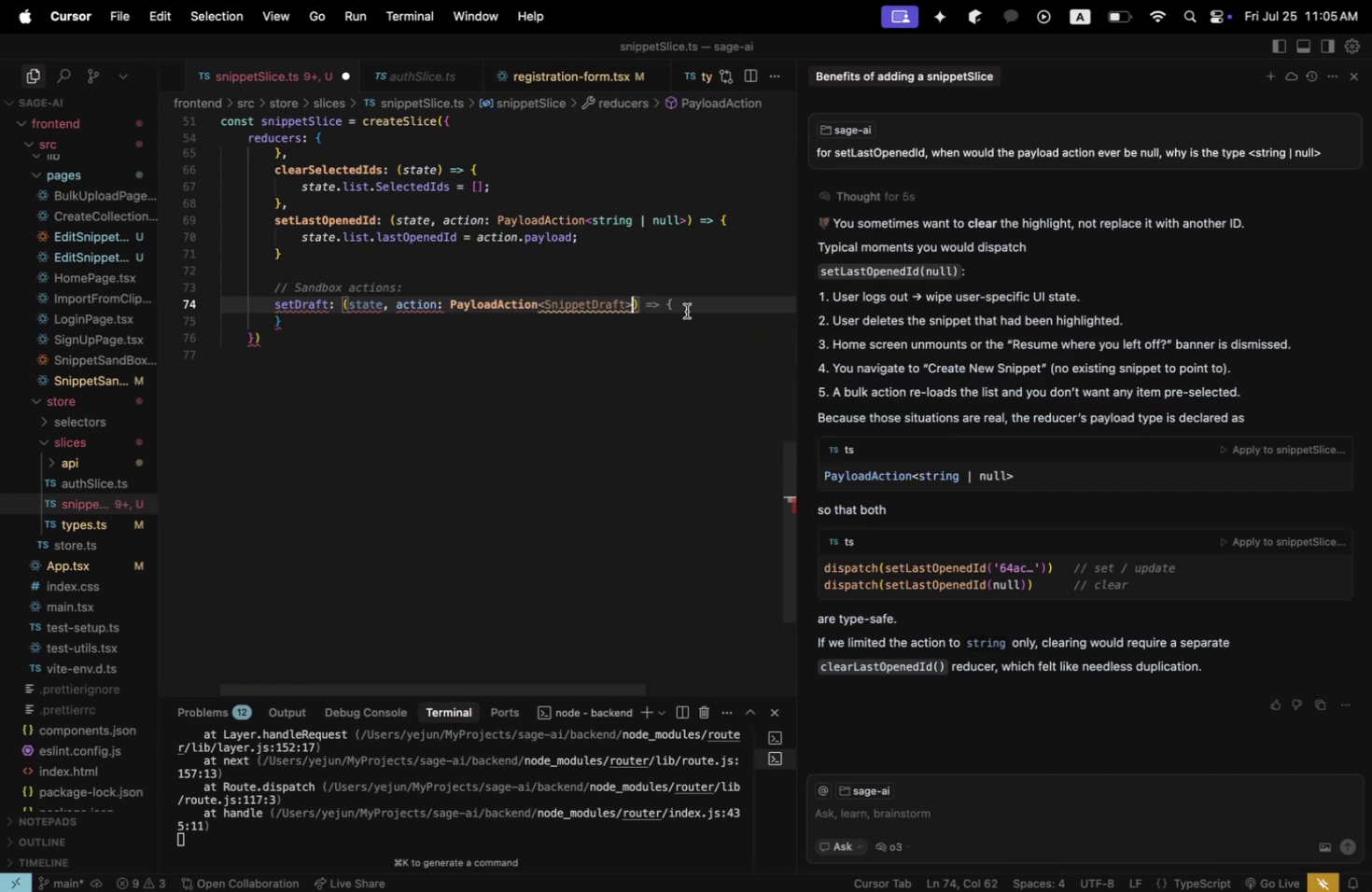 
key(Shift+ShiftLeft)
 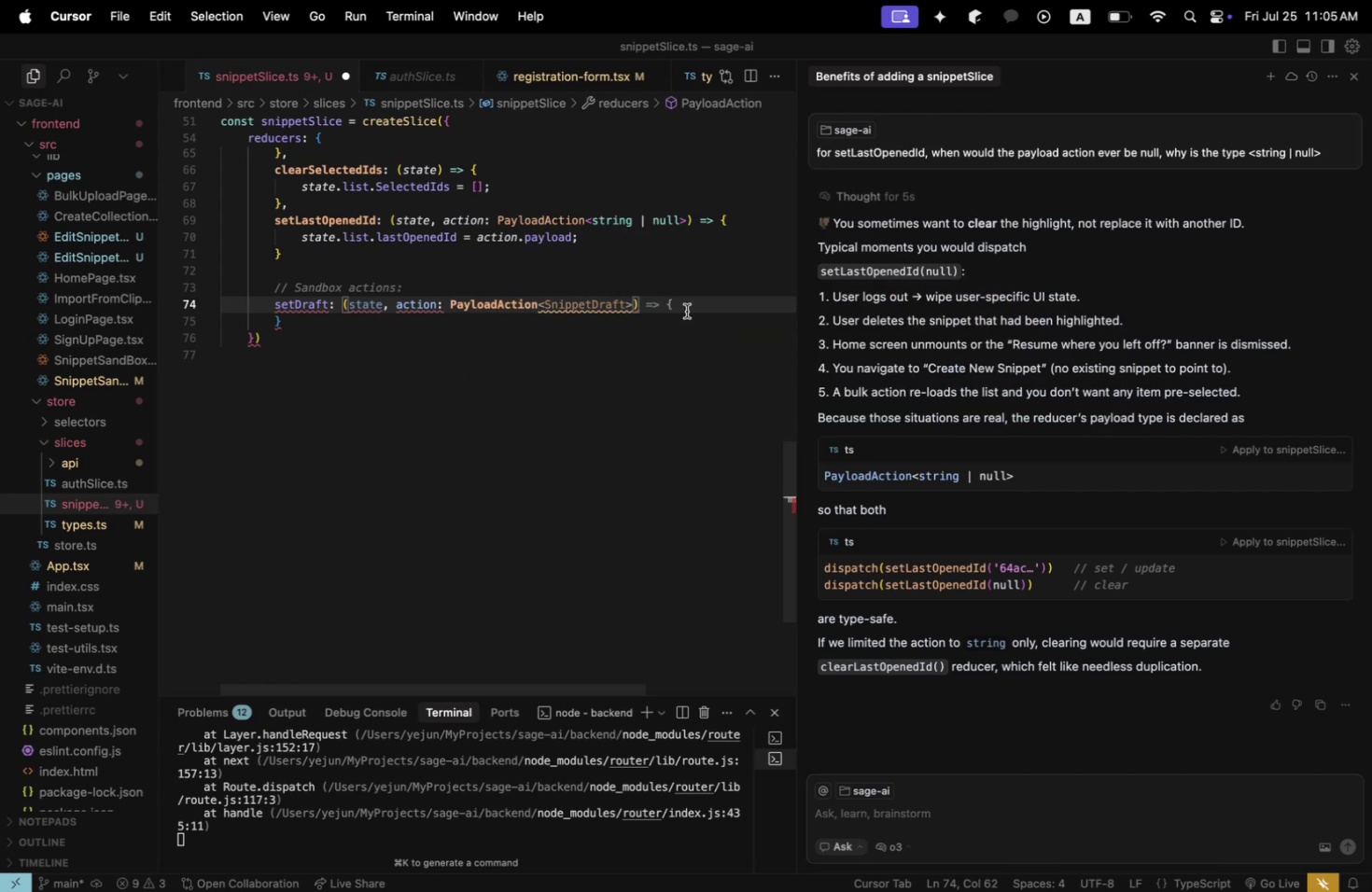 
key(Shift+0)
 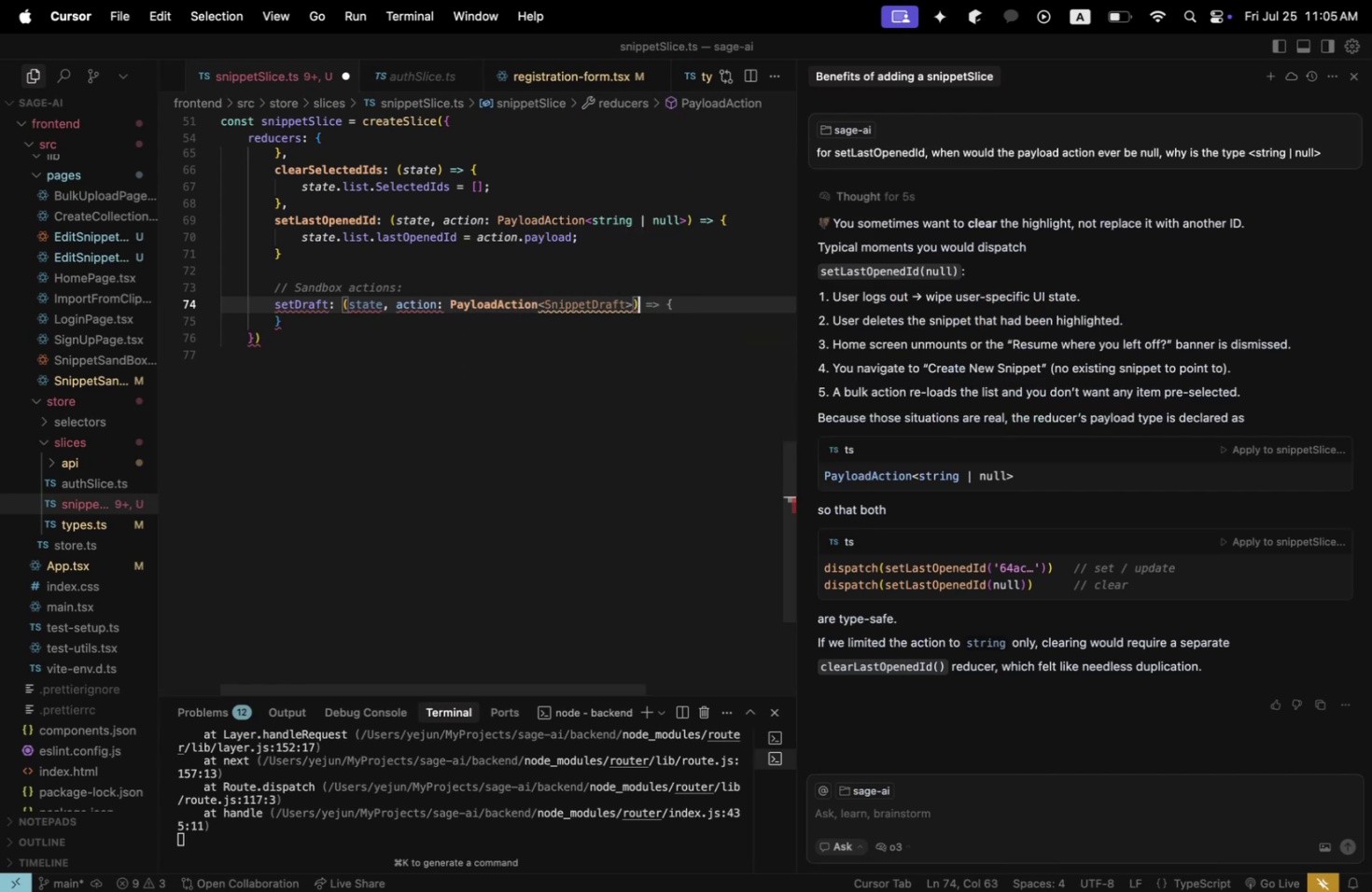 
key(Space)
 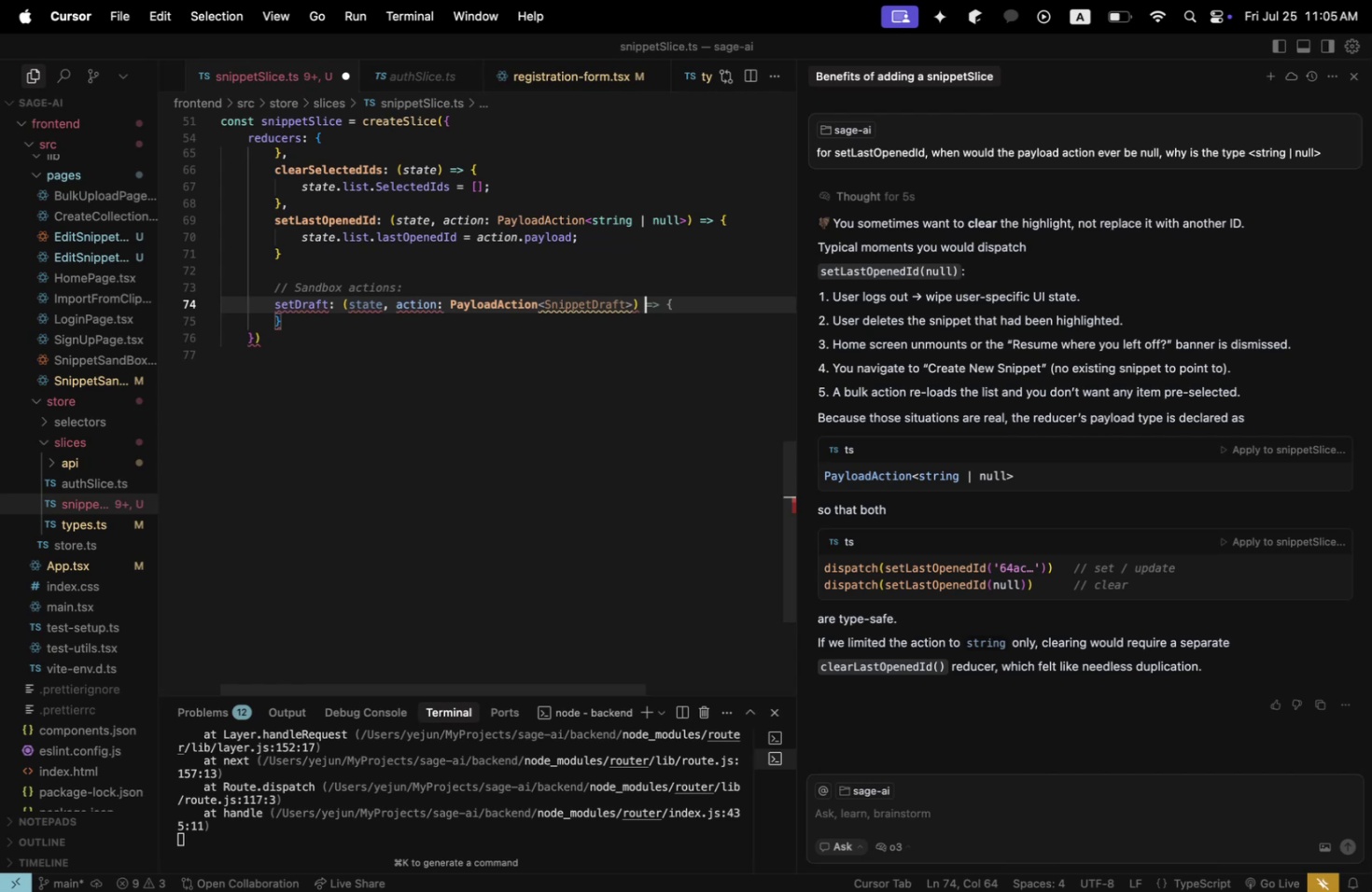 
key(Equal)
 